 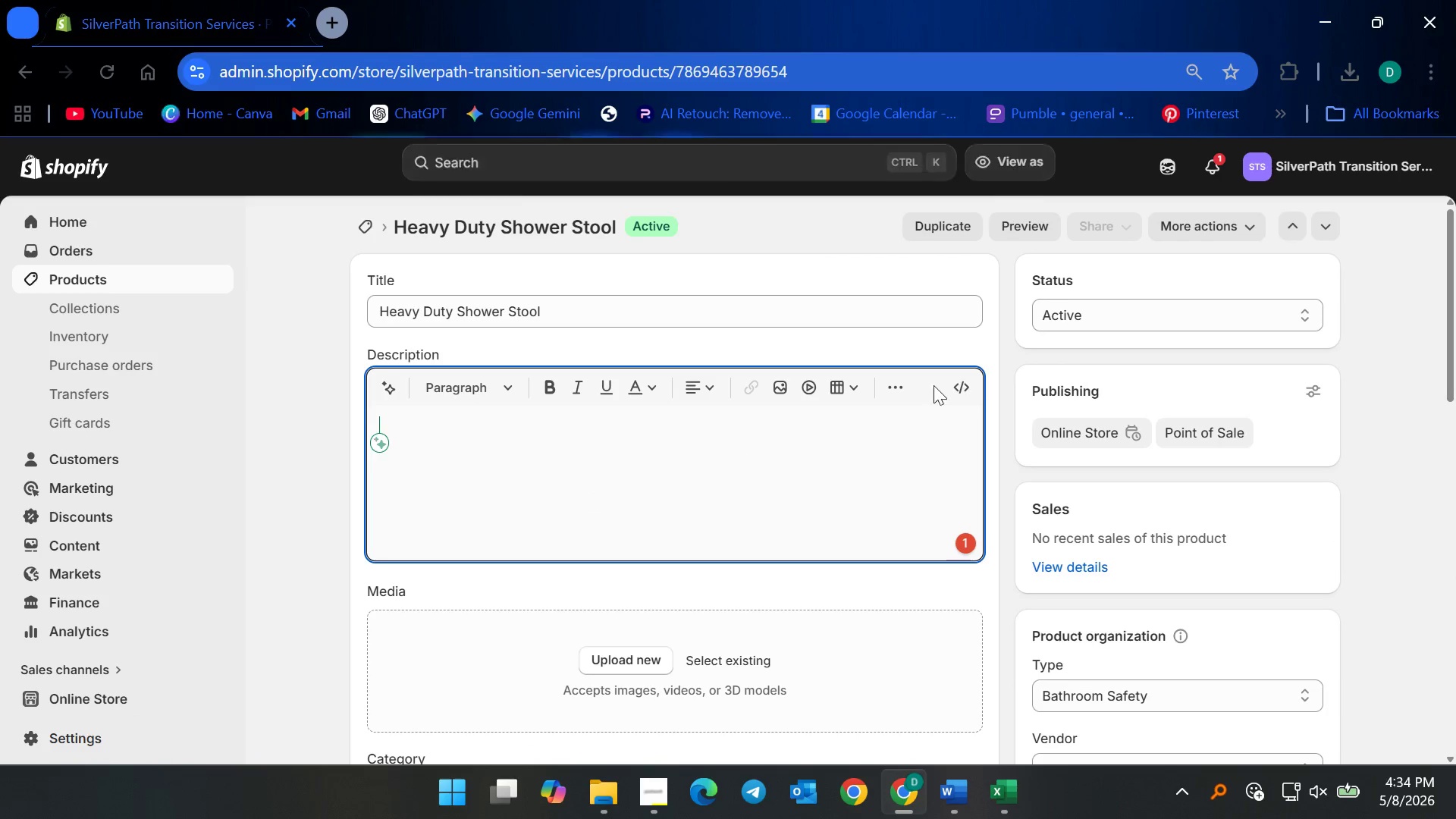 
left_click([968, 380])
 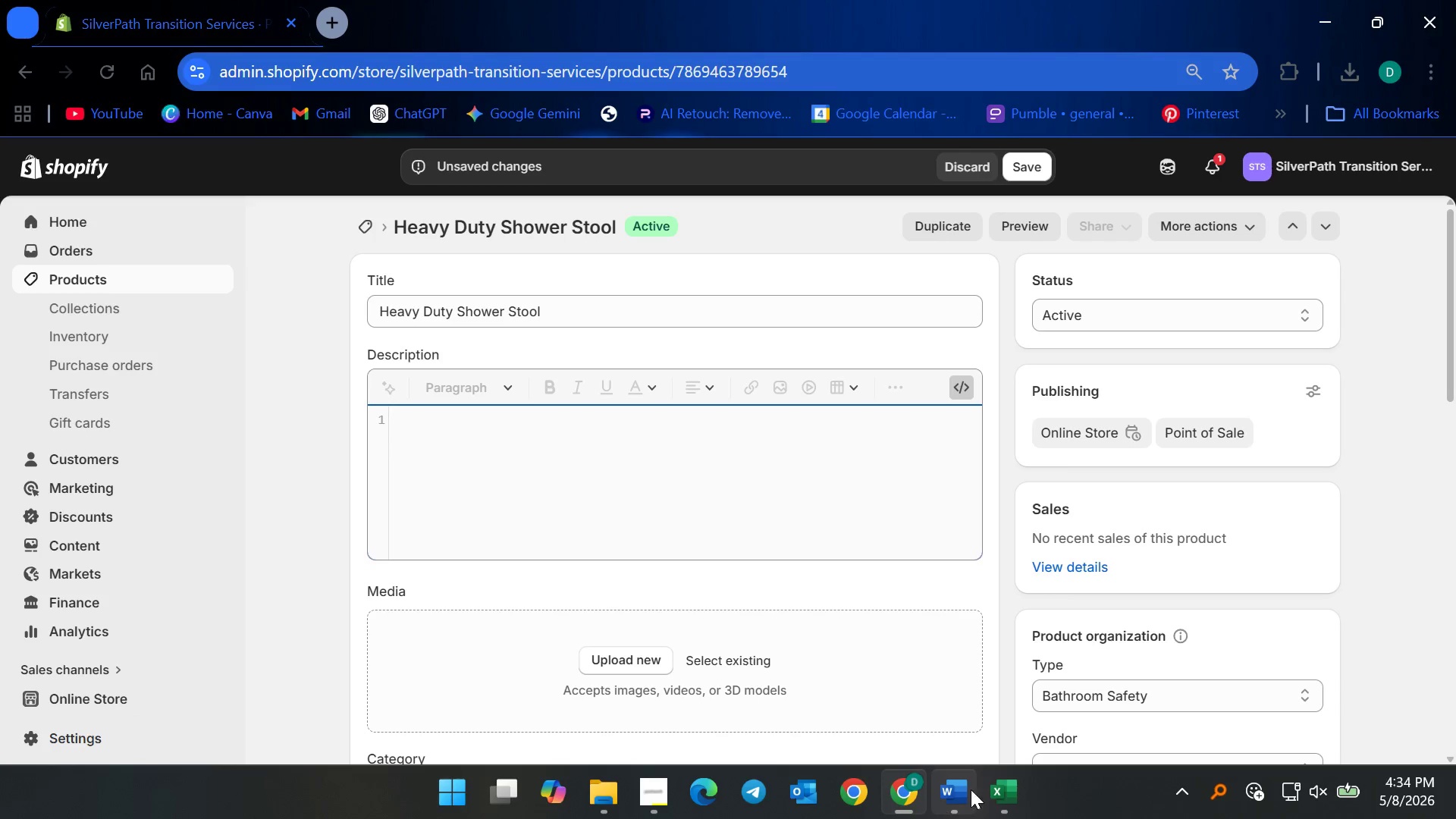 
left_click([945, 793])
 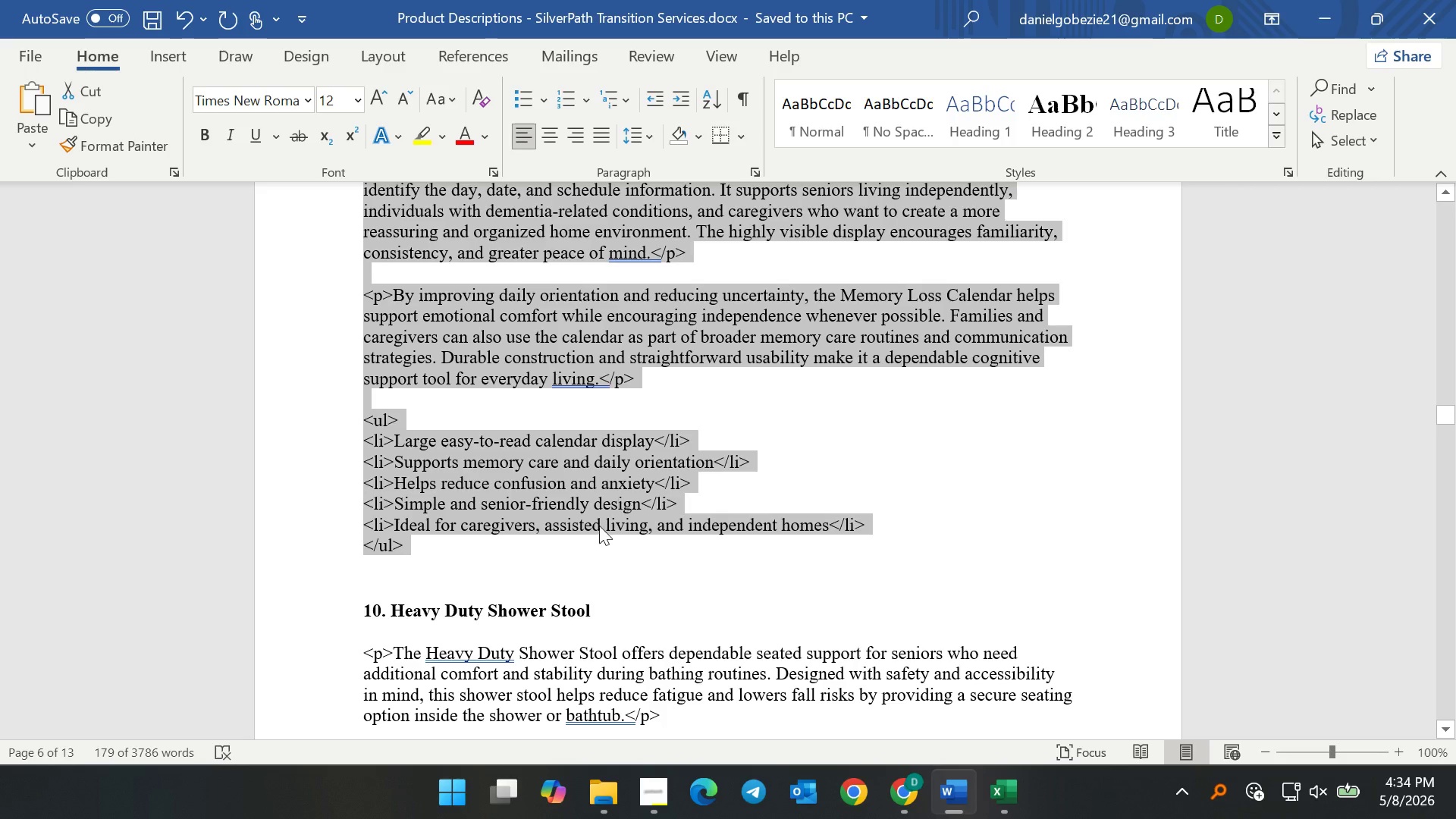 
left_click([586, 551])
 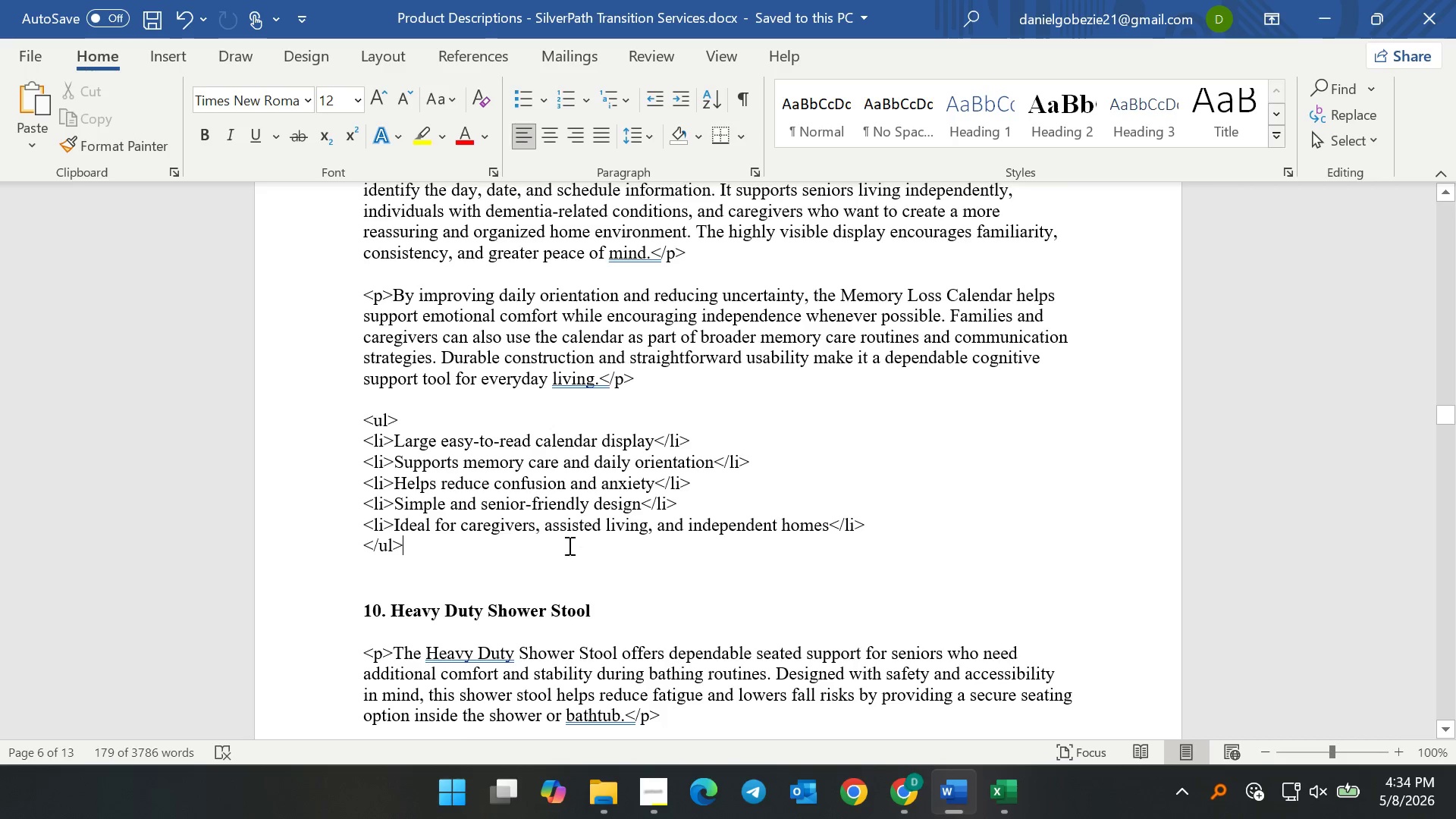 
scroll: coordinate [563, 547], scroll_direction: down, amount: 4.0
 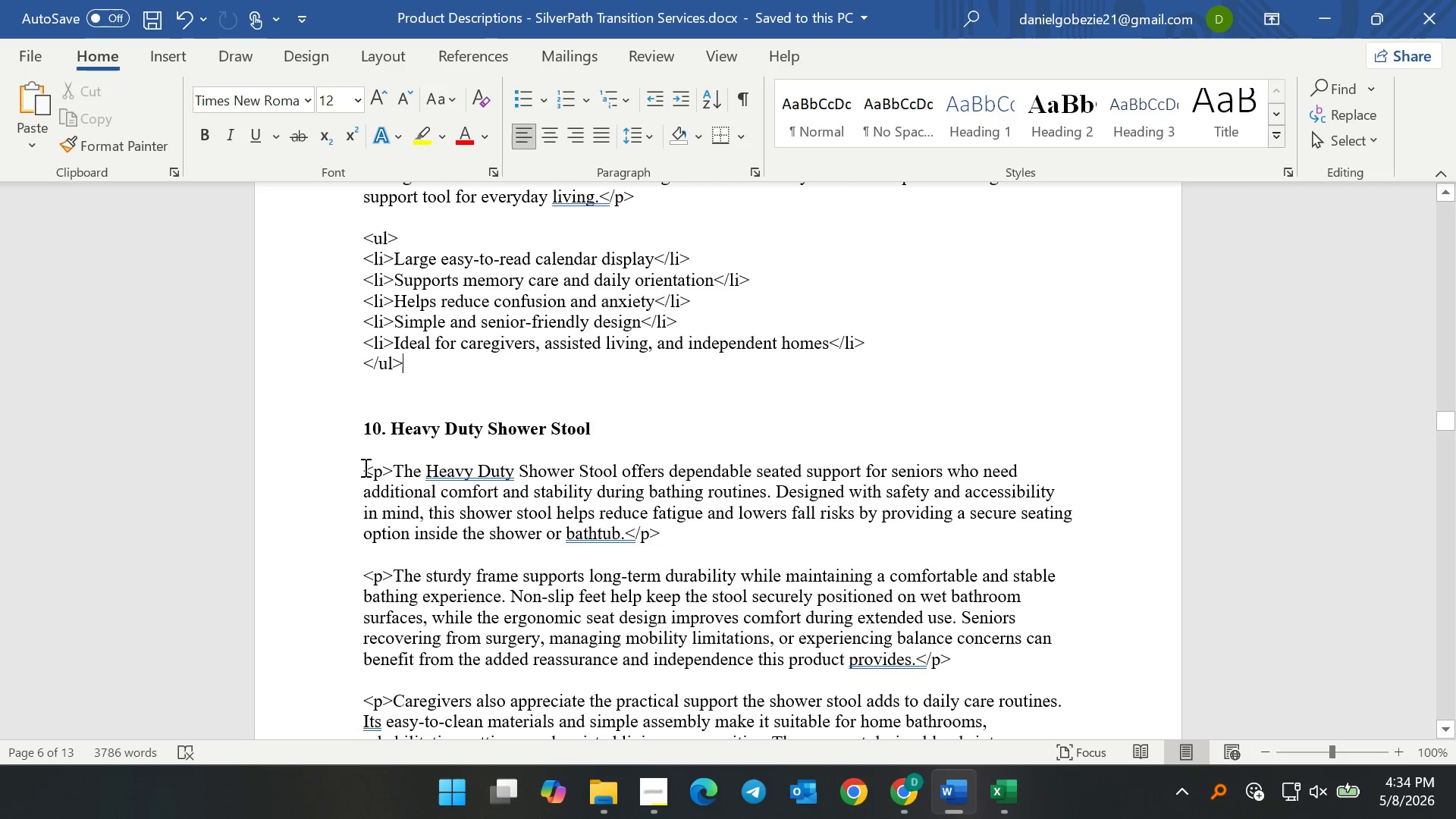 
left_click_drag(start_coordinate=[363, 469], to_coordinate=[535, 267])
 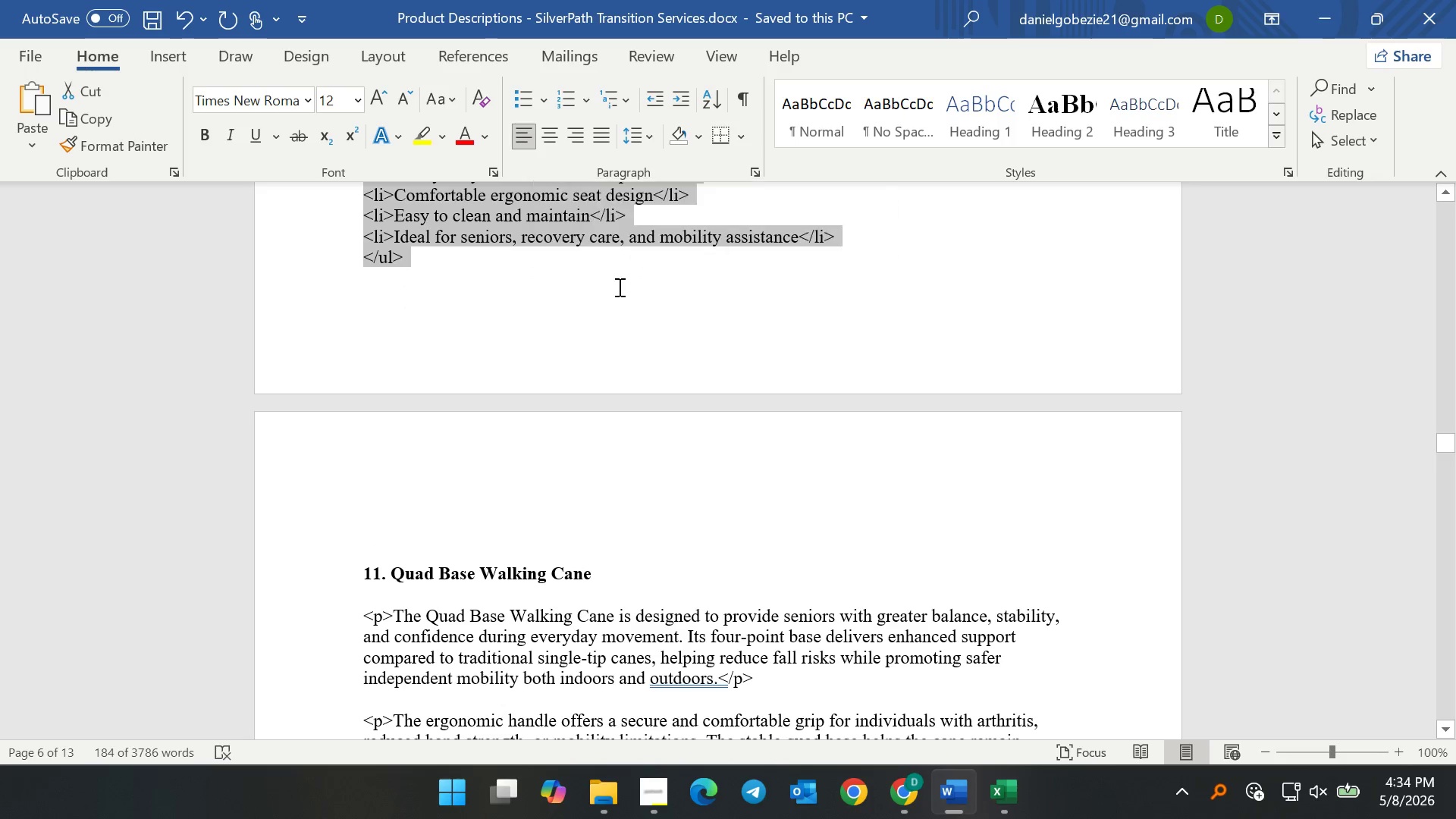 
key(Control+C)
 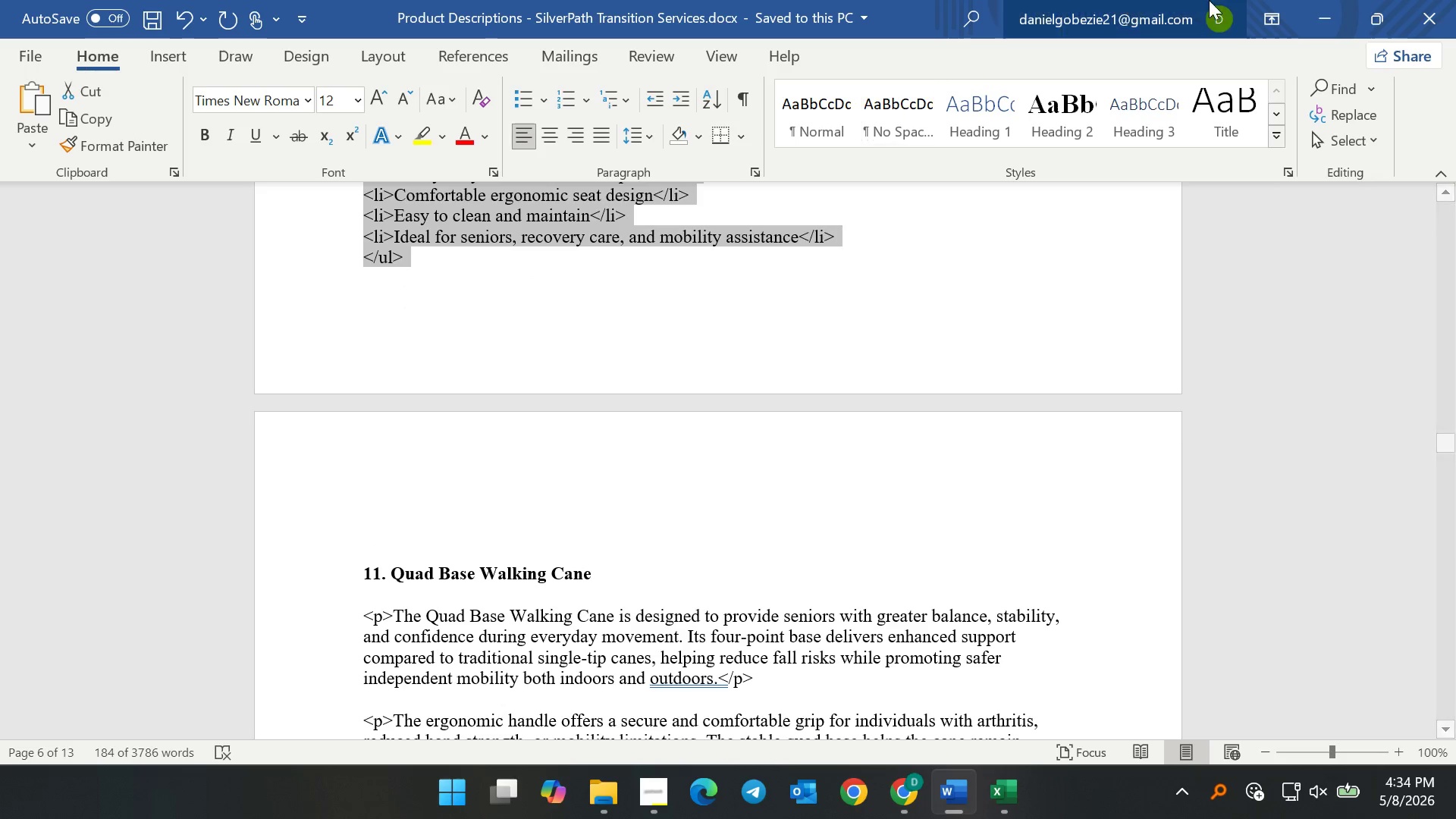 
key(Control+C)
 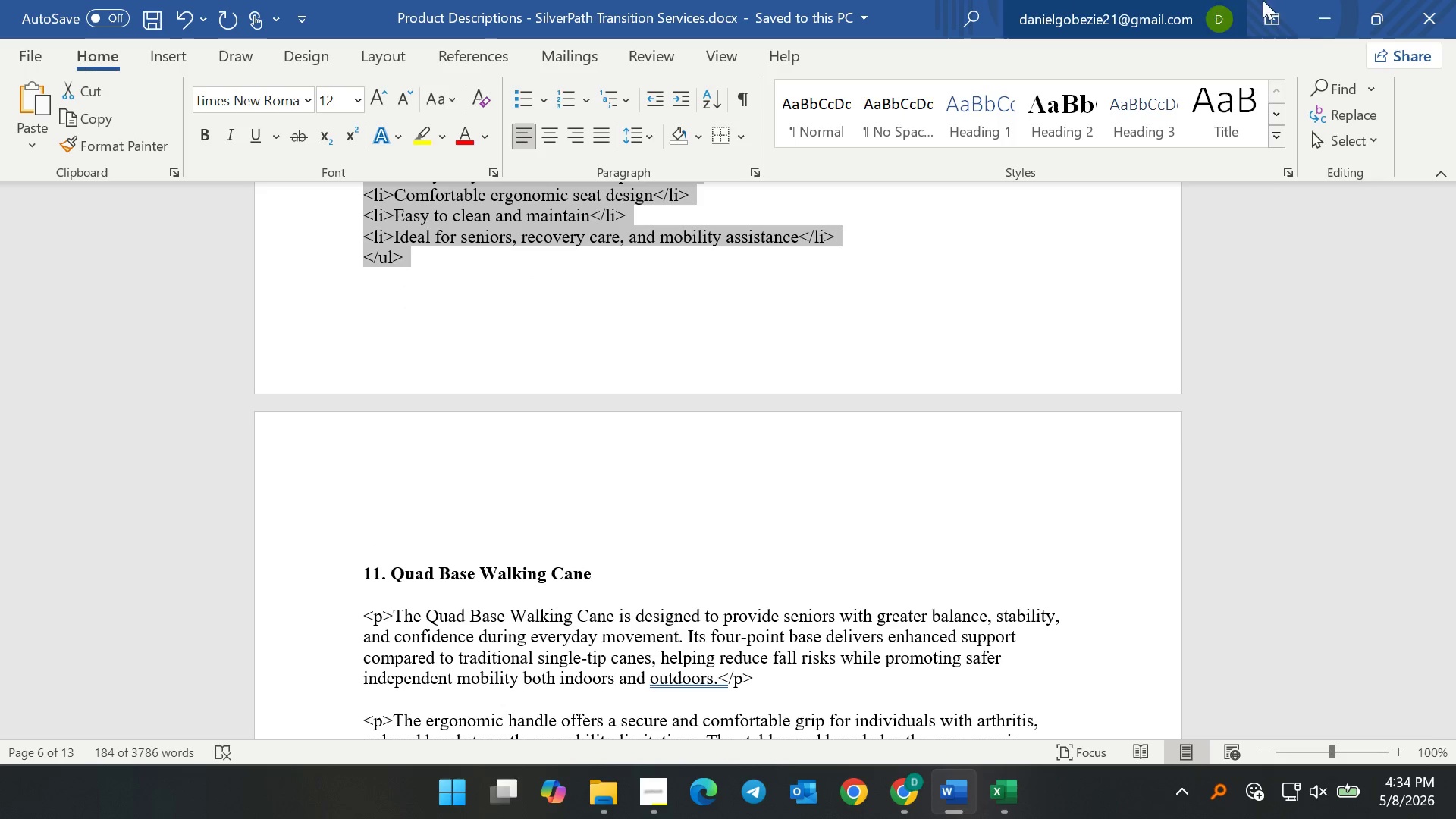 
key(Control+C)
 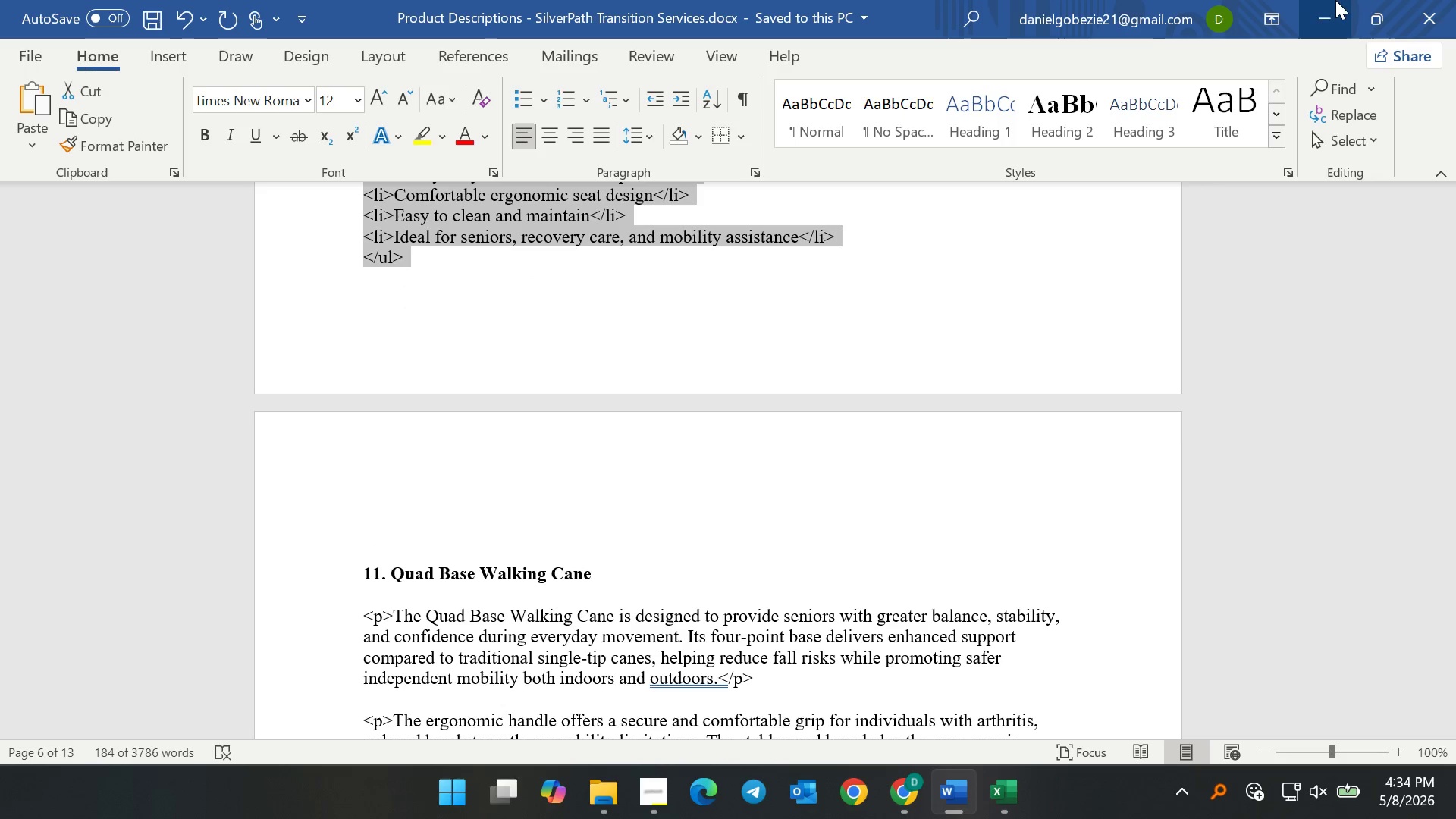 
key(Control+C)
 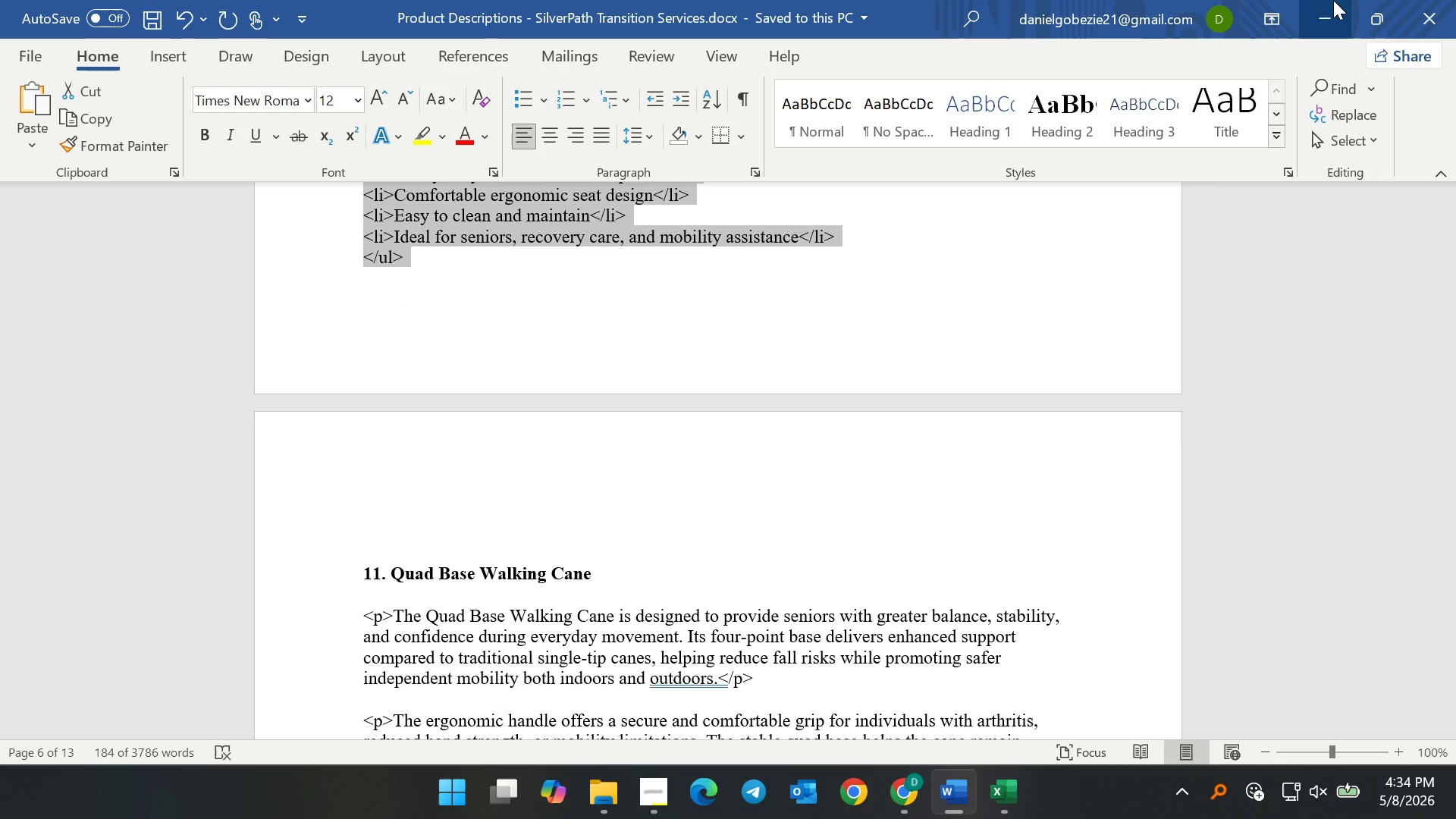 
key(Control+C)
 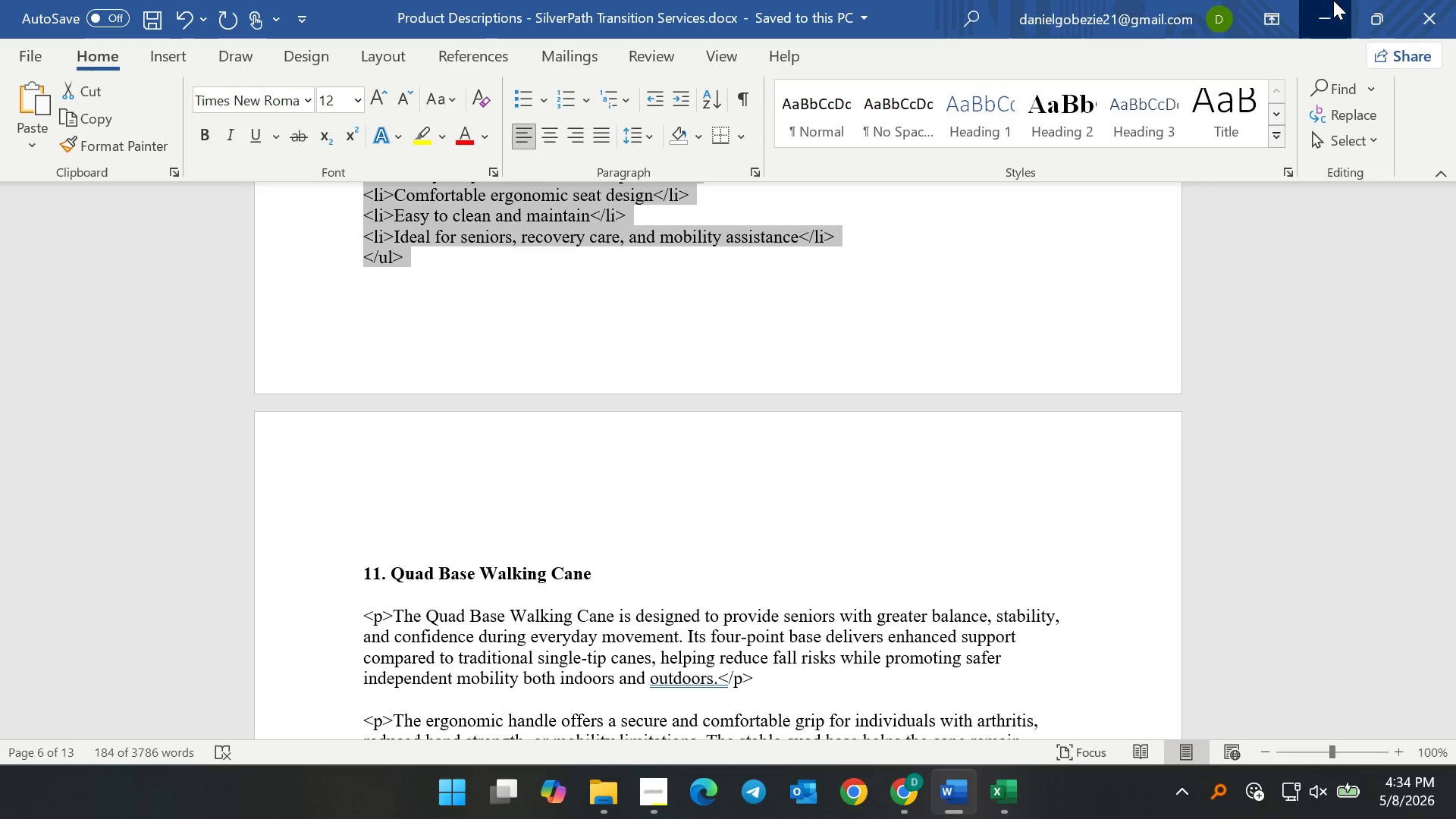 
left_click([1333, 0])
 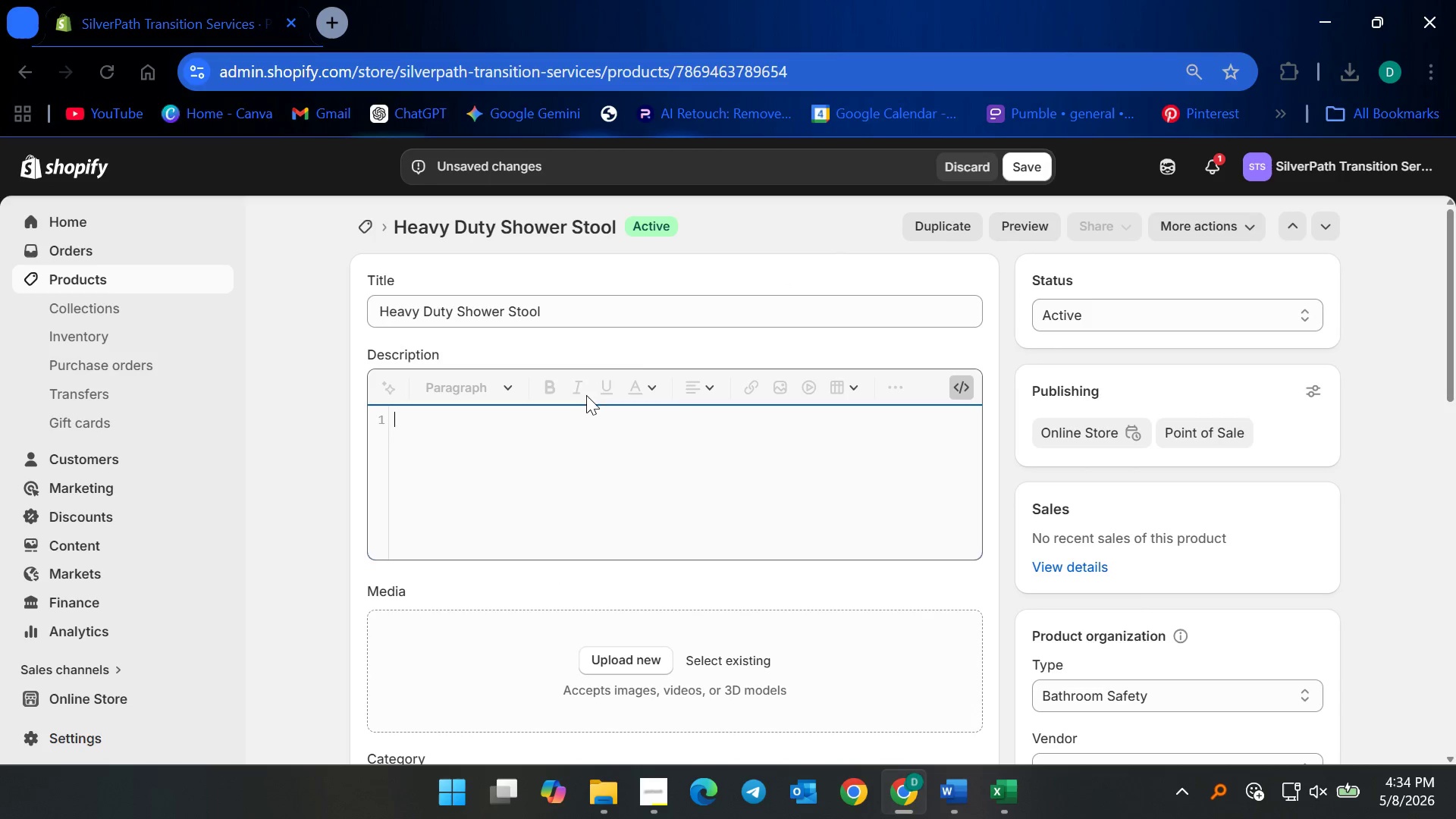 
left_click([560, 436])
 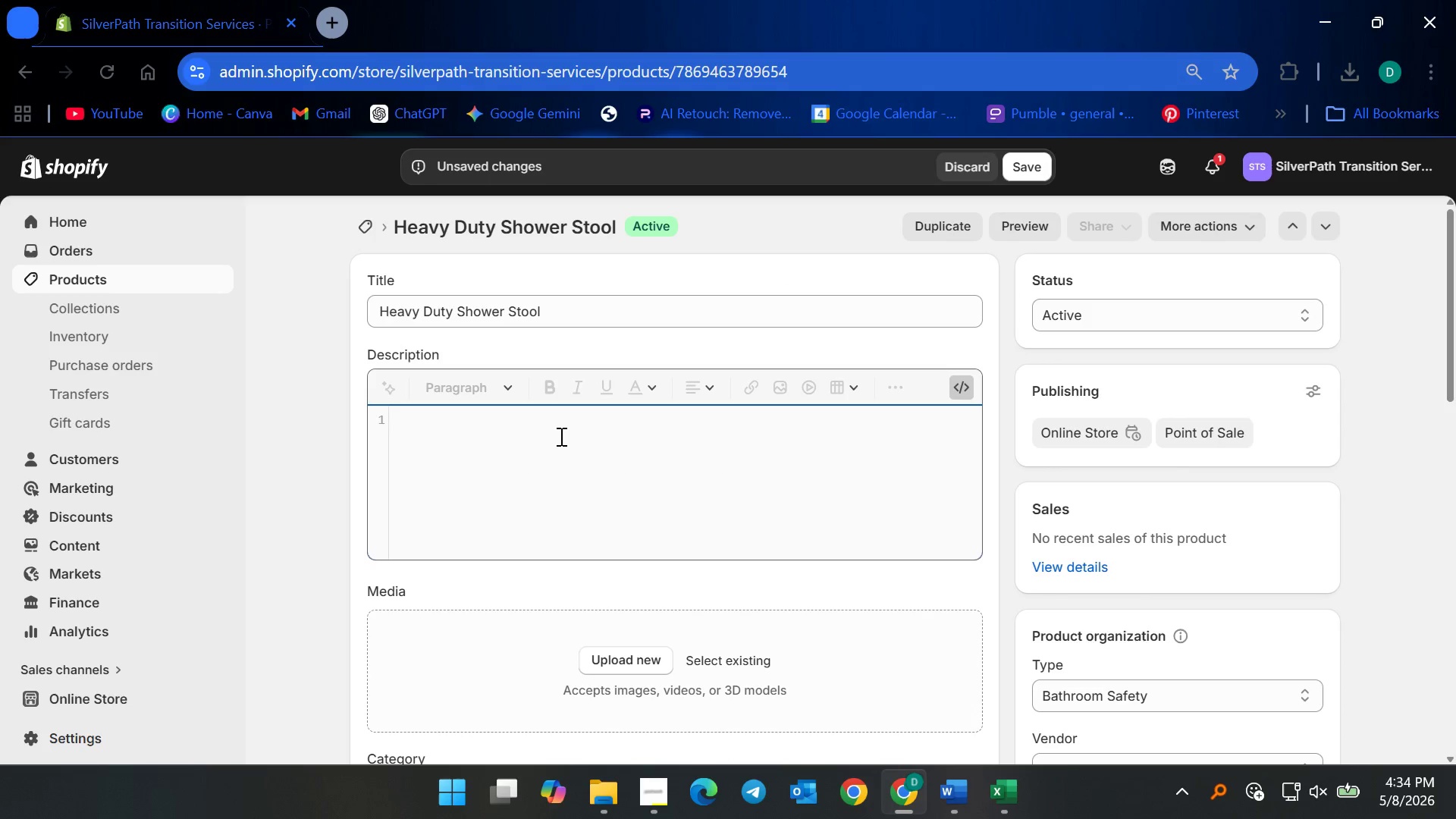 
key(Control+V)
 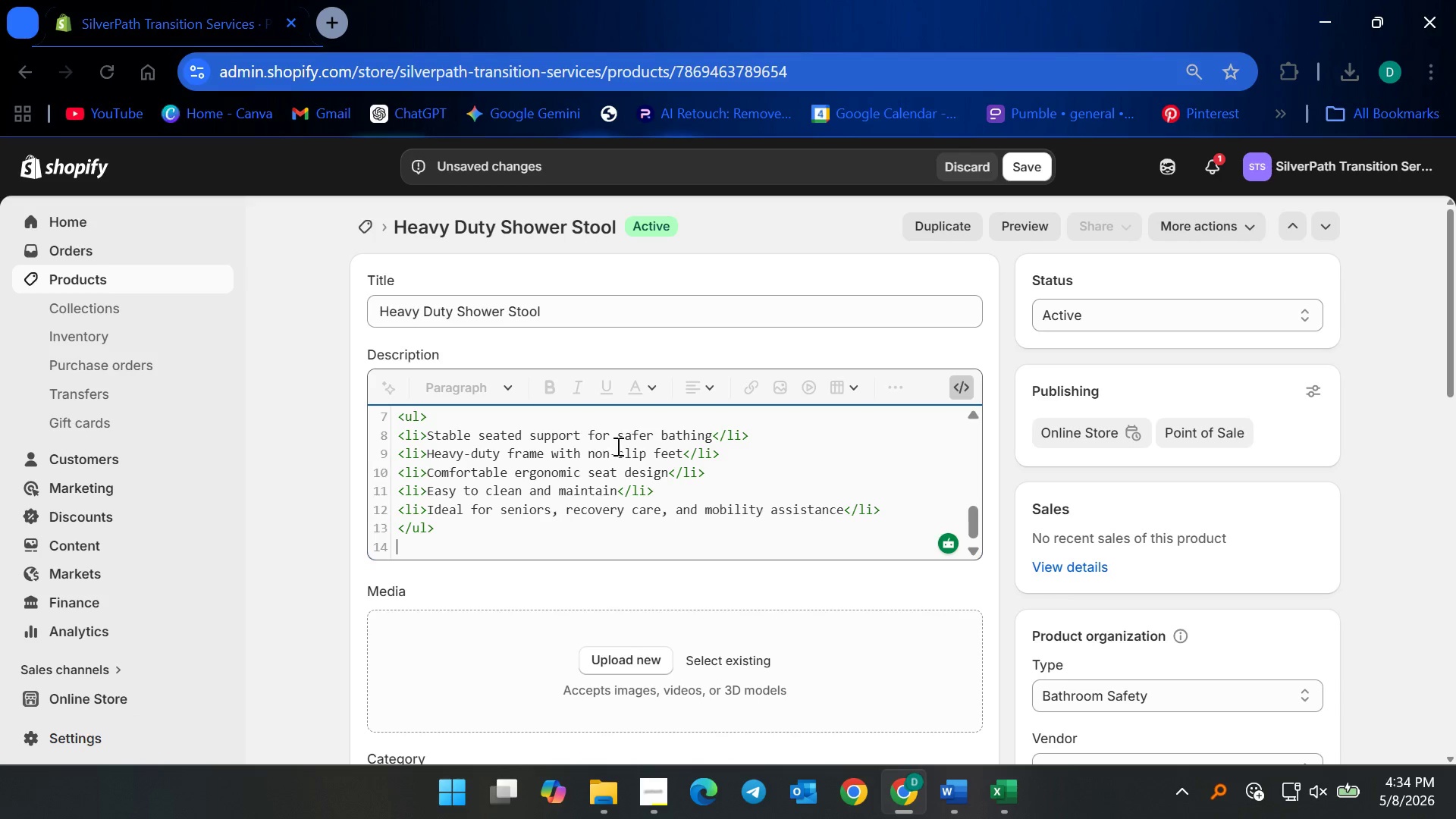 
key(Backspace)
 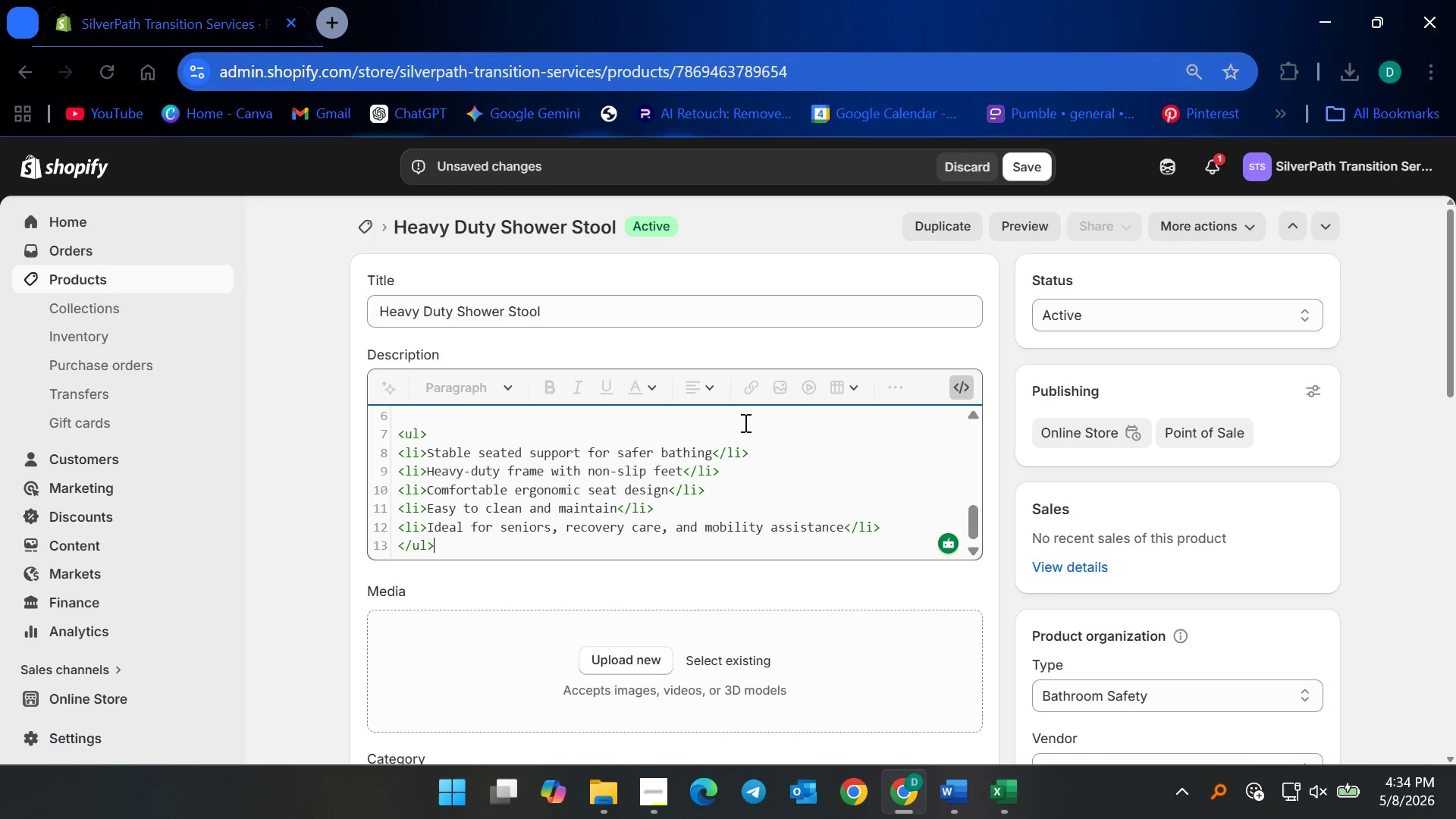 
scroll: coordinate [845, 516], scroll_direction: up, amount: 8.0
 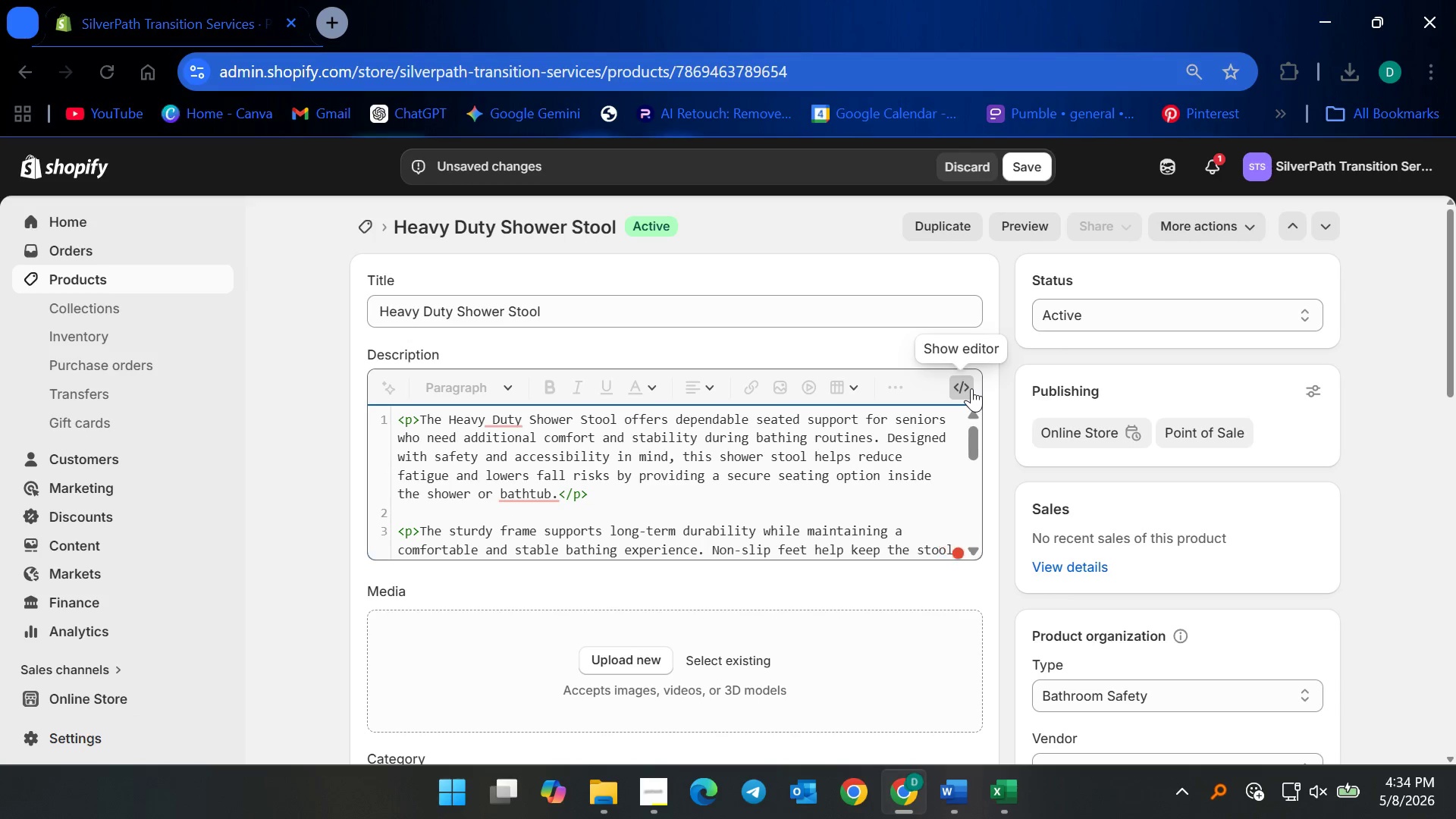 
left_click([971, 388])
 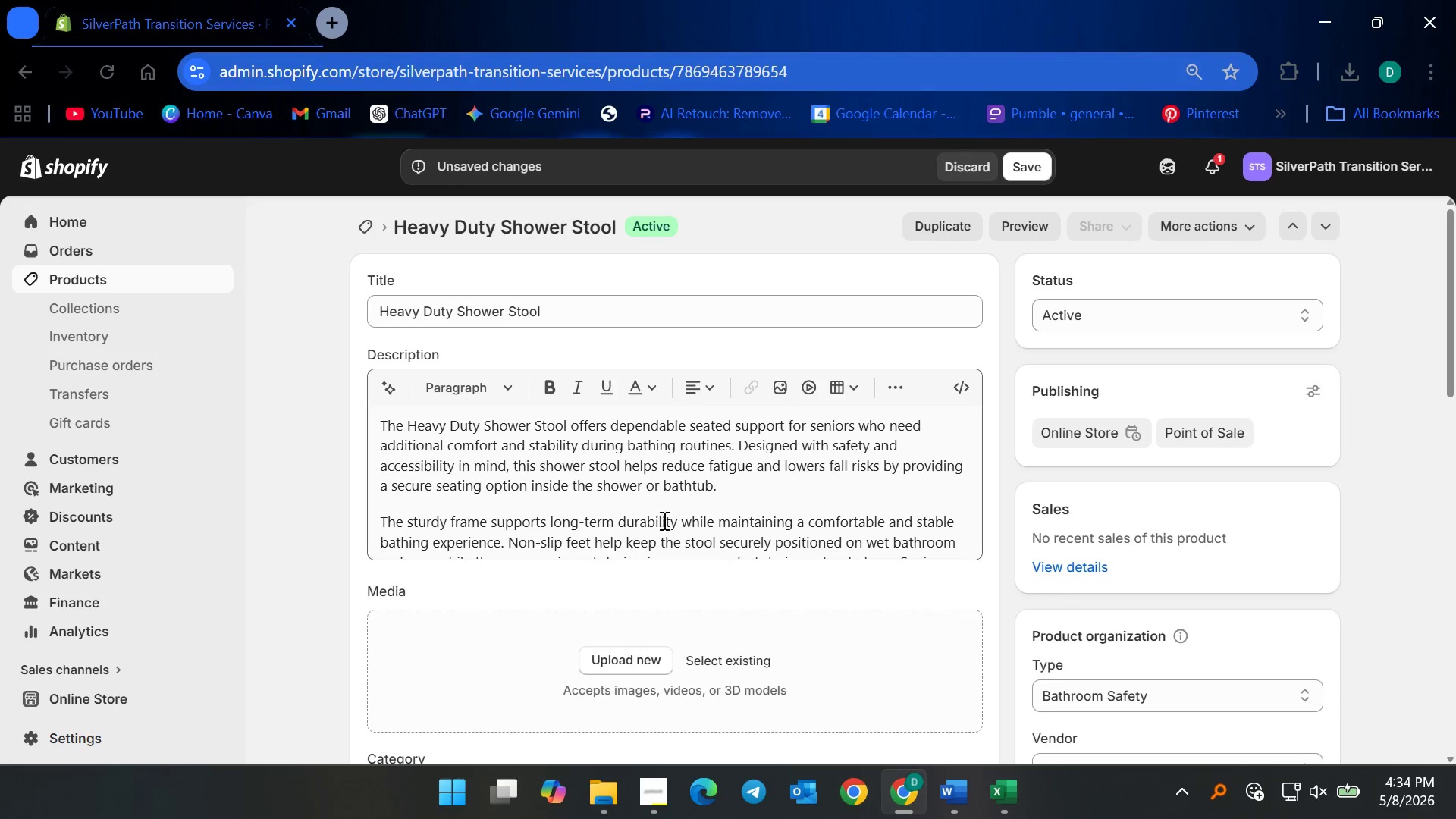 
left_click([648, 527])
 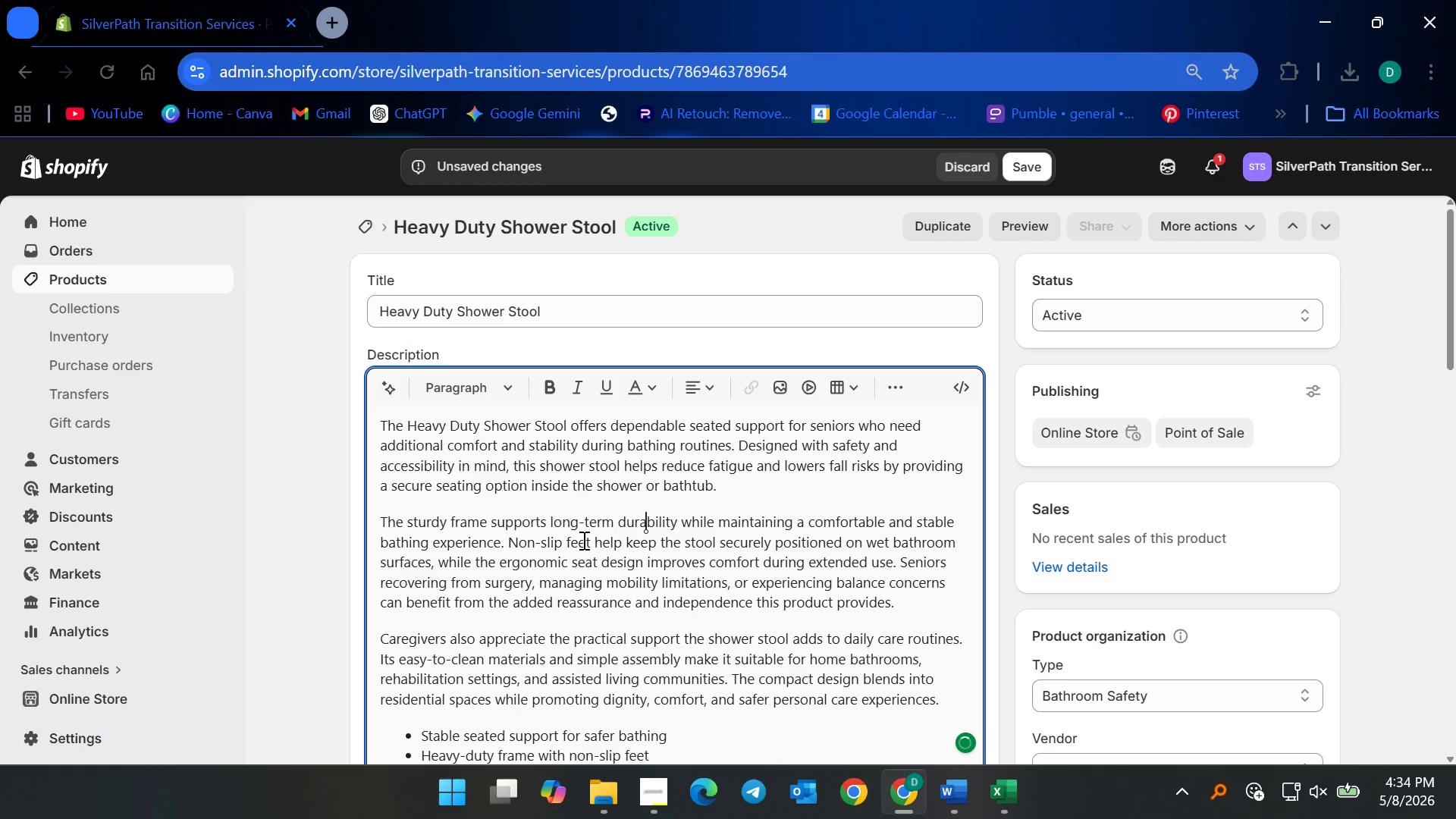 
scroll: coordinate [576, 562], scroll_direction: down, amount: 4.0
 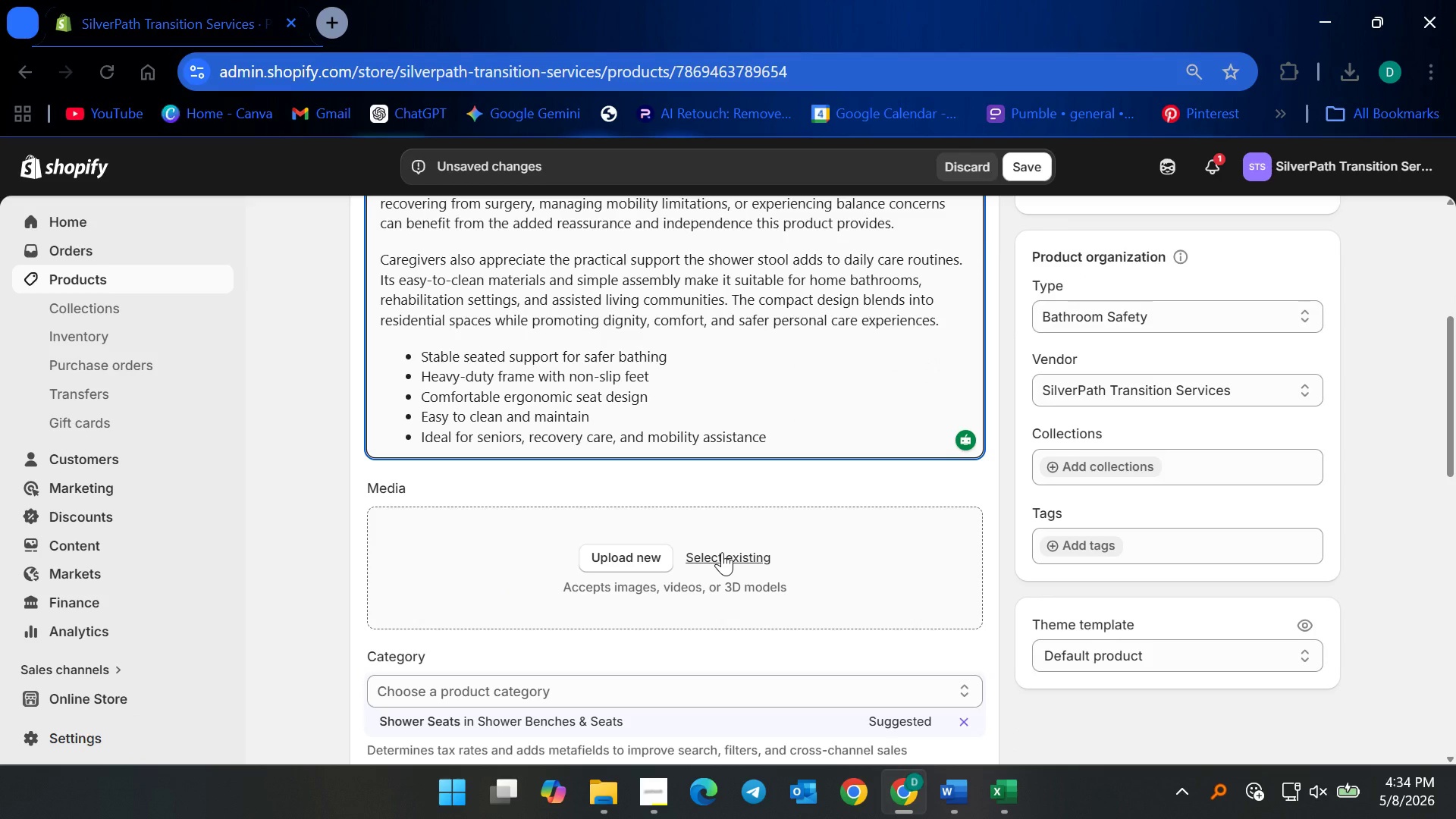 
left_click([722, 552])
 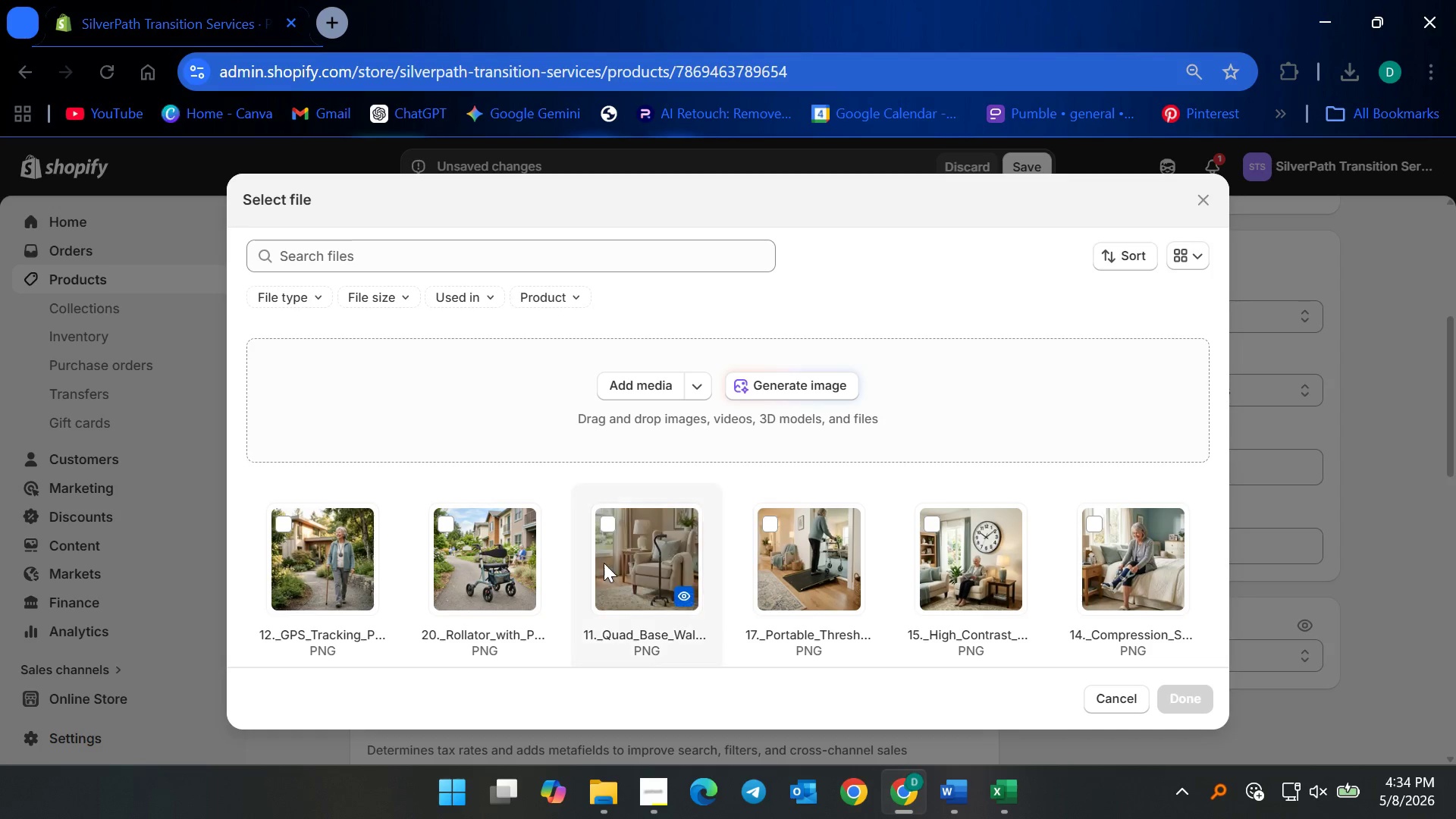 
left_click([1204, 196])
 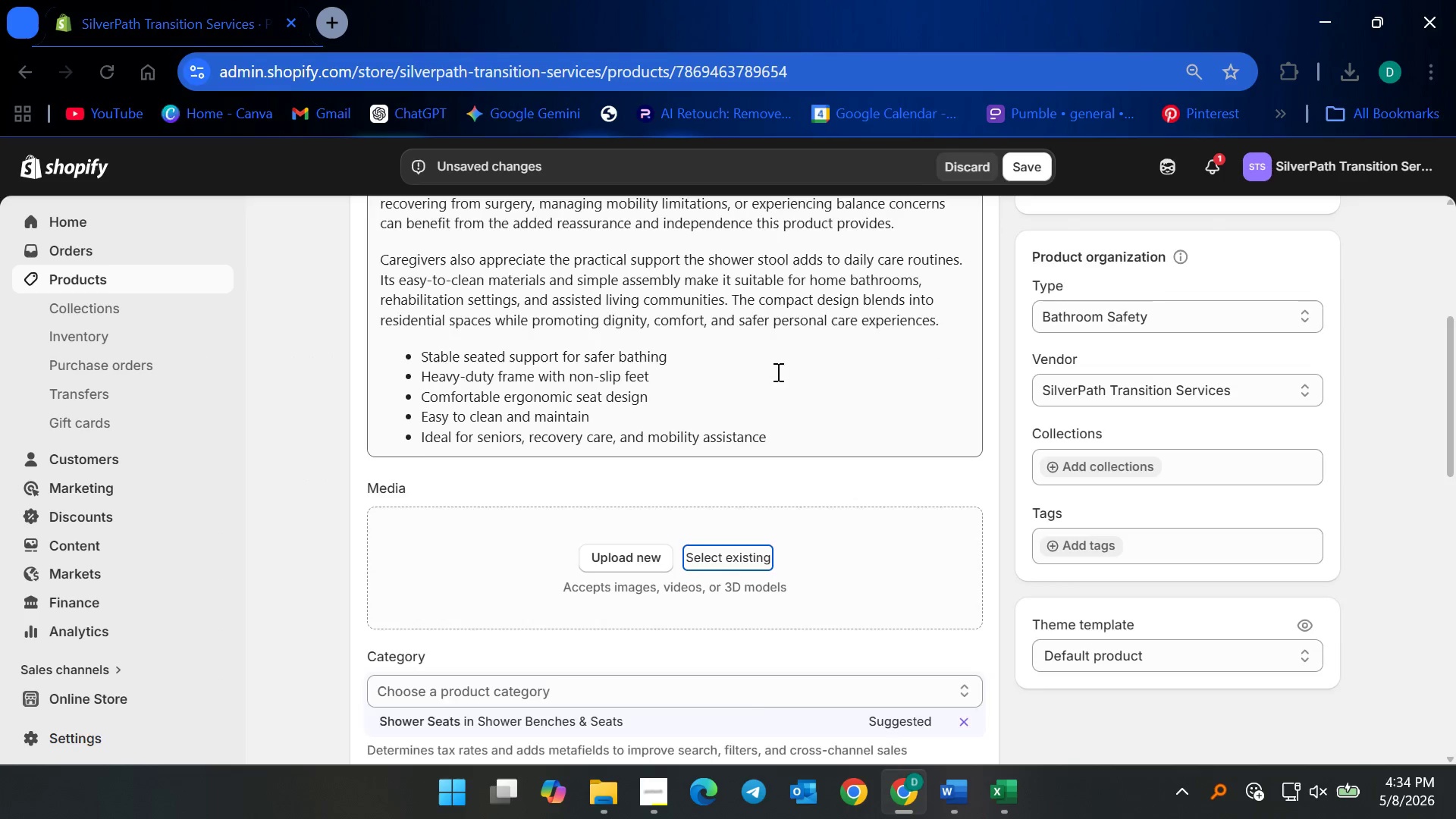 
scroll: coordinate [742, 419], scroll_direction: up, amount: 3.0
 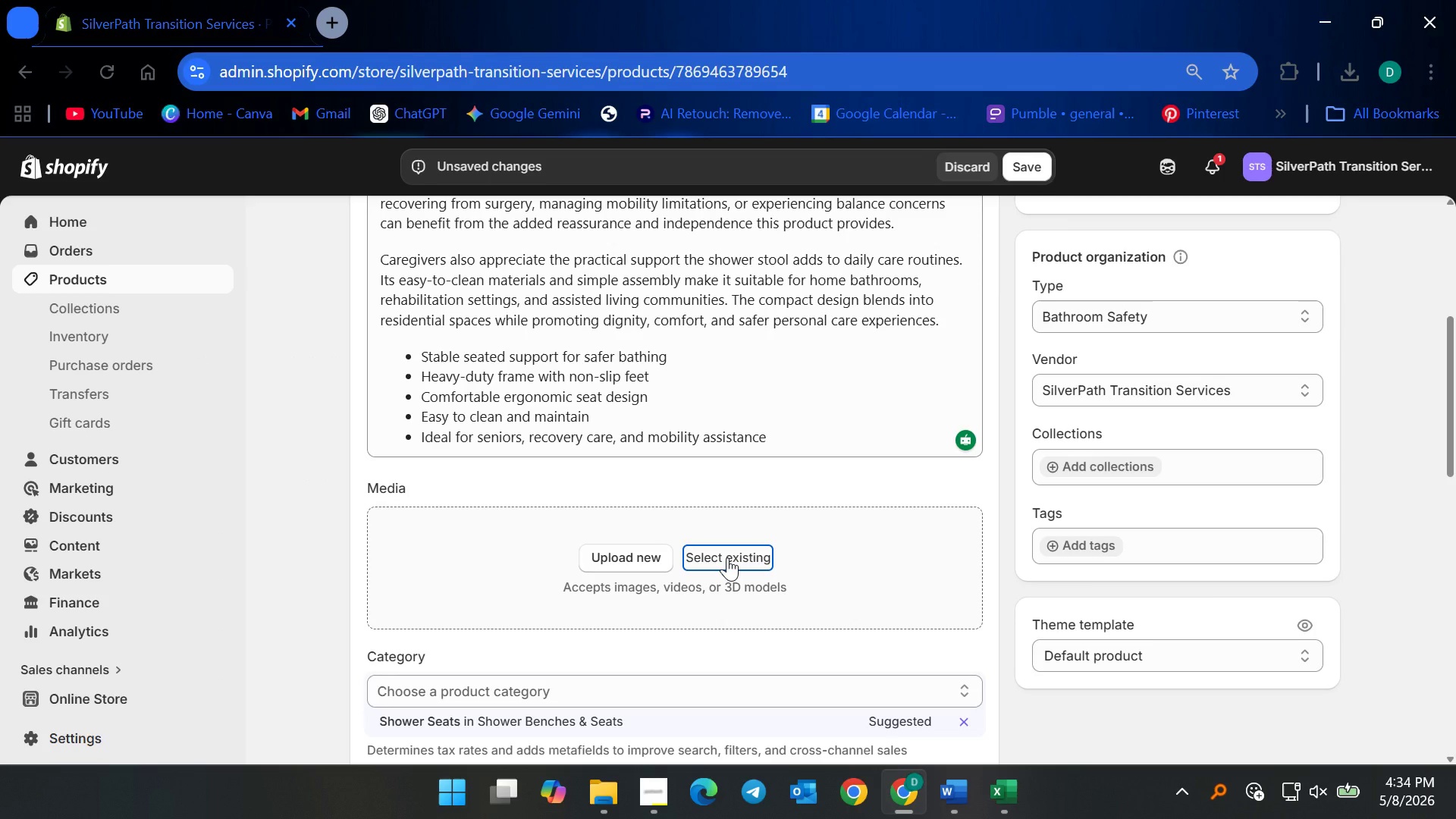 
left_click([727, 557])
 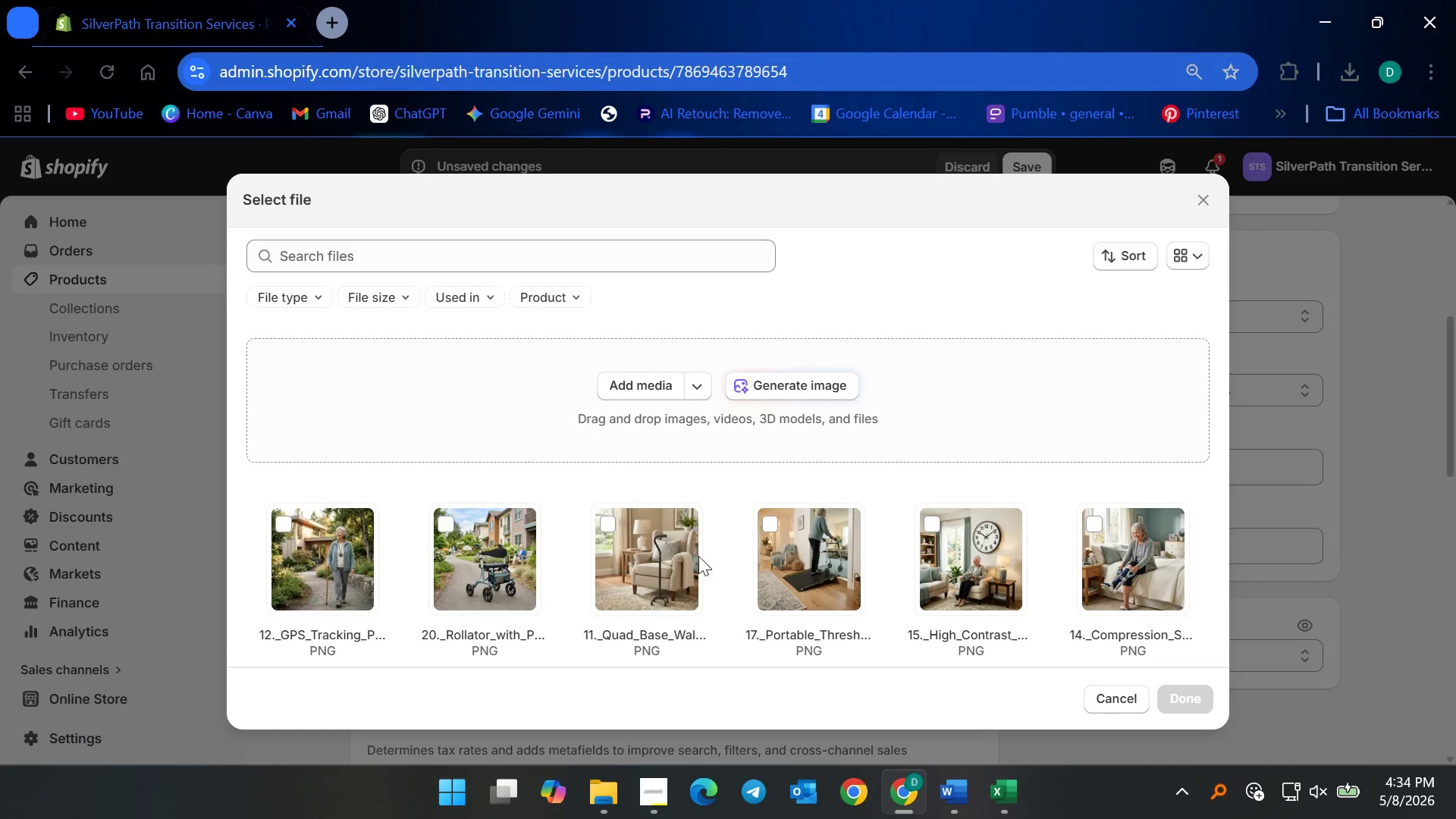 
scroll: coordinate [710, 540], scroll_direction: down, amount: 7.0
 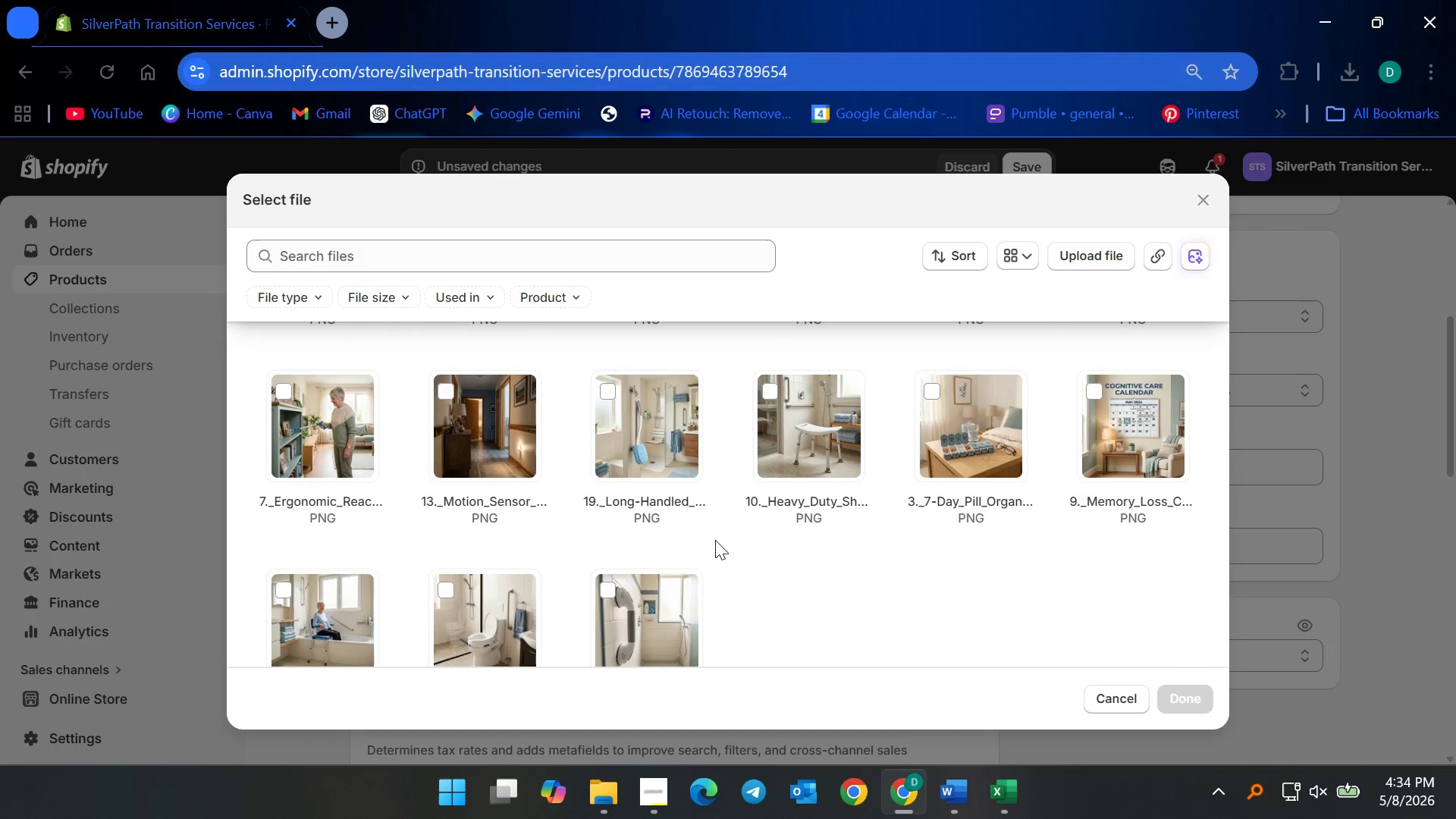 
left_click([795, 428])
 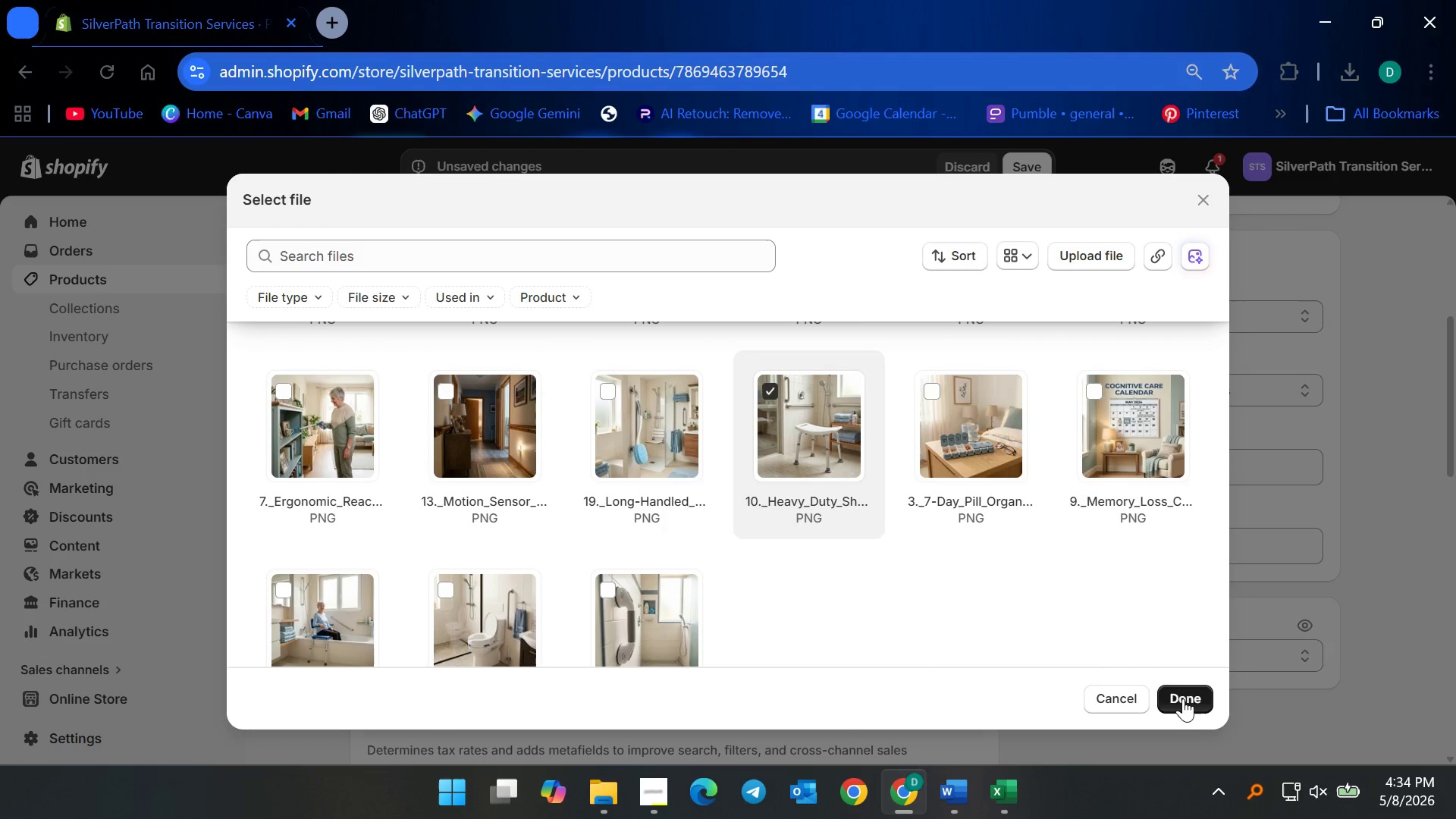 
left_click([1183, 698])
 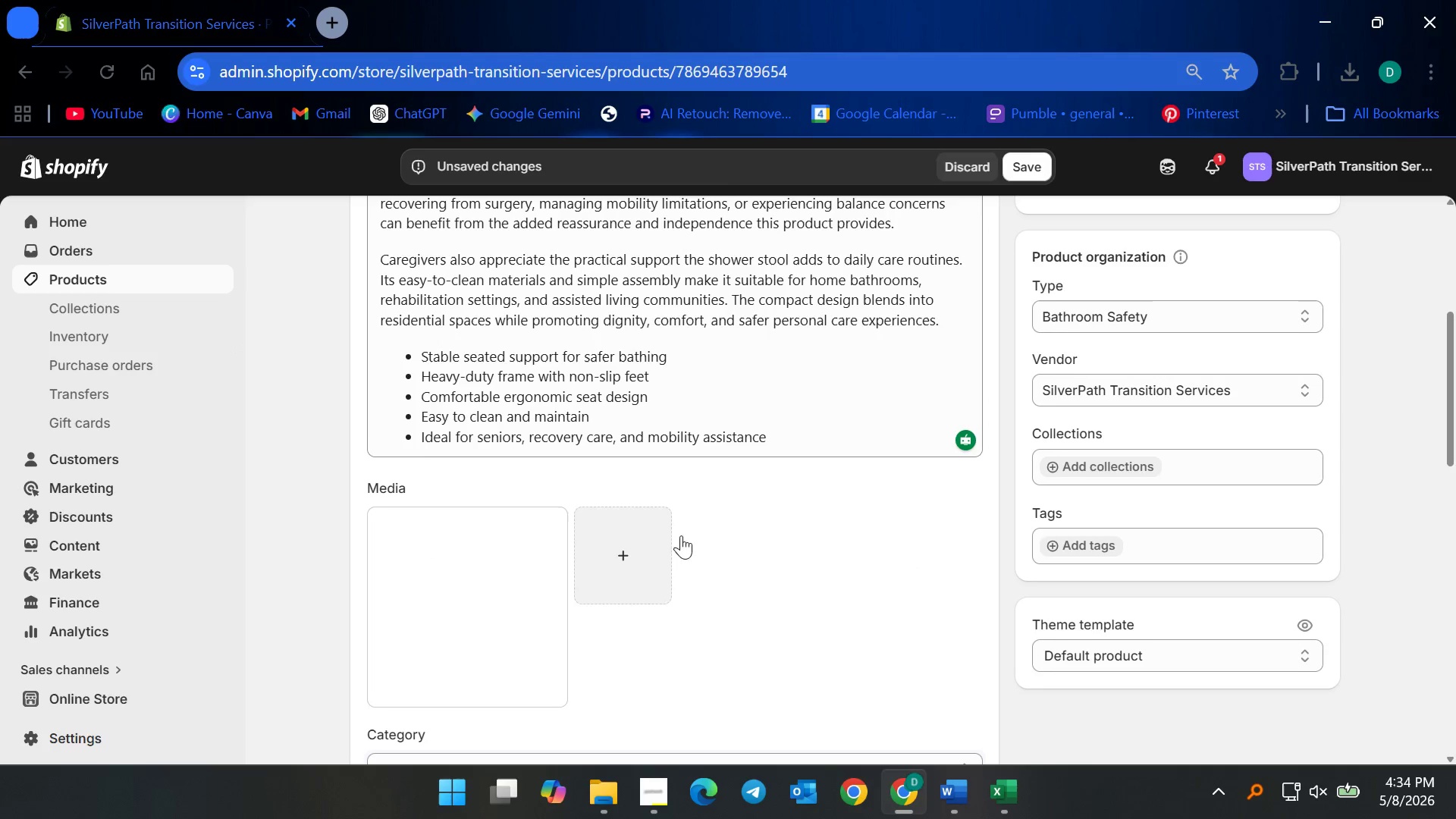 
scroll: coordinate [720, 568], scroll_direction: down, amount: 5.0
 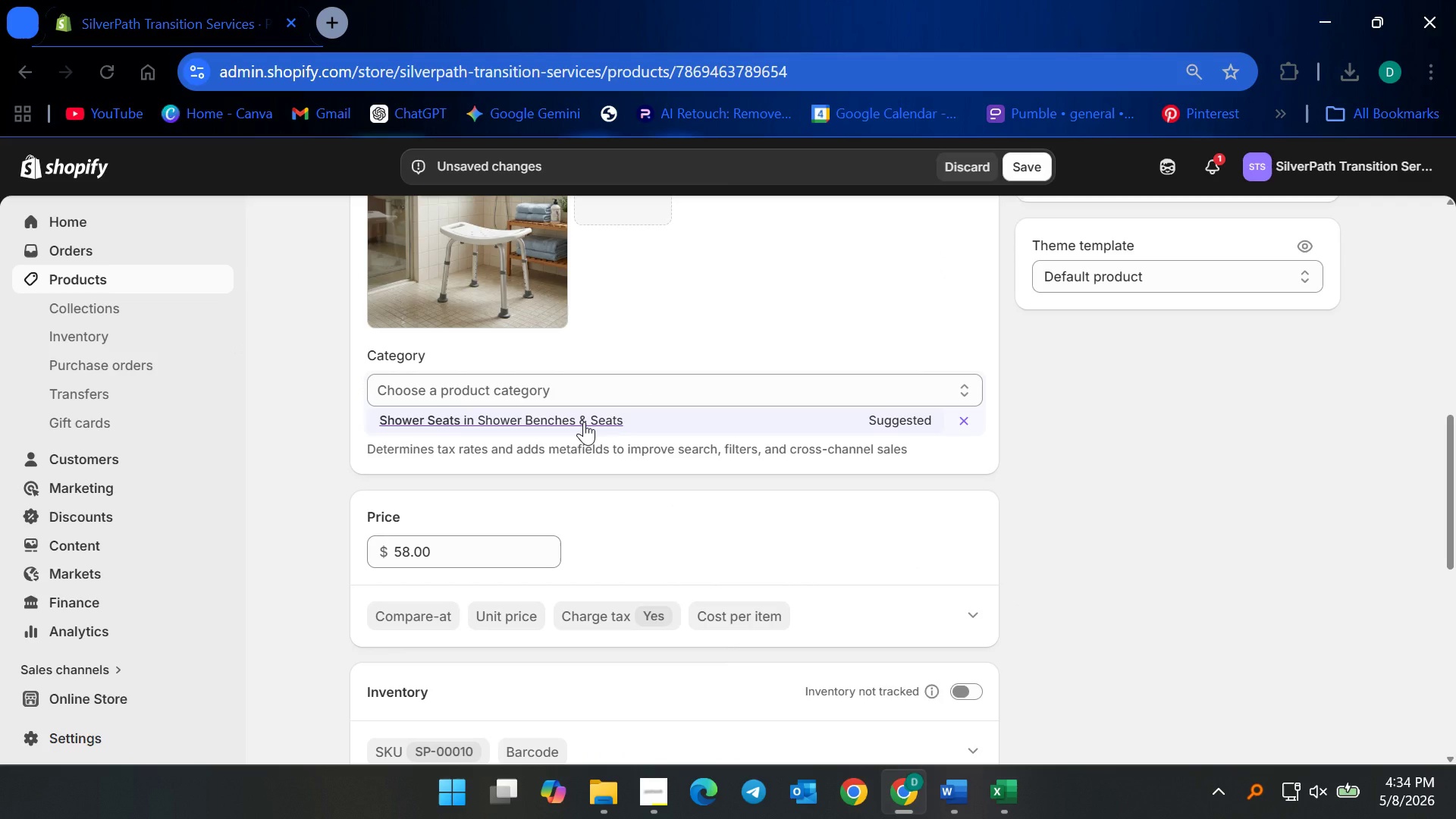 
left_click([584, 422])
 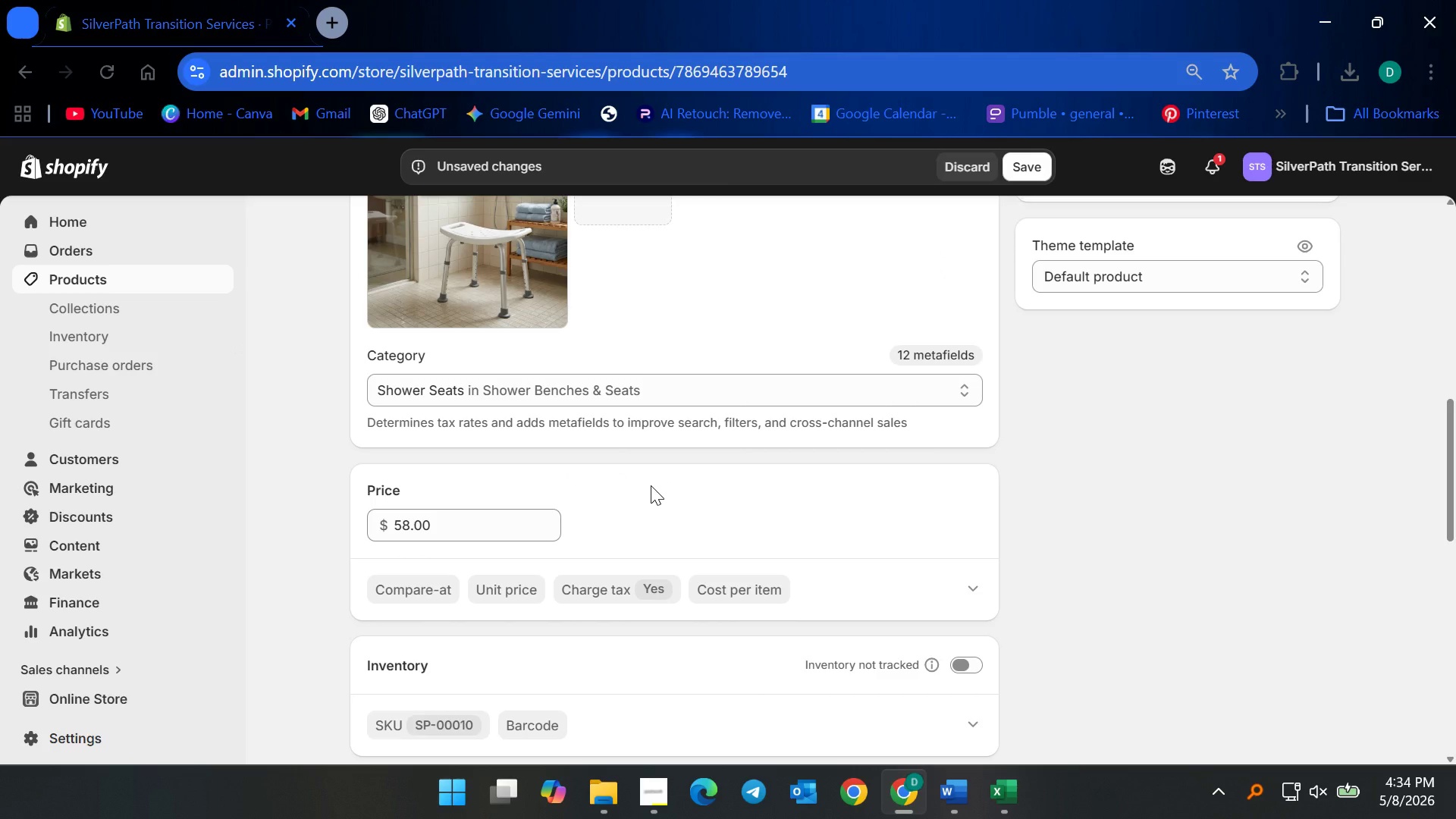 
scroll: coordinate [723, 565], scroll_direction: up, amount: 9.0
 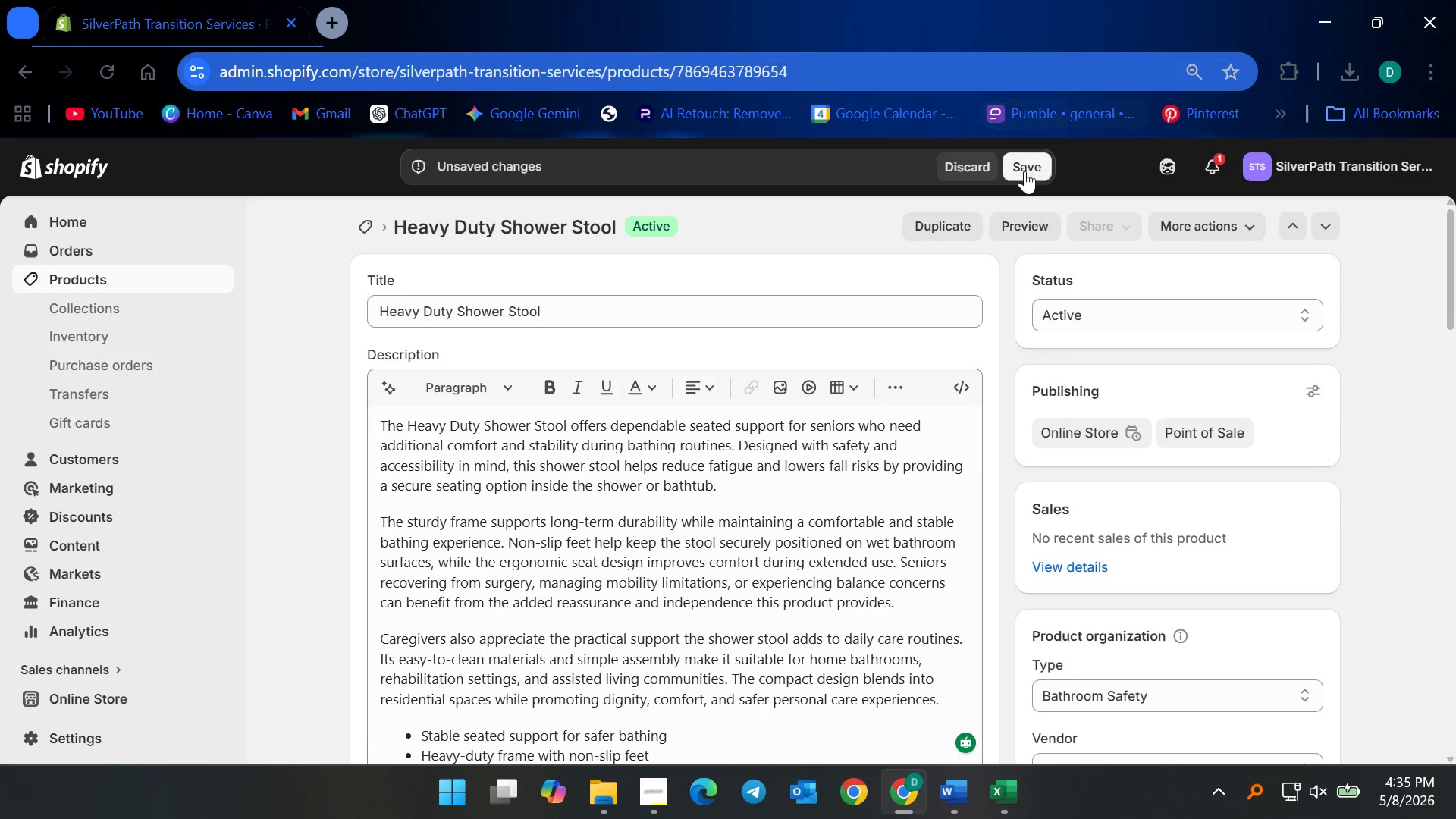 
left_click([1025, 171])
 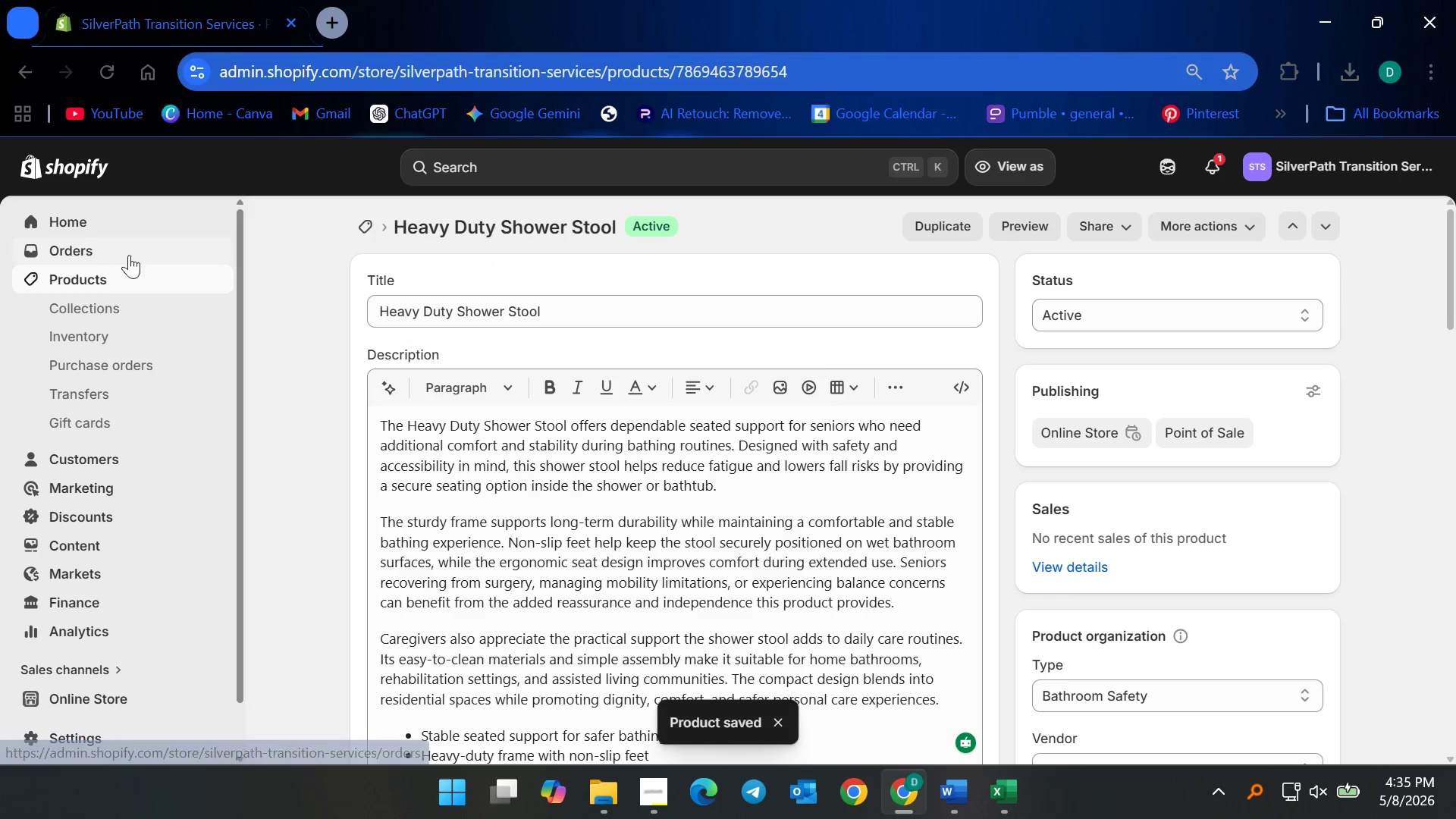 
left_click([86, 271])
 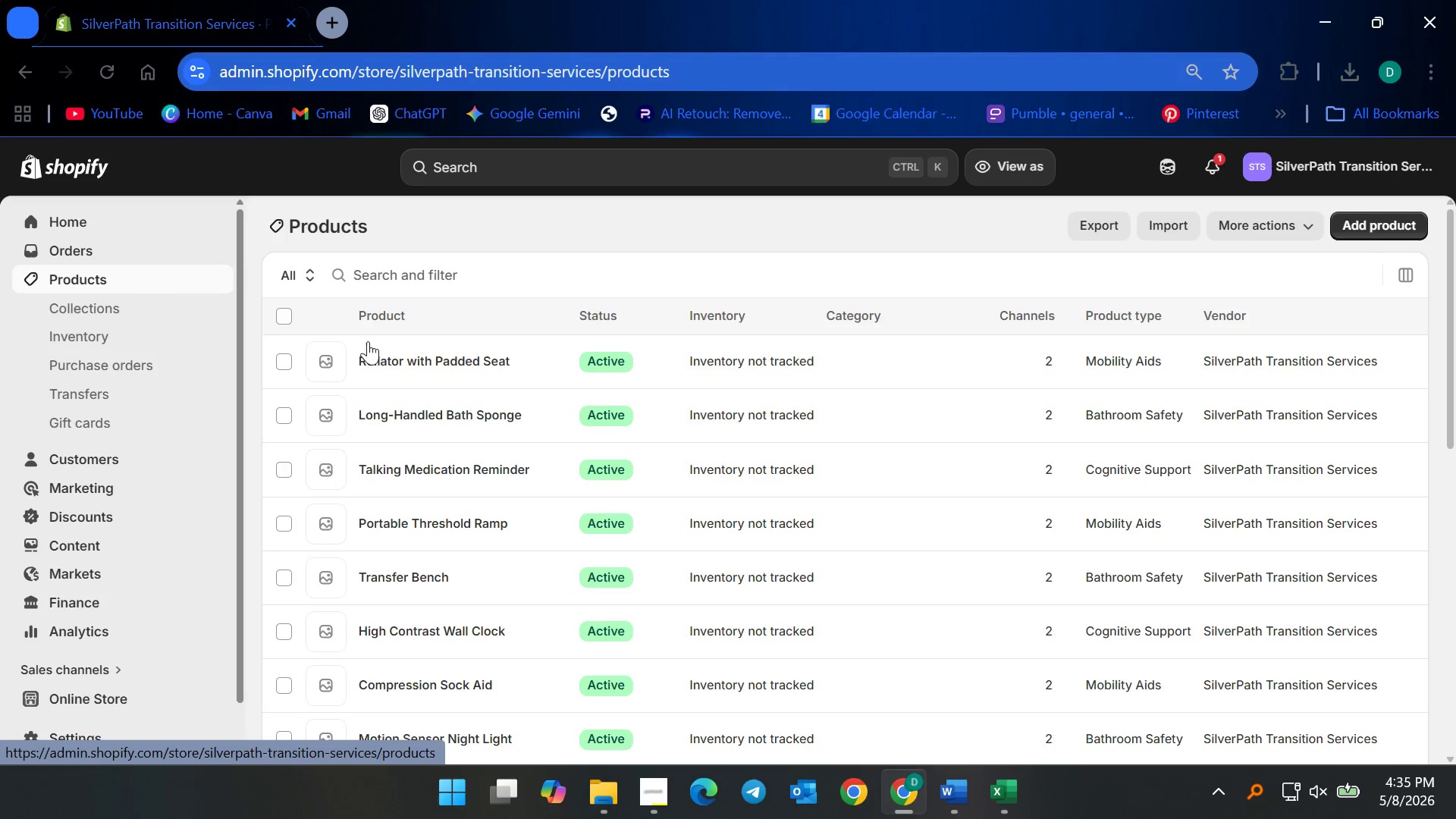 
scroll: coordinate [513, 570], scroll_direction: down, amount: 4.0
 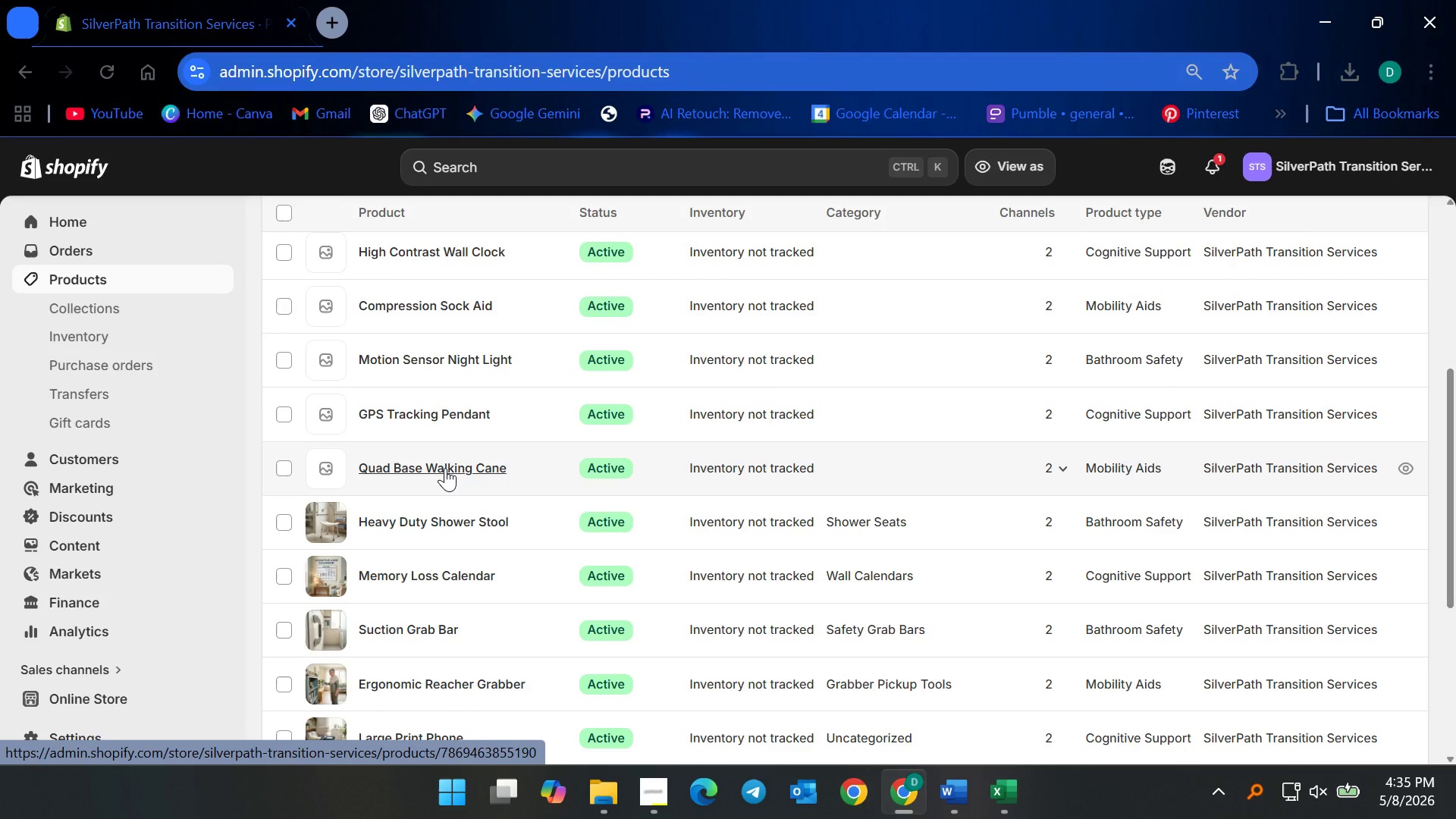 
left_click([445, 468])
 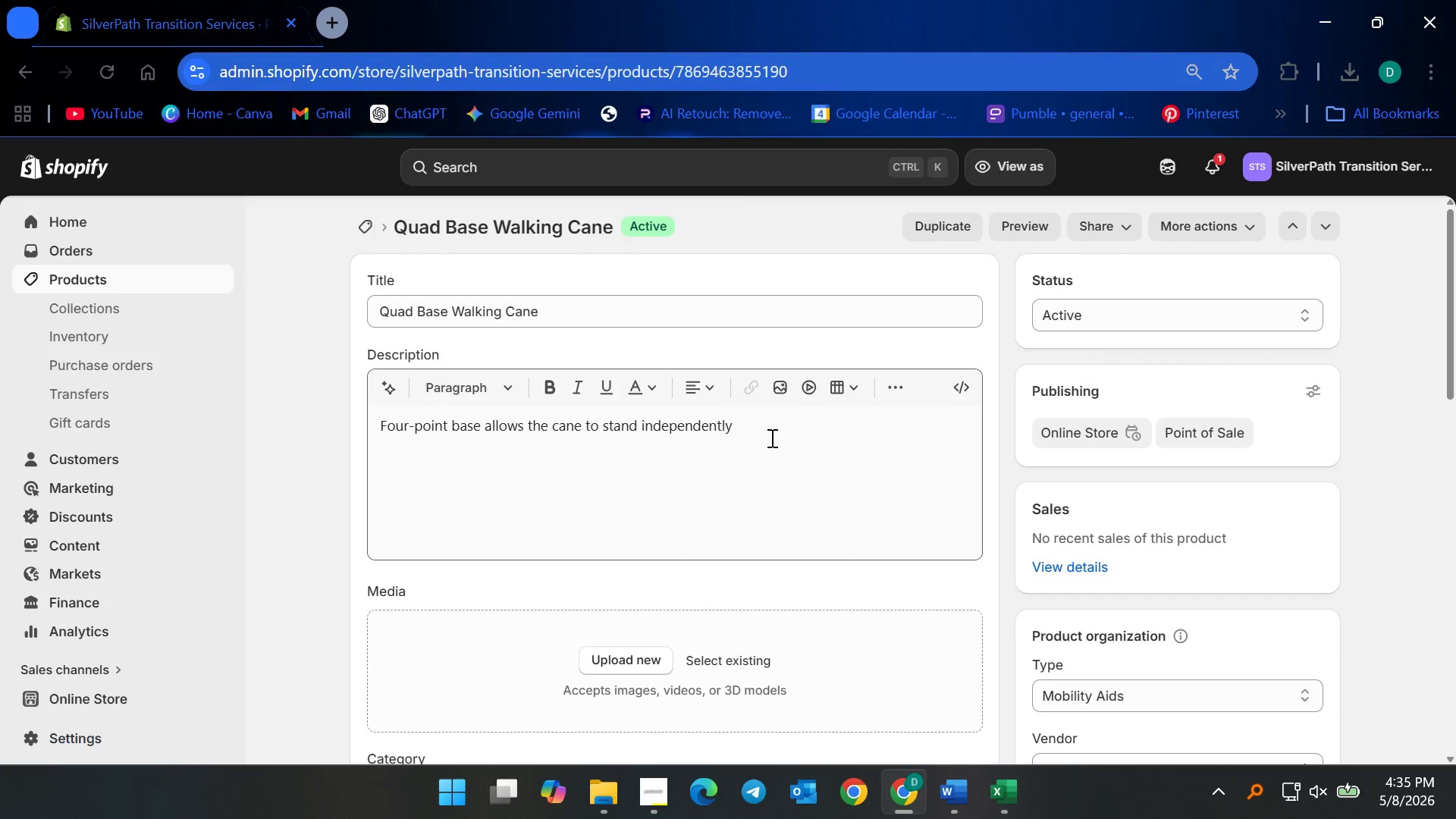 
key(Control+ControlLeft)
 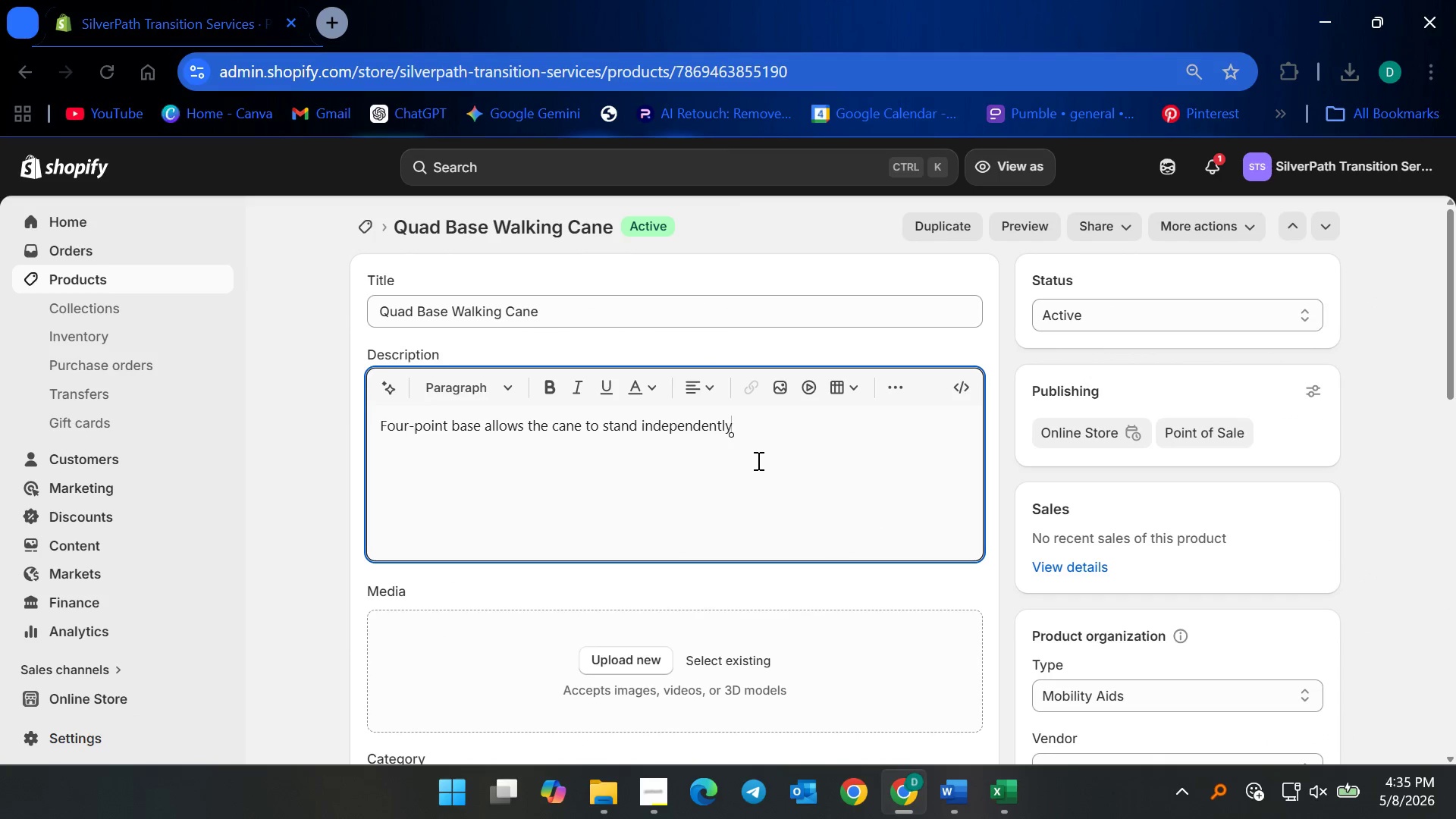 
key(Control+A)
 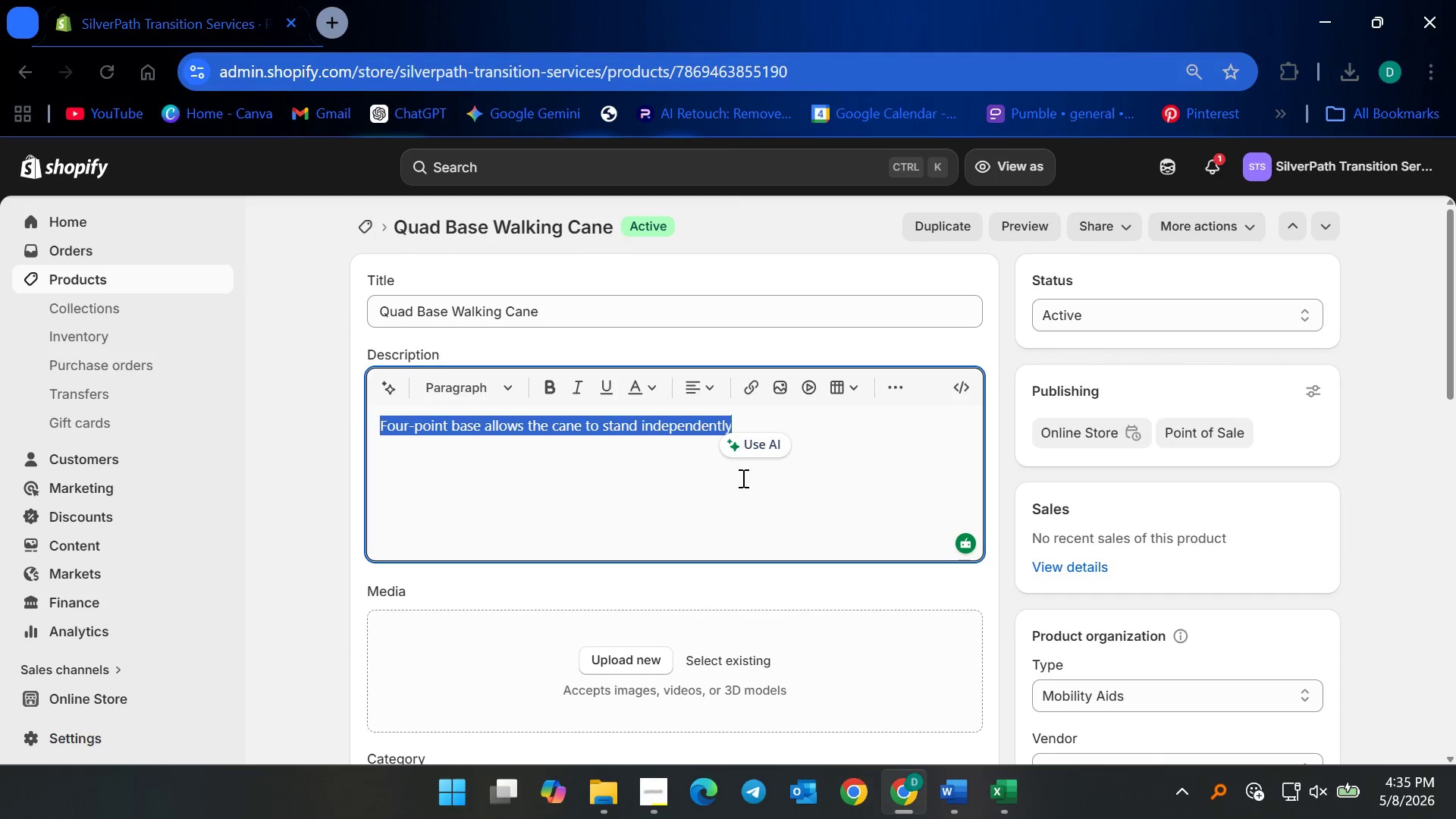 
key(Backspace)
 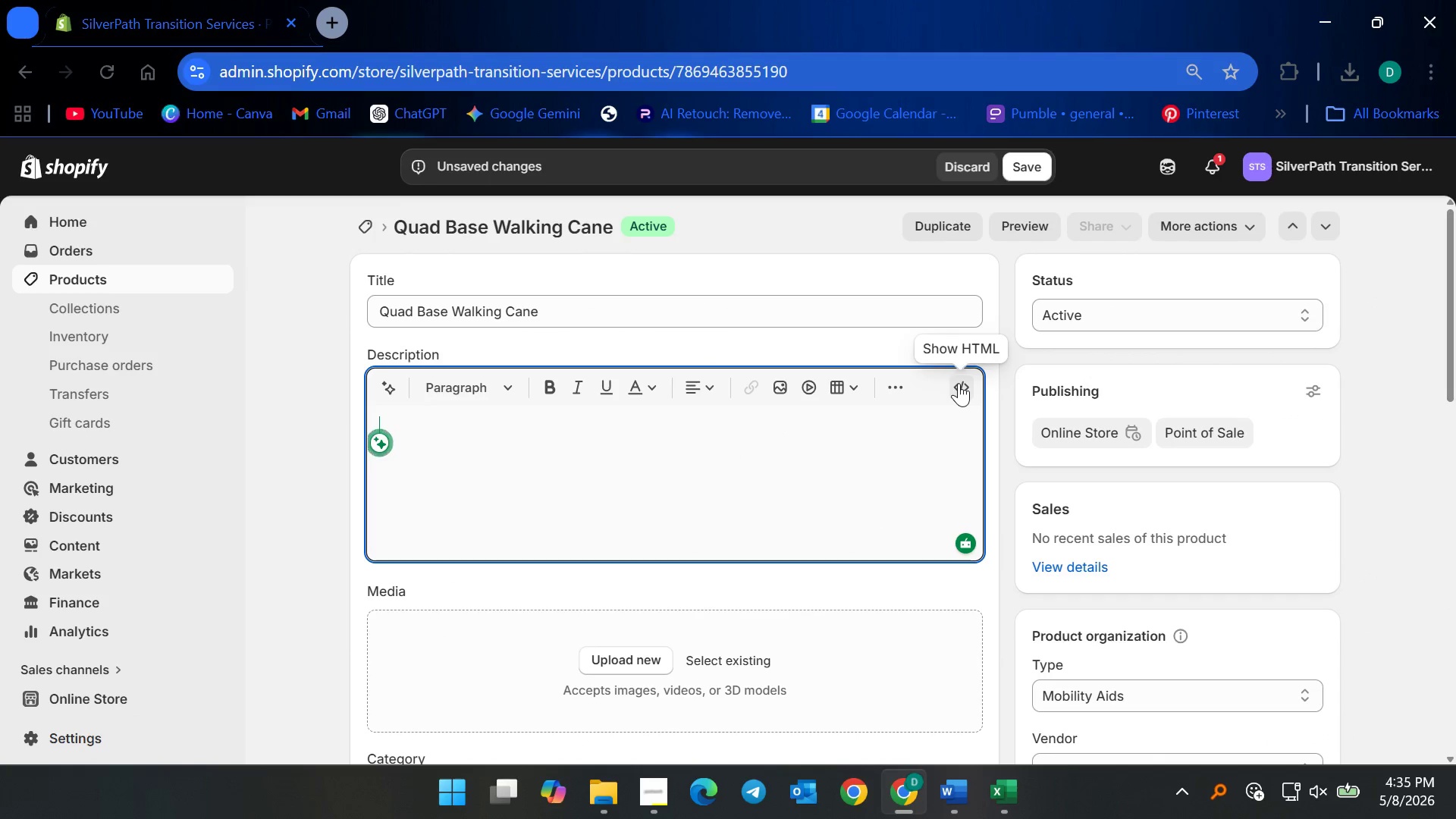 
left_click([957, 383])
 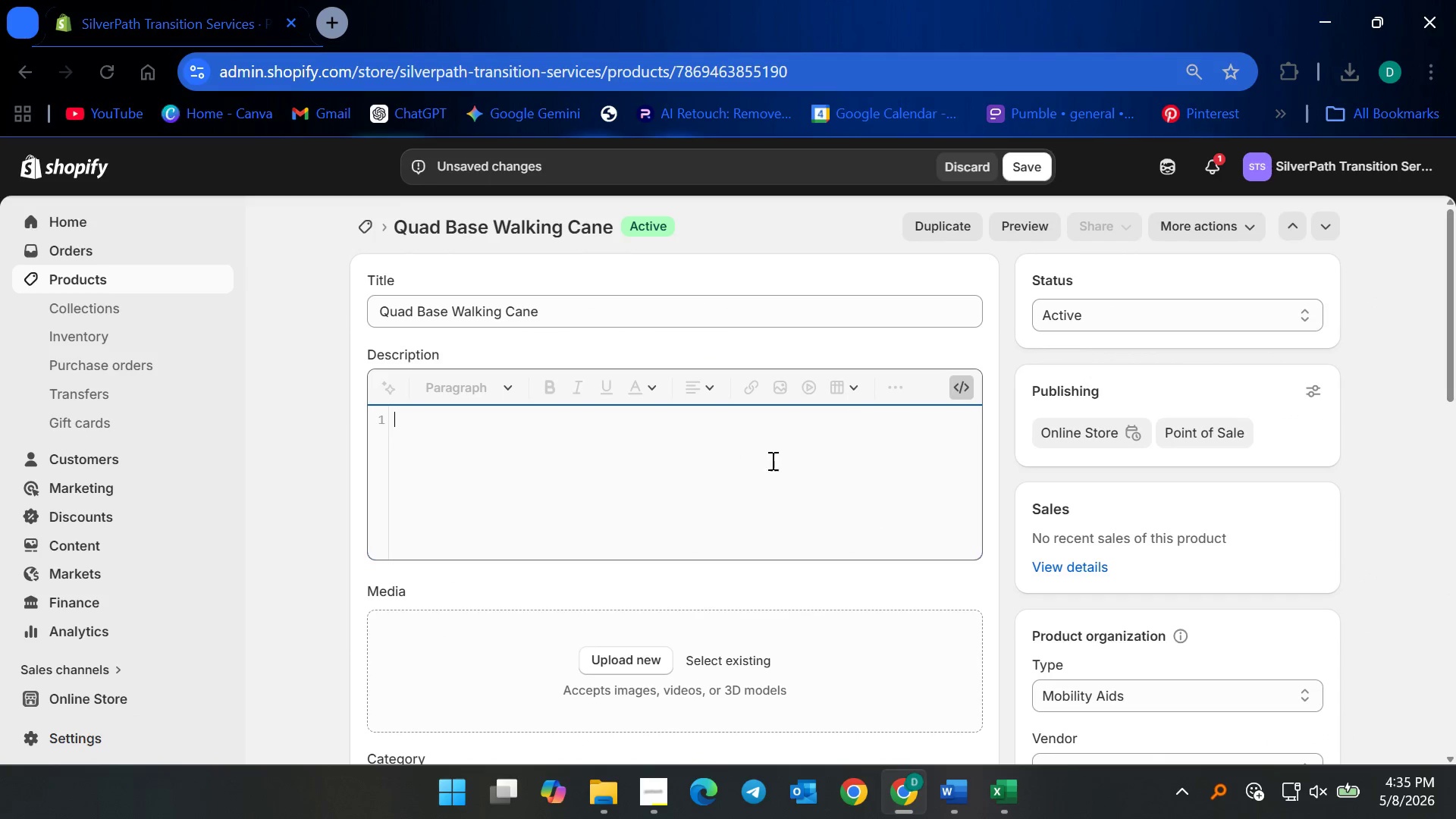 
scroll: coordinate [744, 487], scroll_direction: down, amount: 3.0
 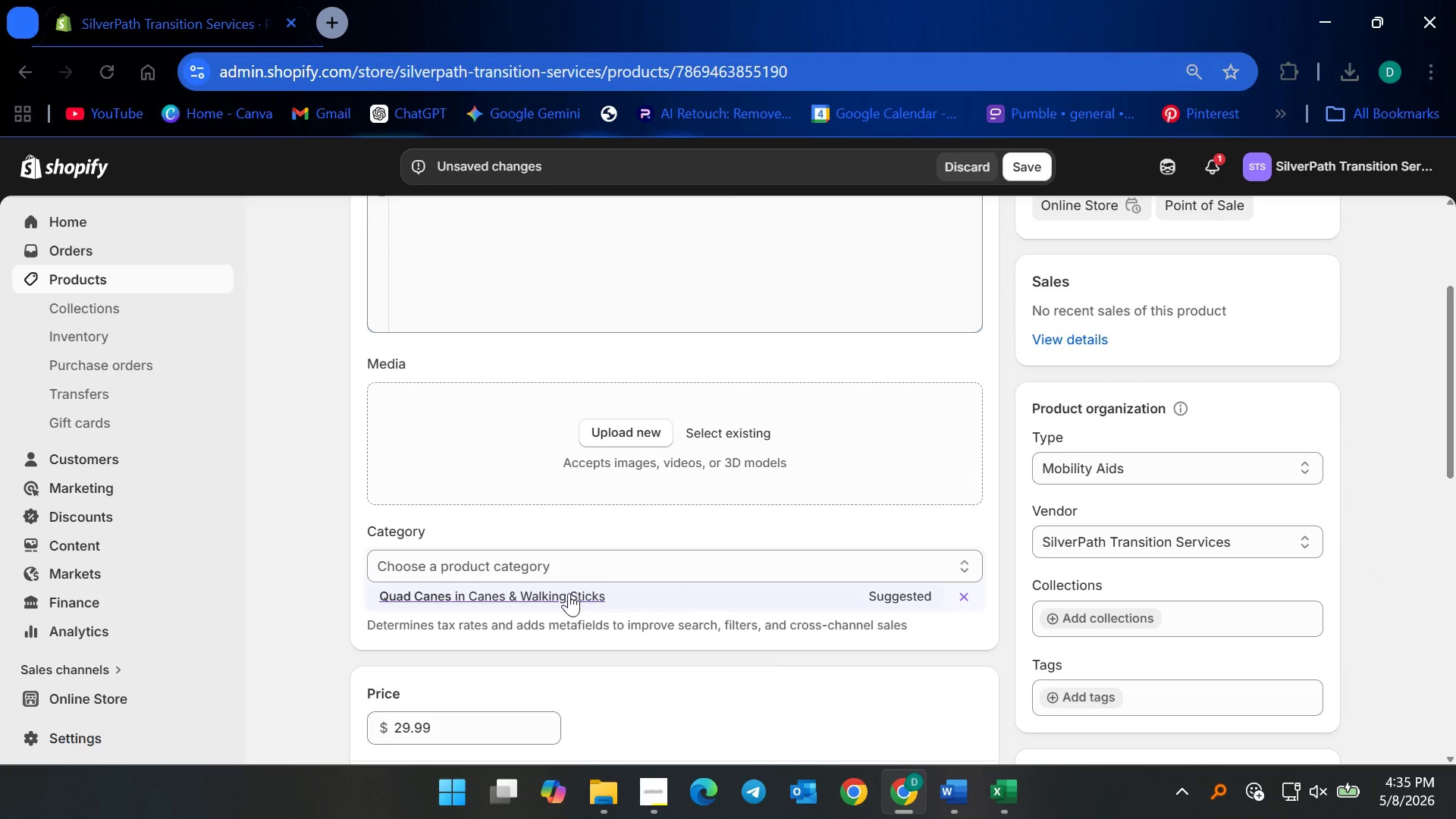 
left_click([566, 598])
 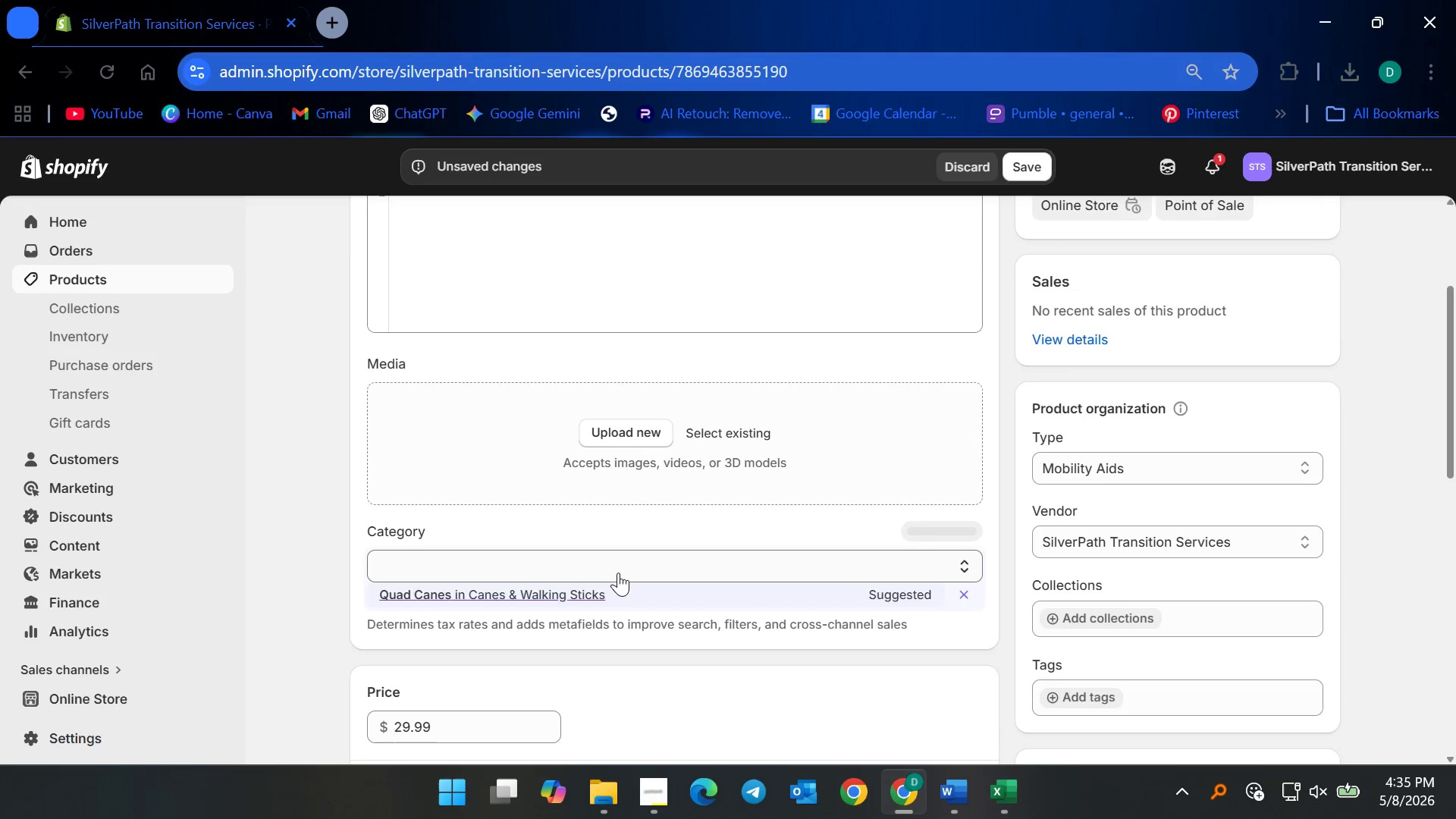 
scroll: coordinate [668, 564], scroll_direction: up, amount: 3.0
 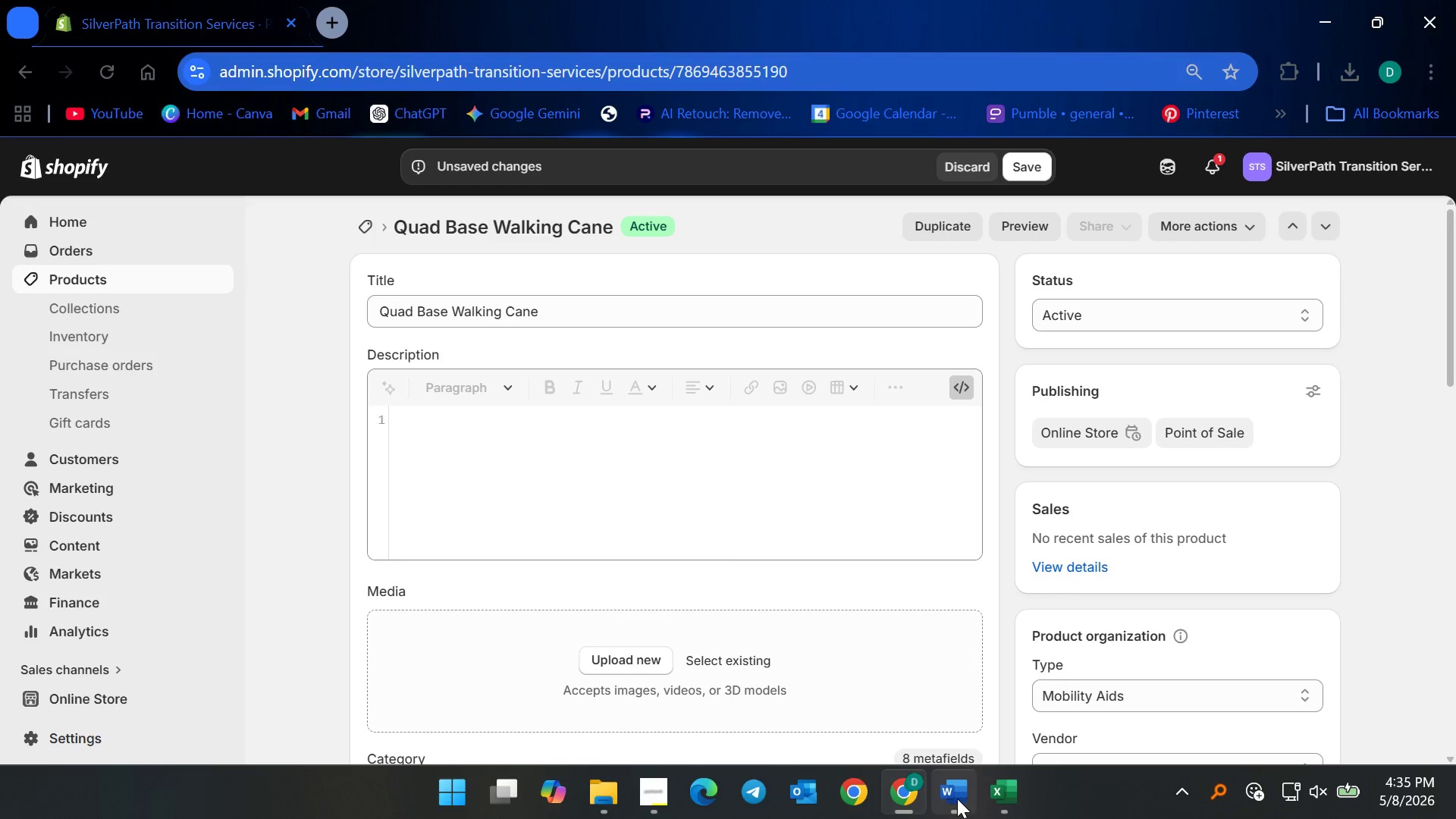 
left_click([956, 798])
 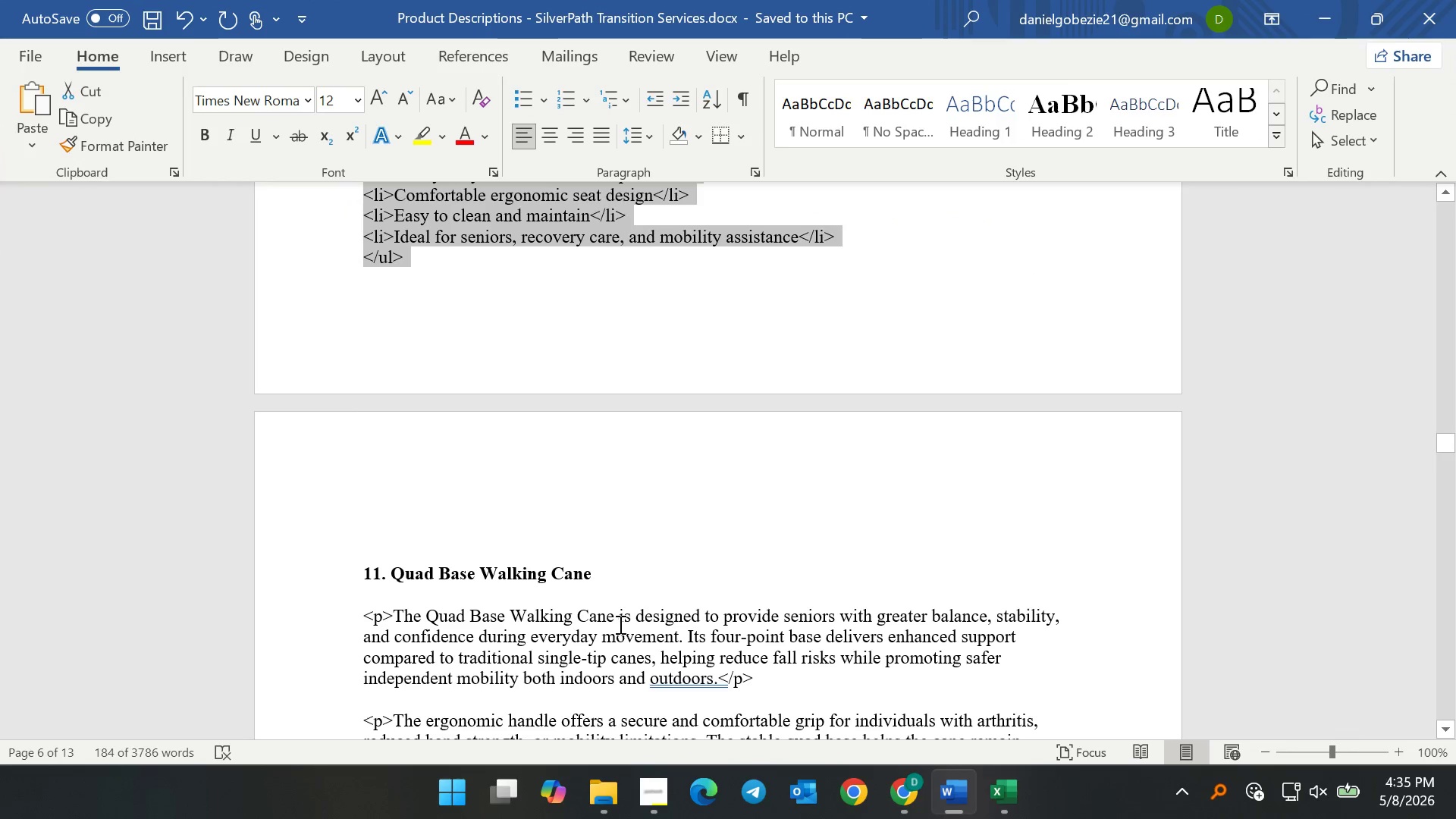 
left_click([448, 546])
 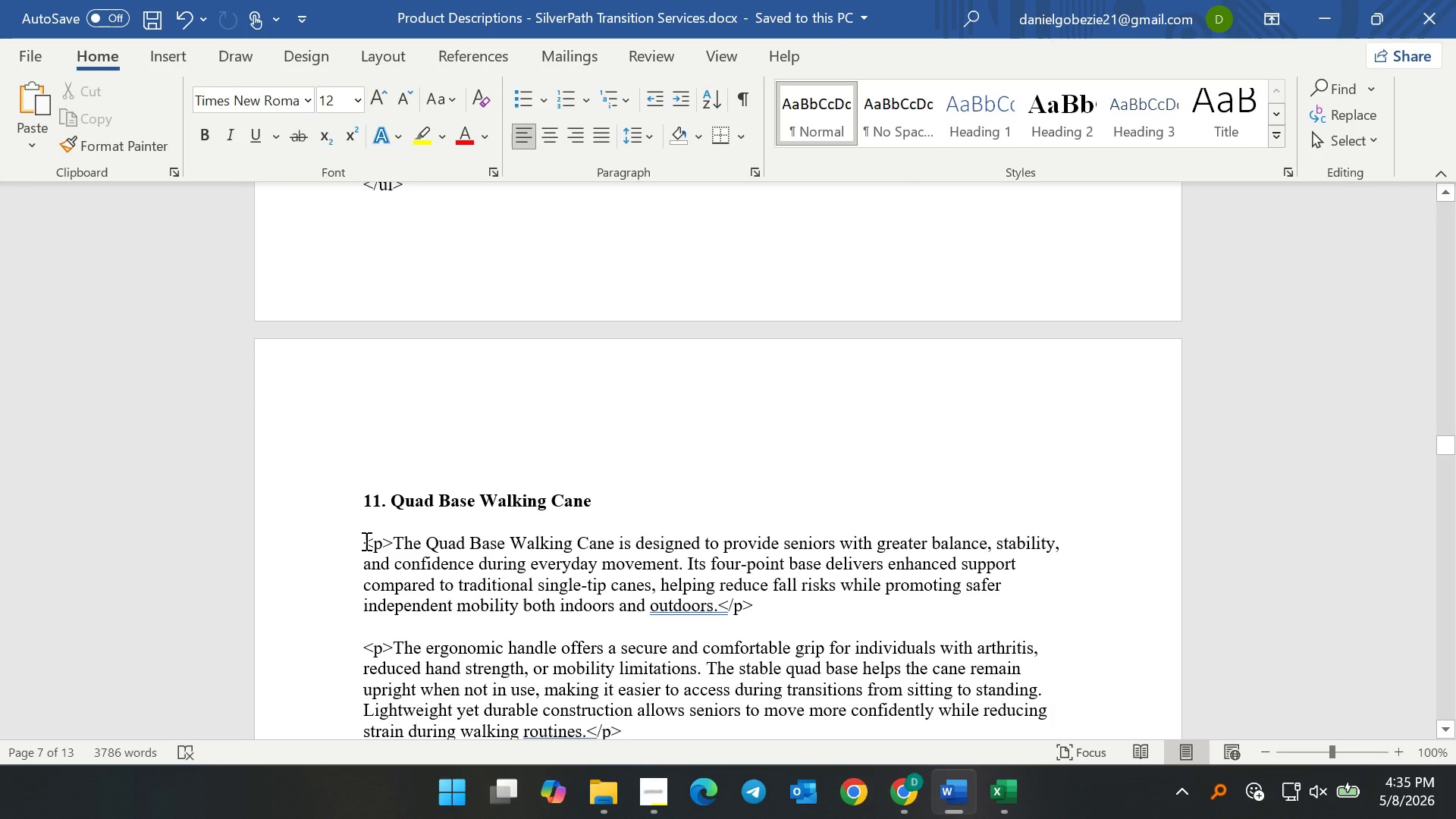 
scroll: coordinate [604, 625], scroll_direction: down, amount: 1.0
 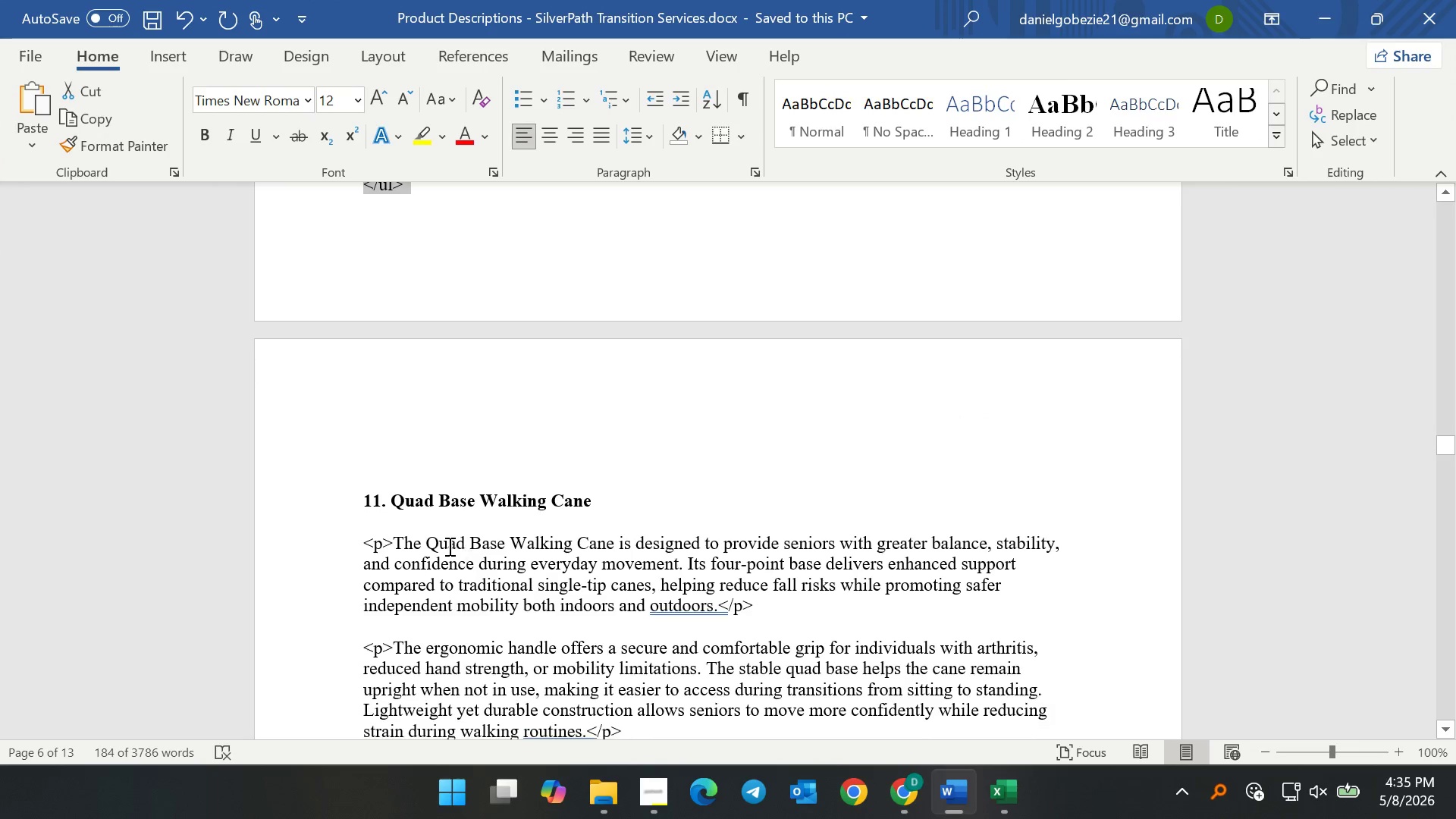 
left_click_drag(start_coordinate=[365, 541], to_coordinate=[415, 369])
 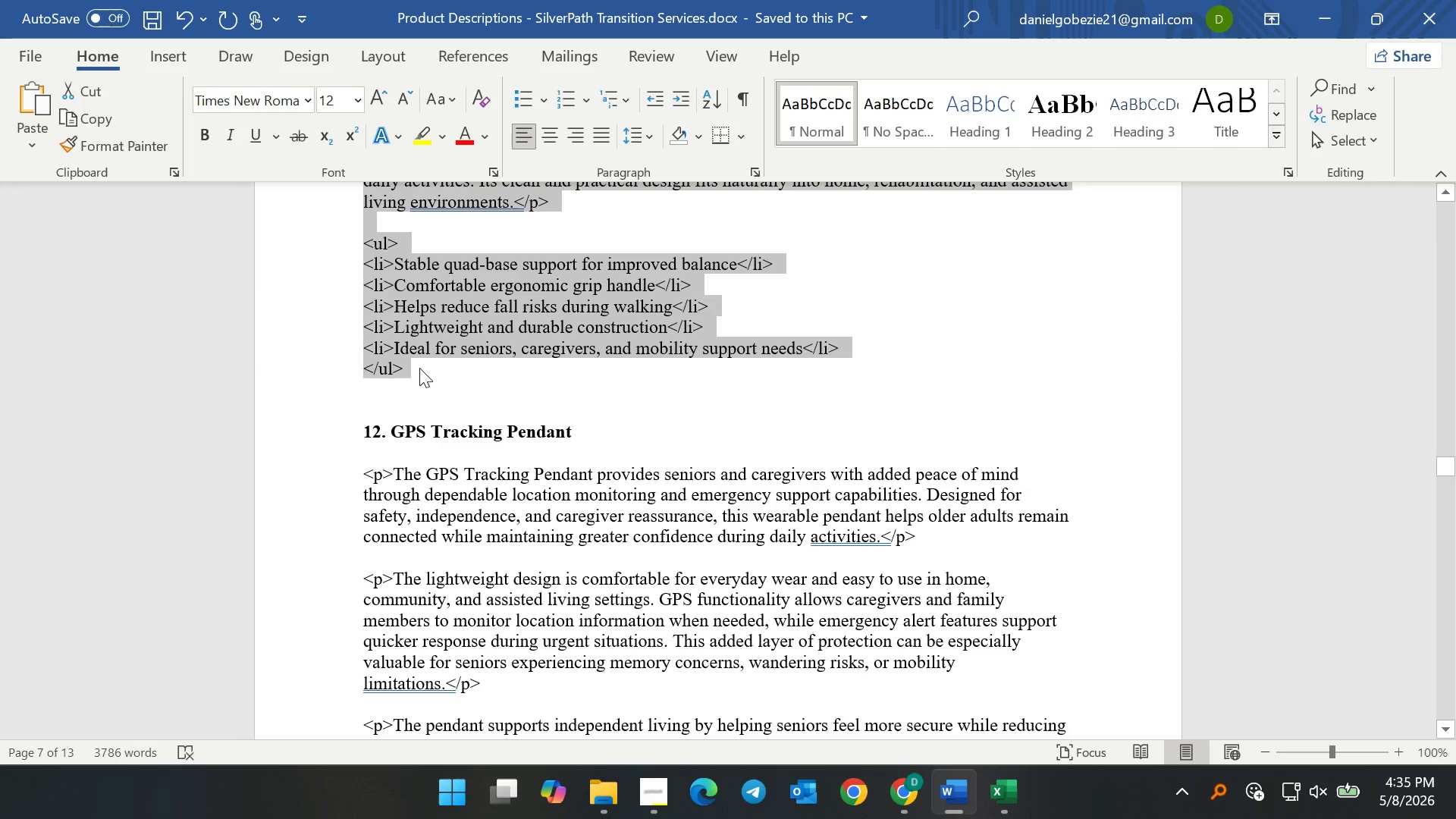 
key(Control+C)
 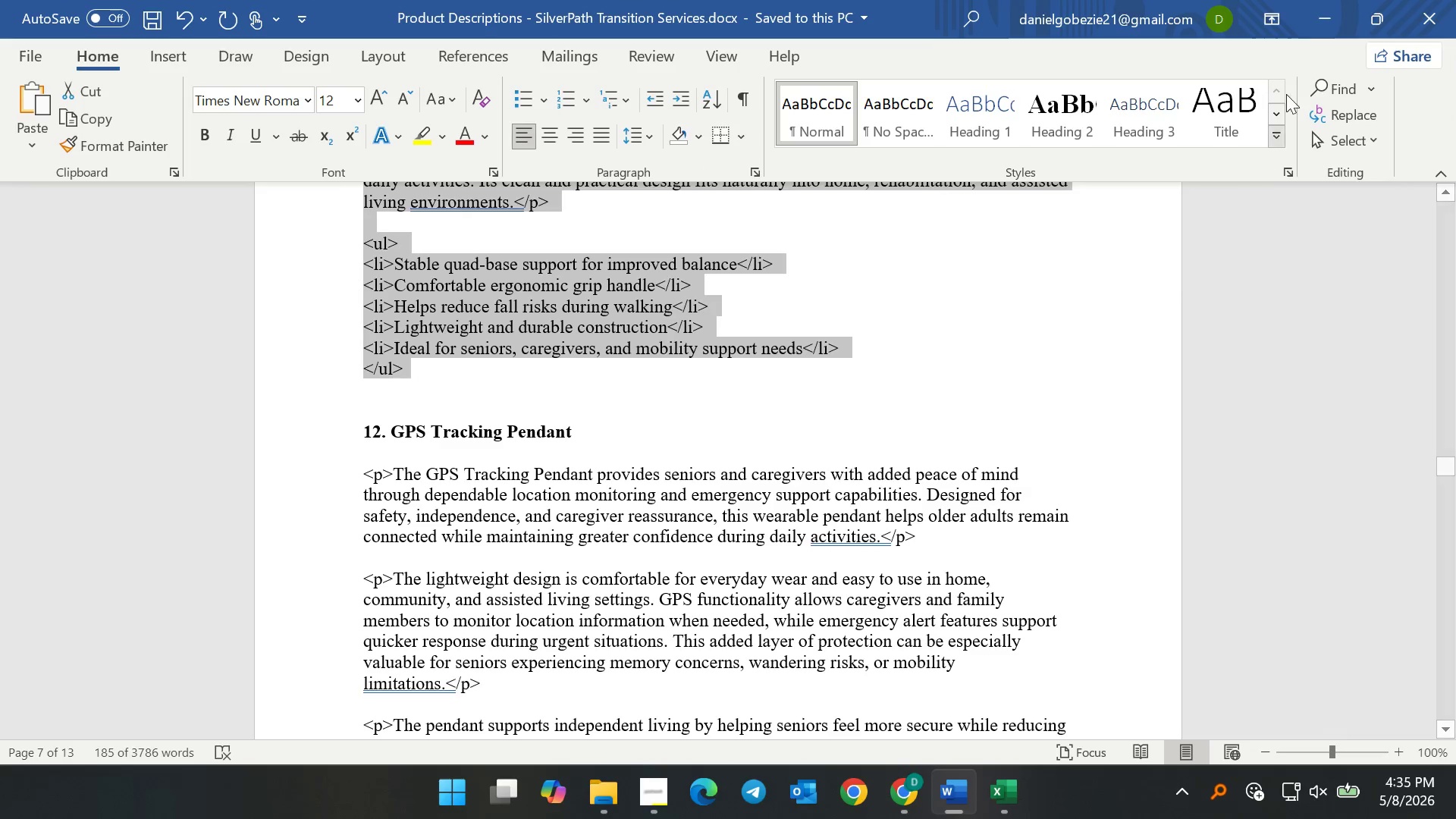 
key(Control+C)
 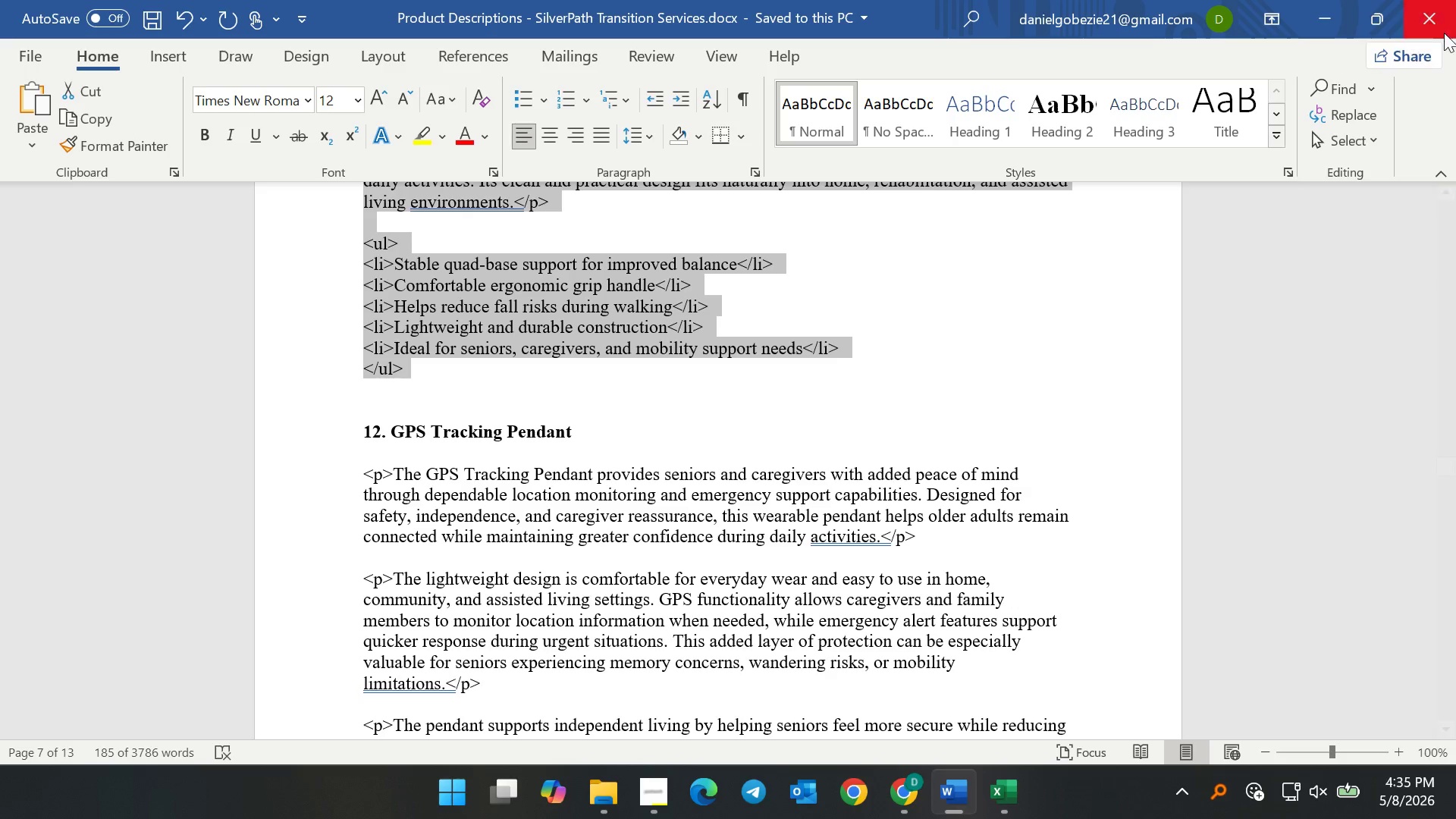 
key(Control+C)
 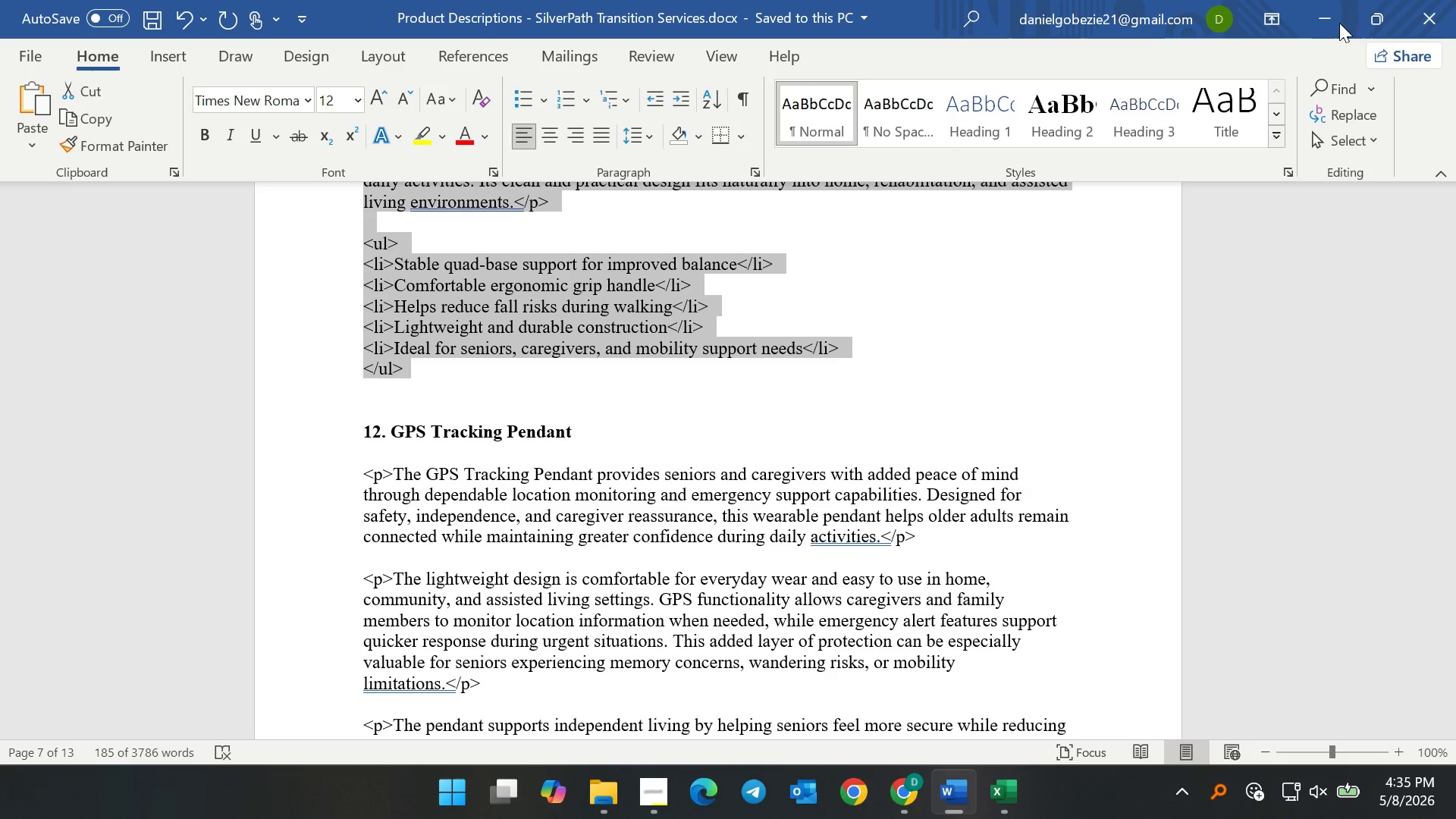 
key(Control+C)
 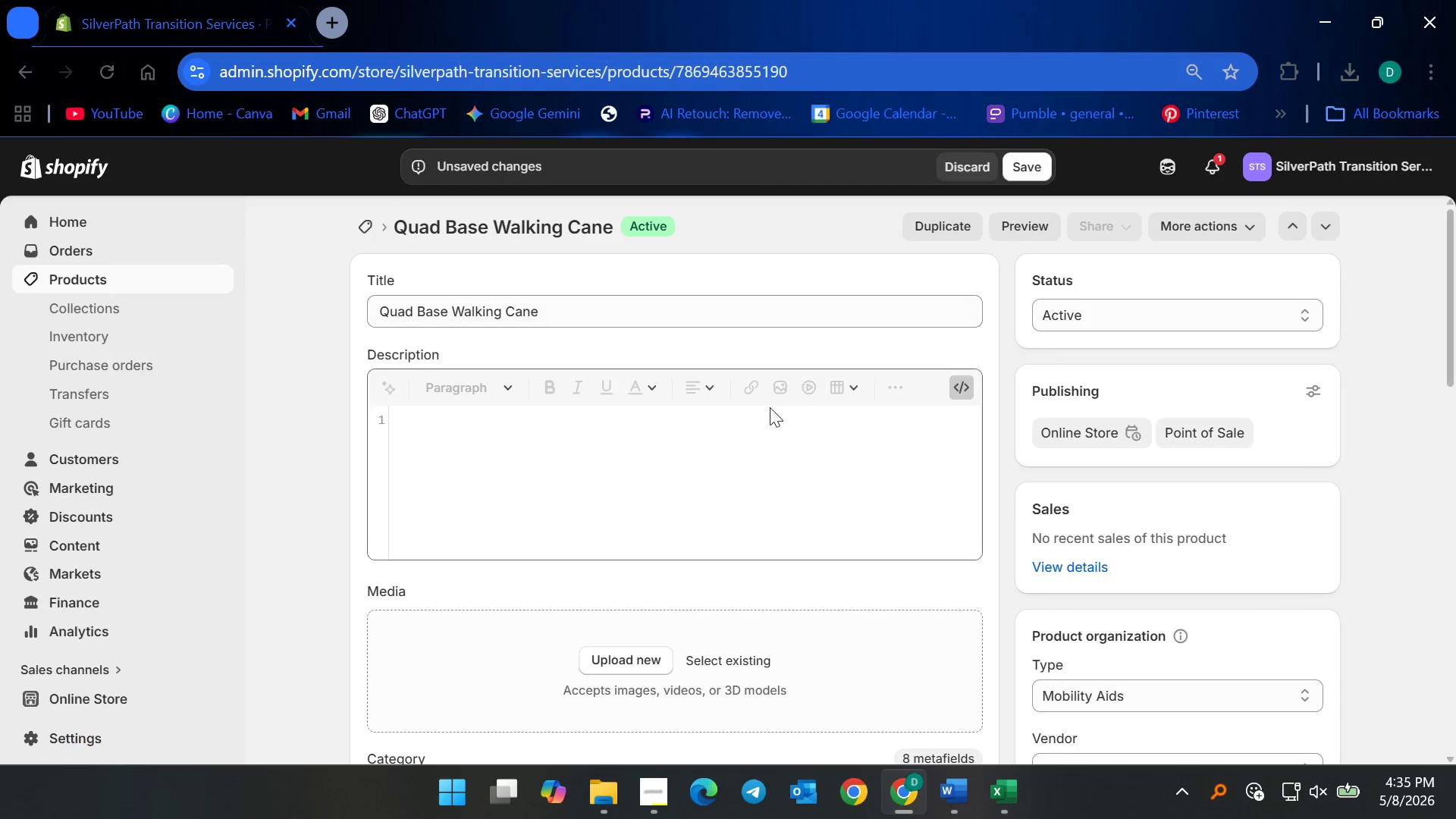 
left_click([678, 493])
 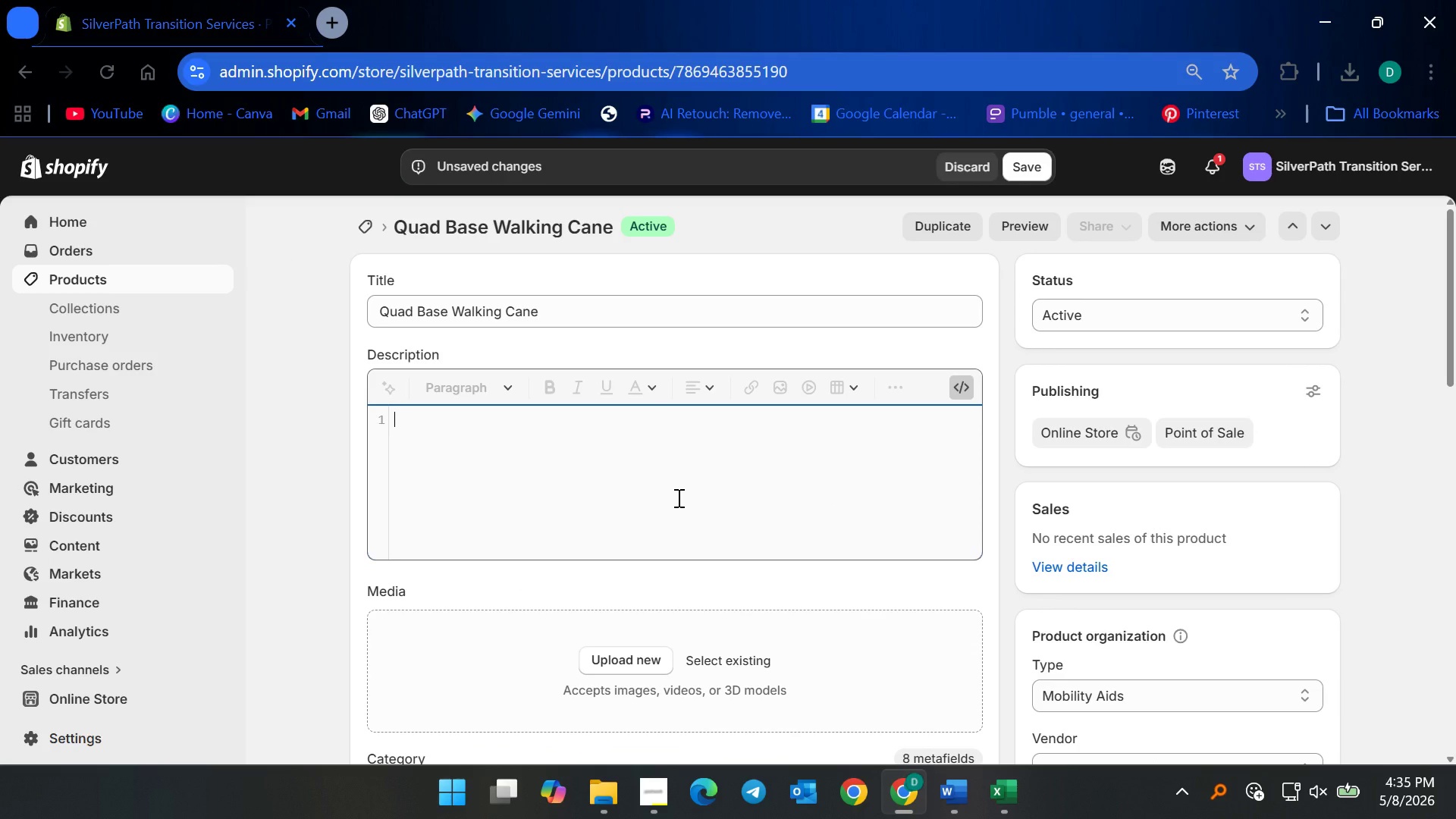 
key(Control+V)
 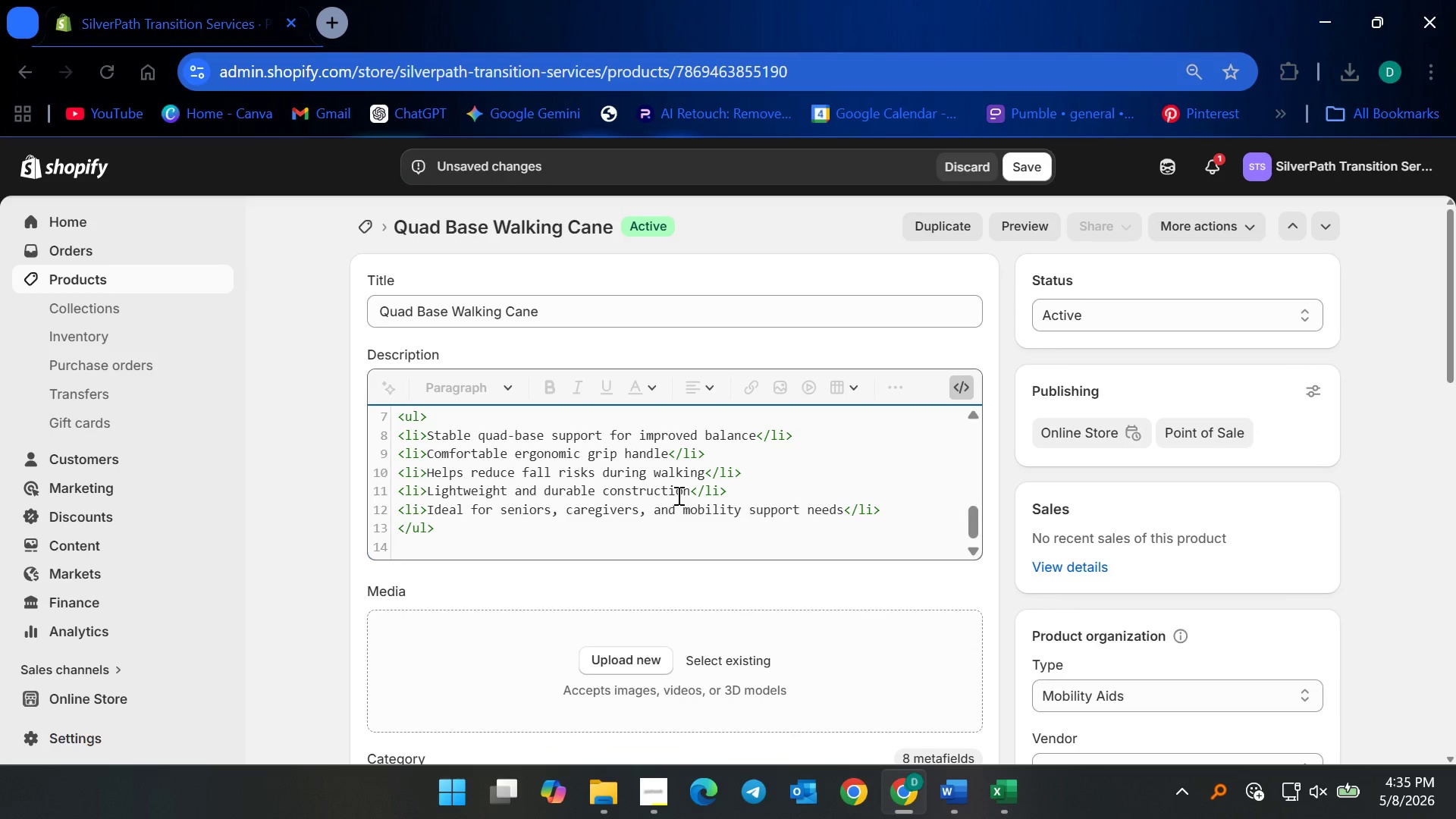 
key(Backspace)
 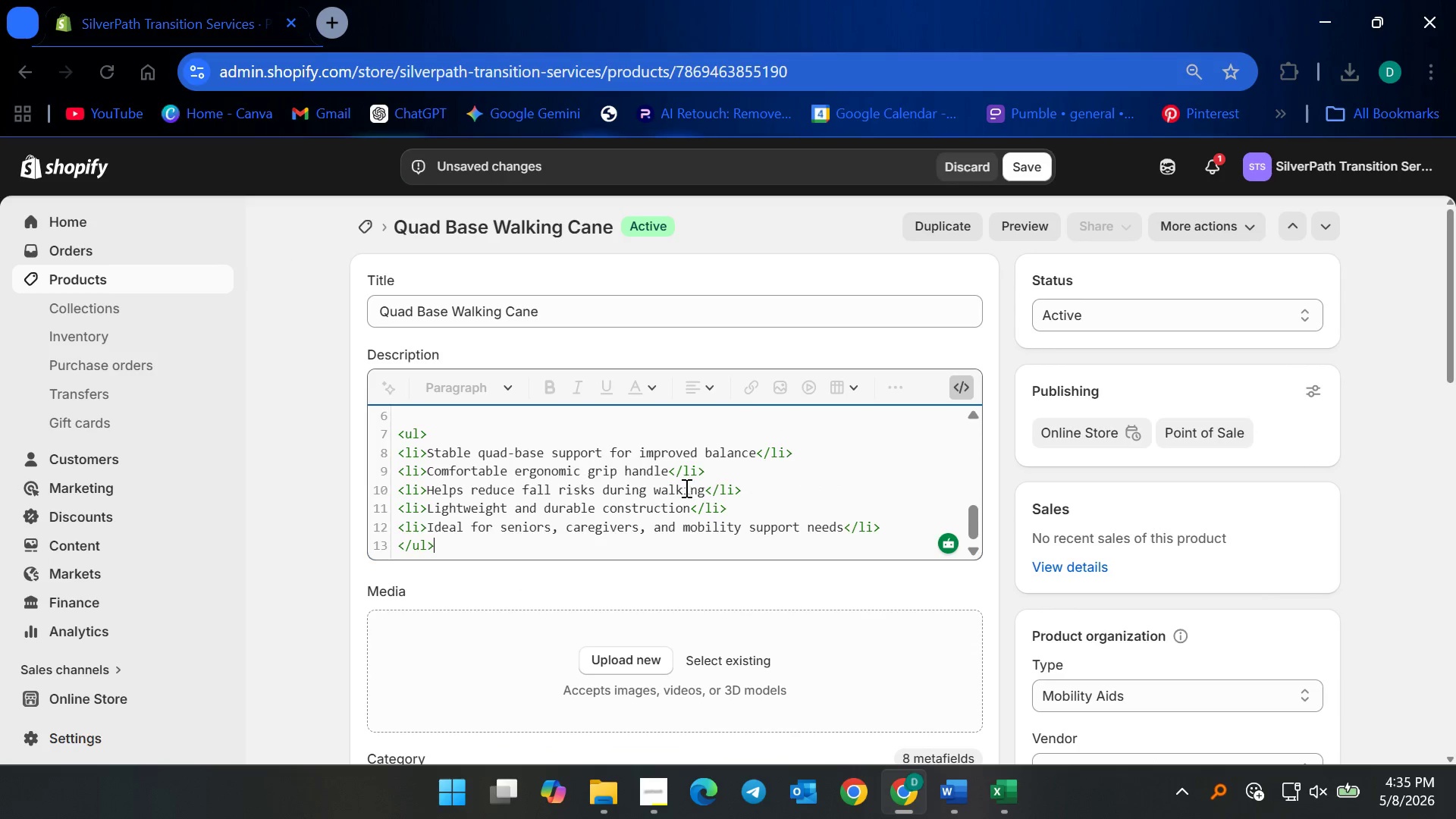 
scroll: coordinate [711, 488], scroll_direction: up, amount: 5.0
 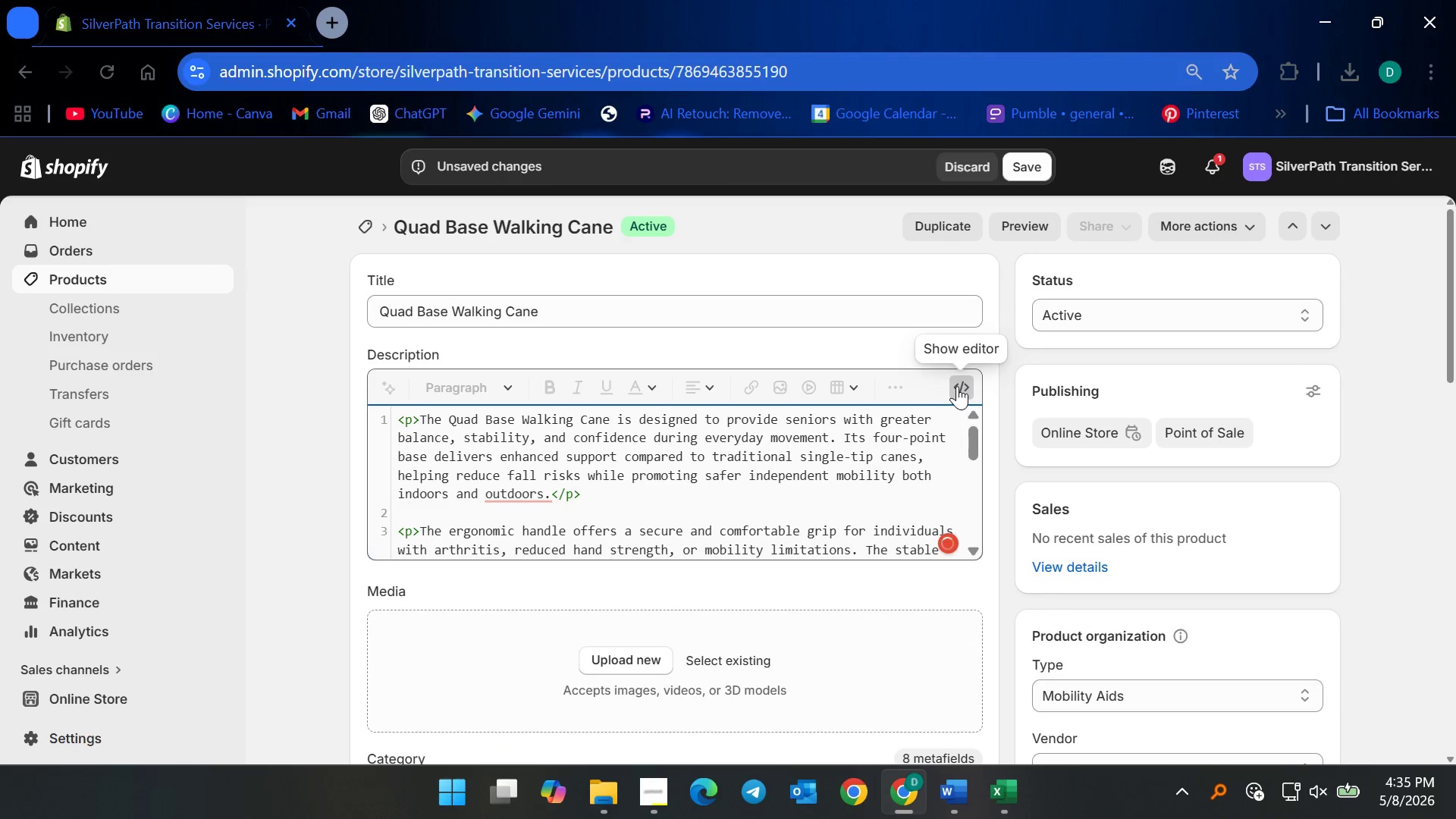 
left_click([957, 386])
 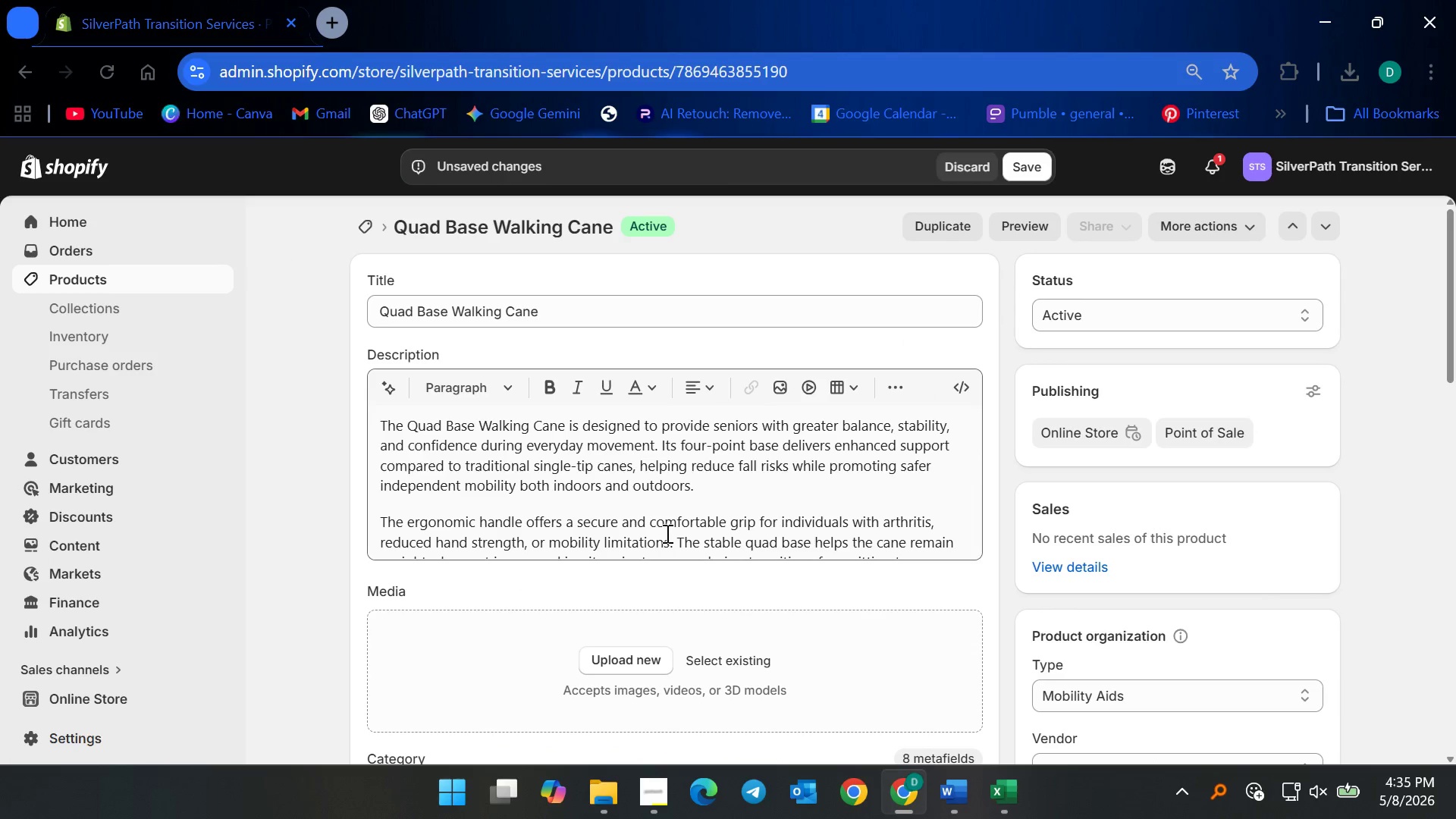 
left_click([666, 519])
 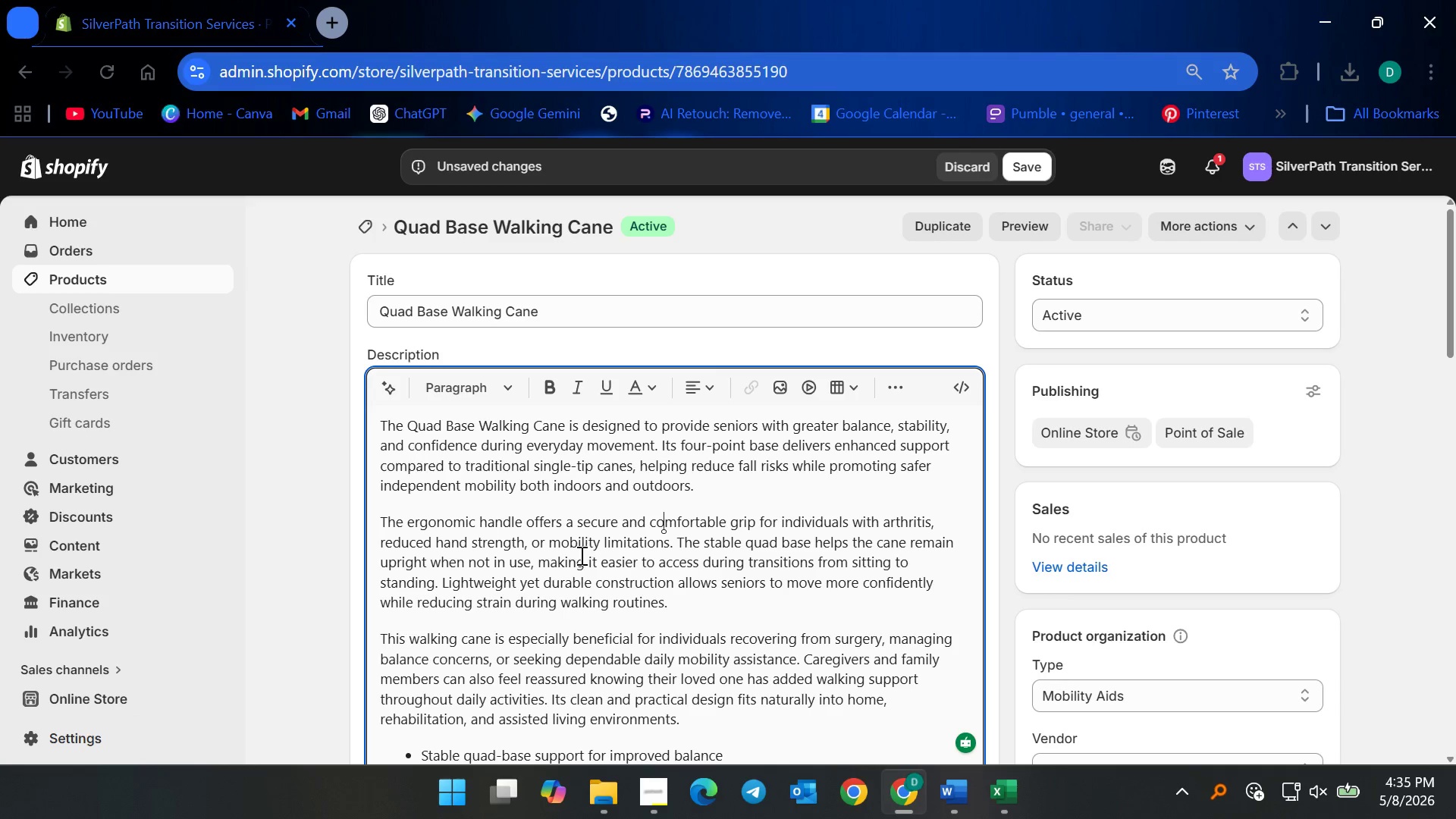 
wait(9.83)
 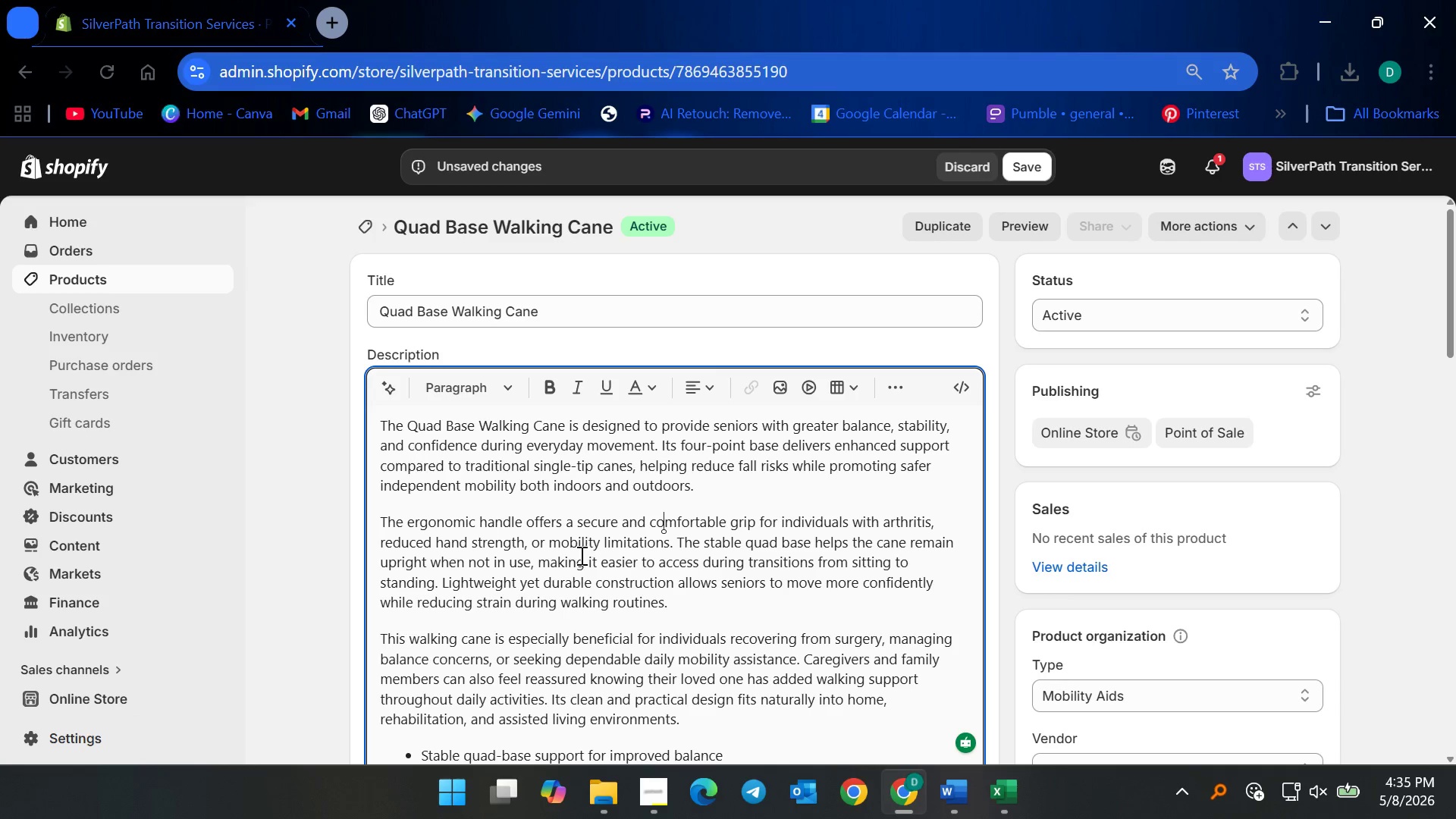 
left_click([612, 580])
 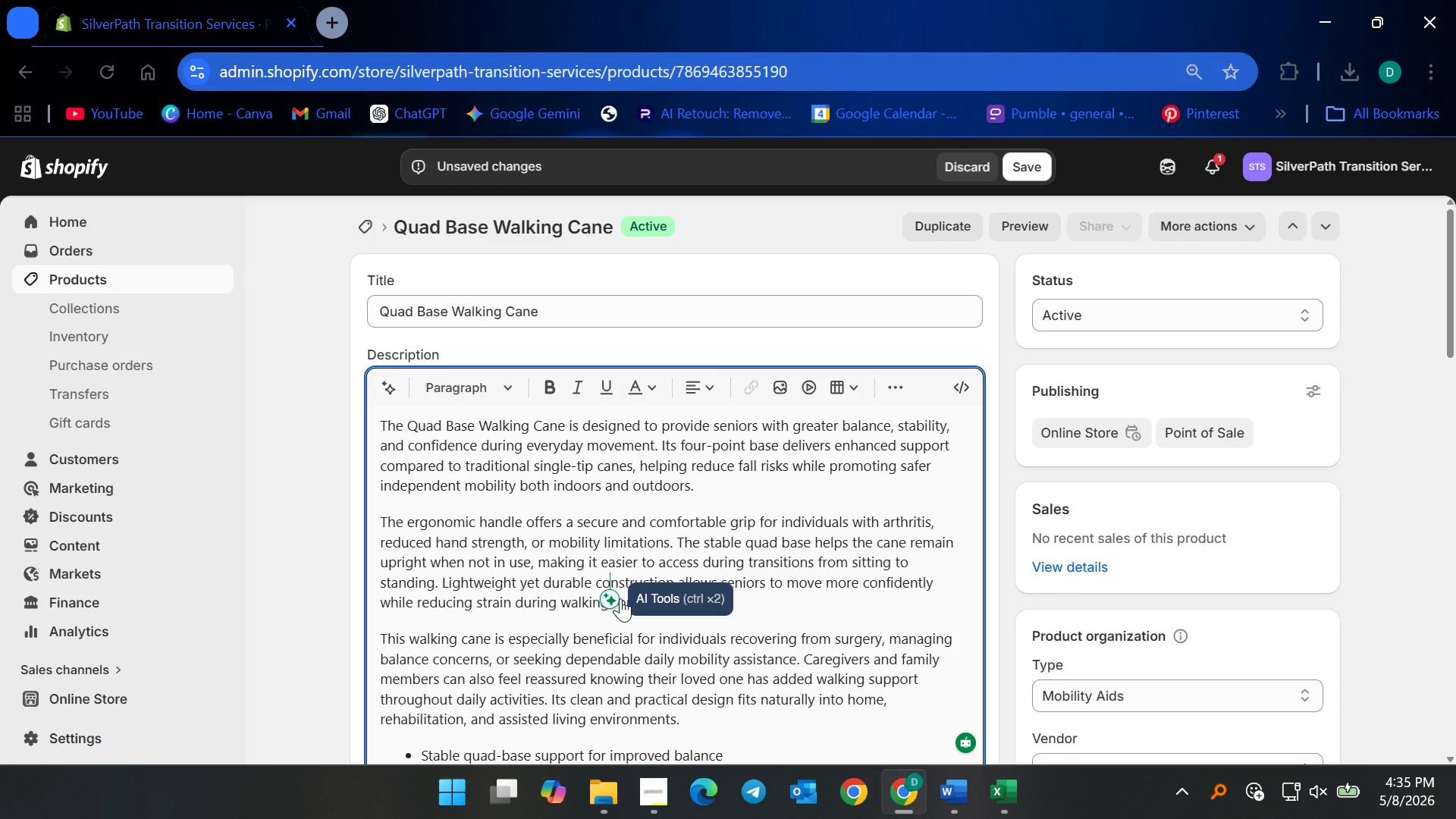 
scroll: coordinate [621, 605], scroll_direction: down, amount: 1.0
 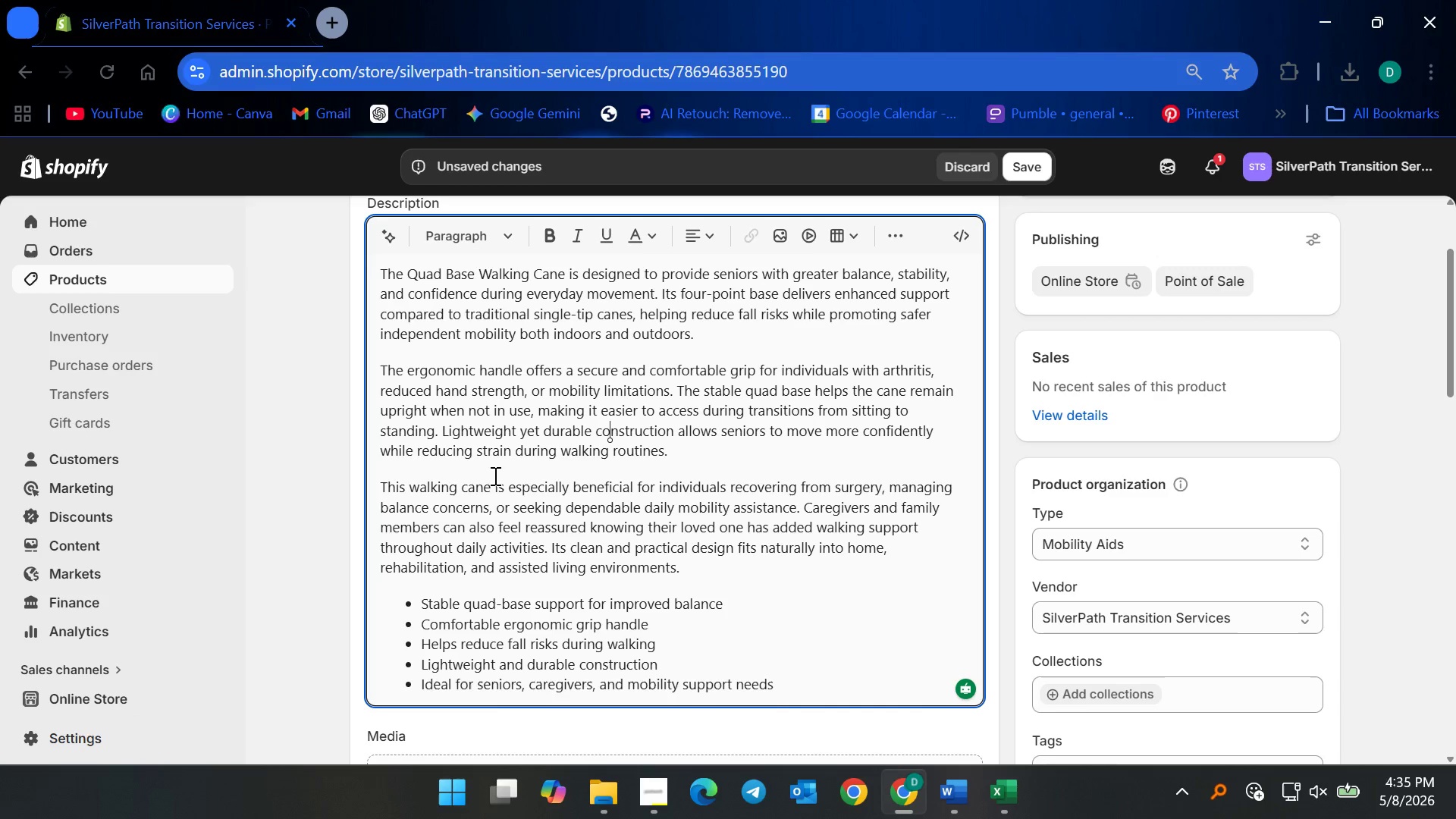 
scroll: coordinate [555, 554], scroll_direction: up, amount: 1.0
 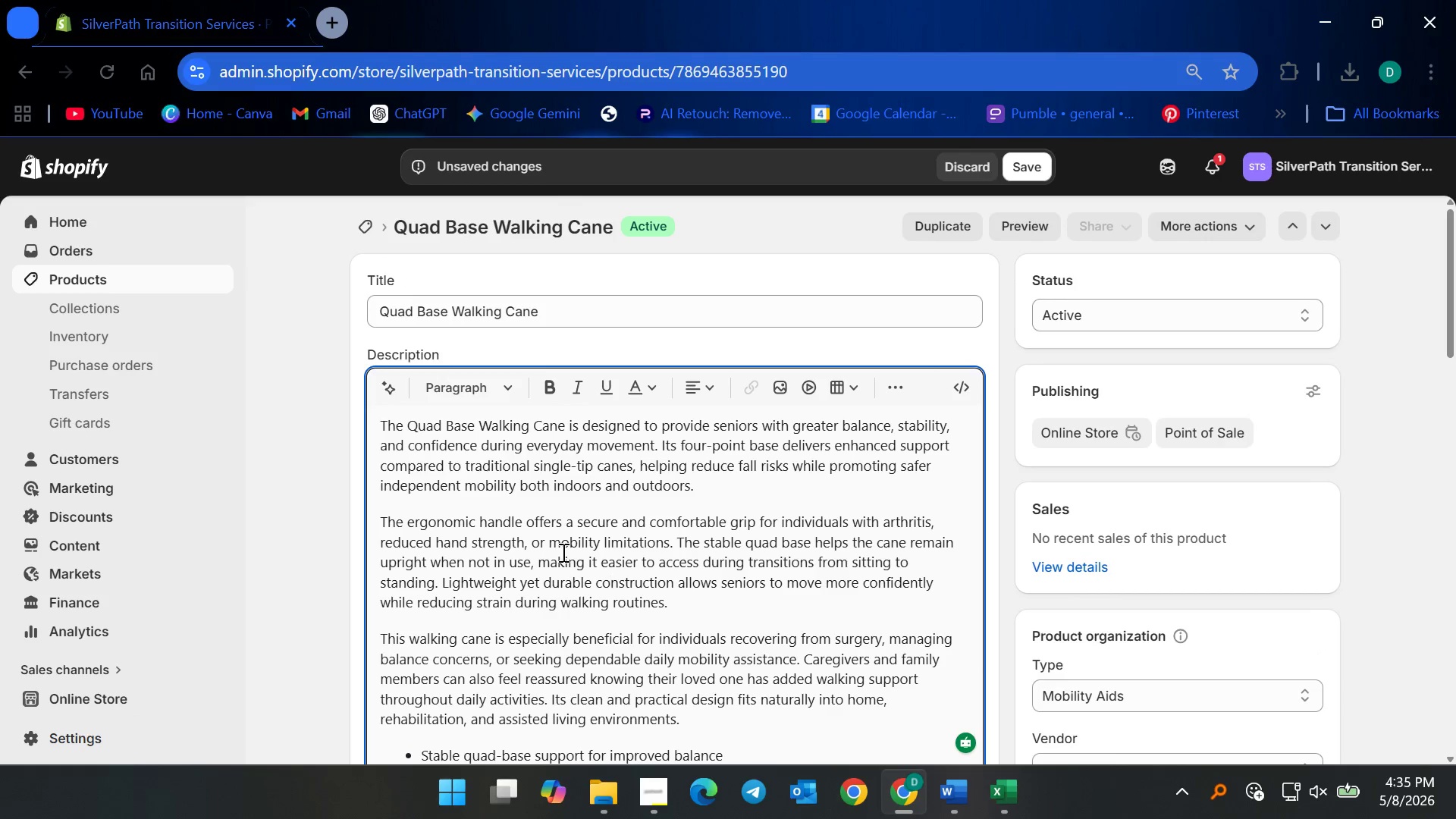 
left_click([562, 552])
 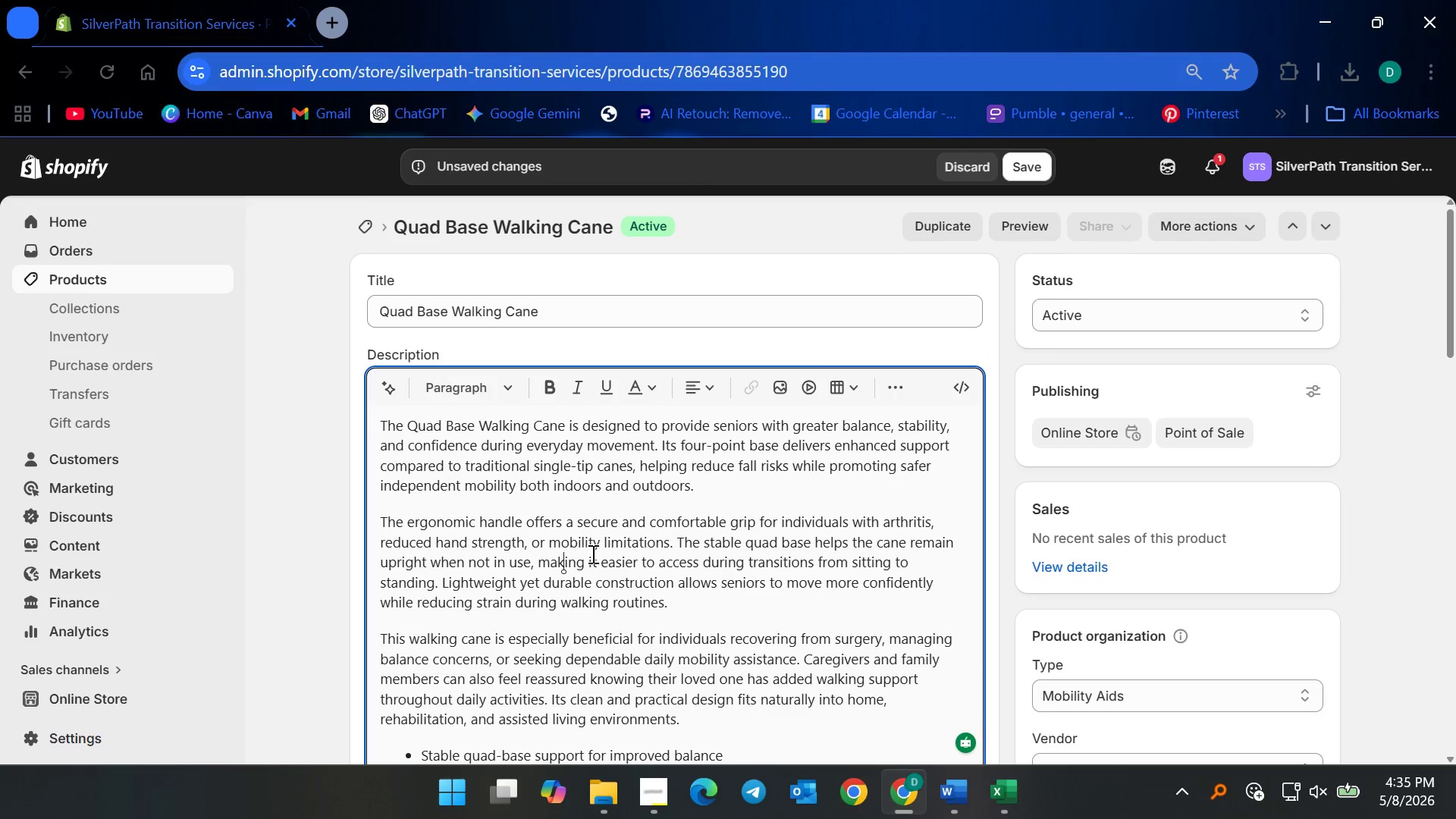 
scroll: coordinate [585, 554], scroll_direction: down, amount: 2.0
 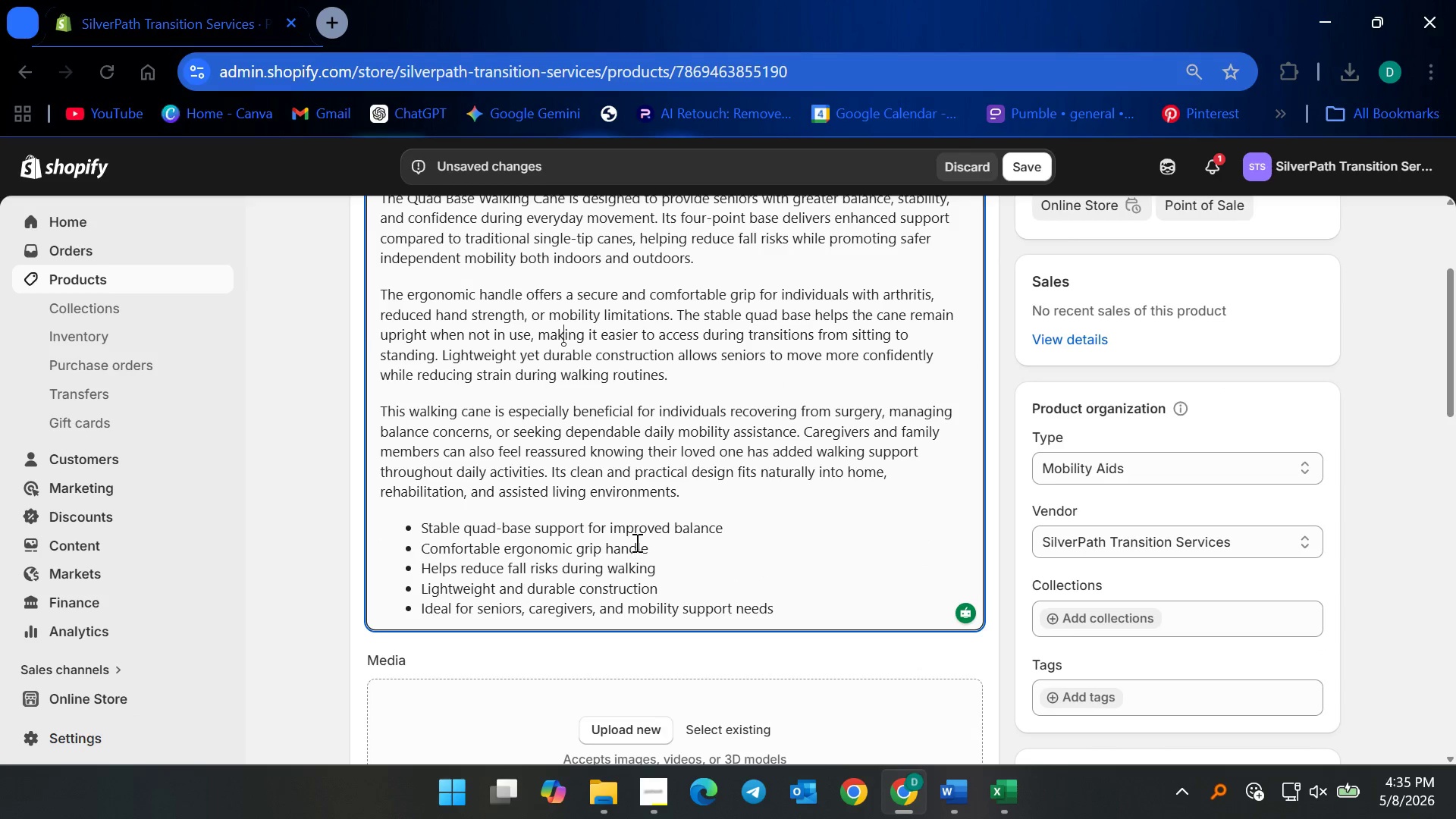 
scroll: coordinate [467, 677], scroll_direction: up, amount: 1.0
 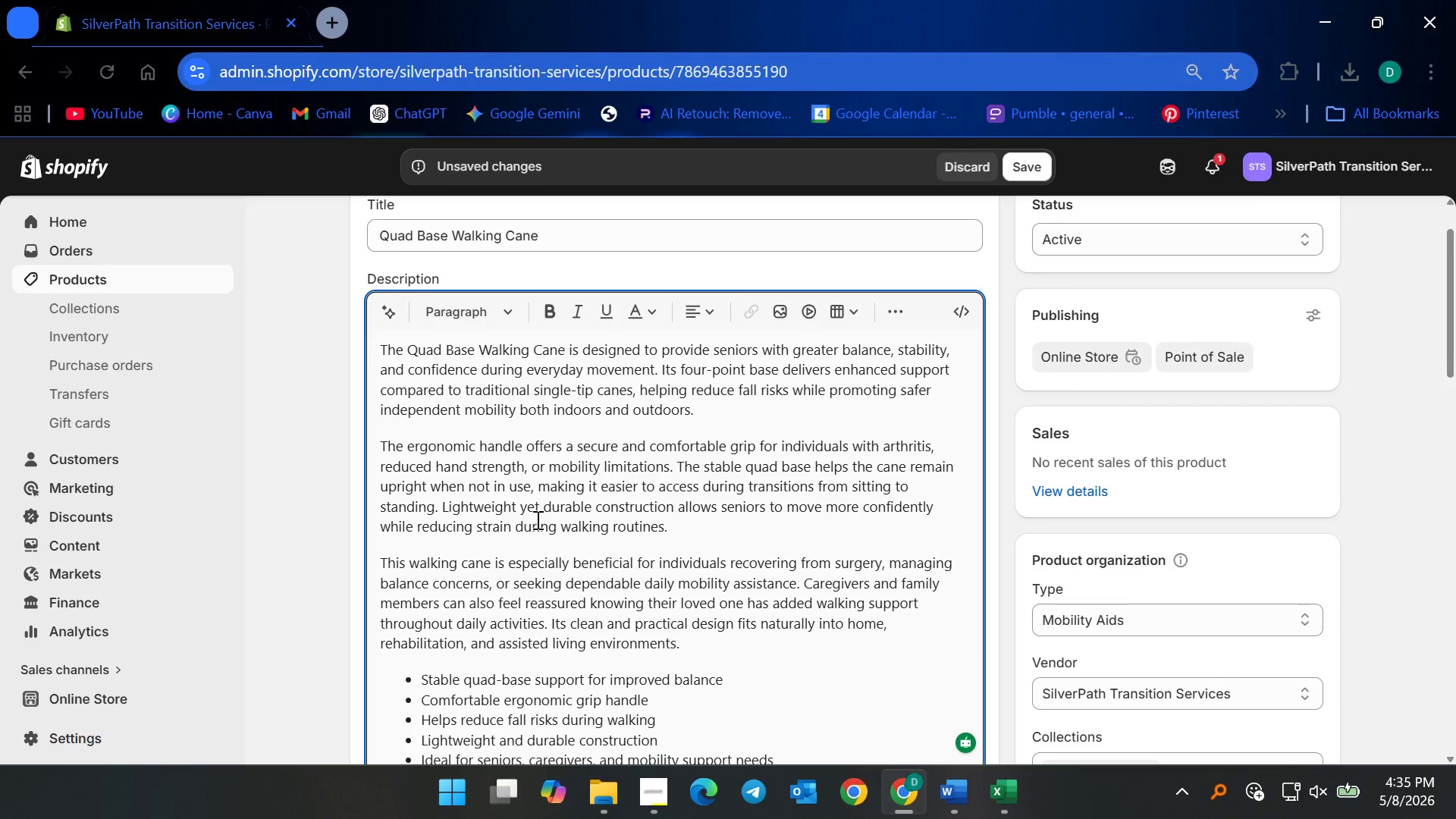 
scroll: coordinate [541, 576], scroll_direction: down, amount: 4.0
 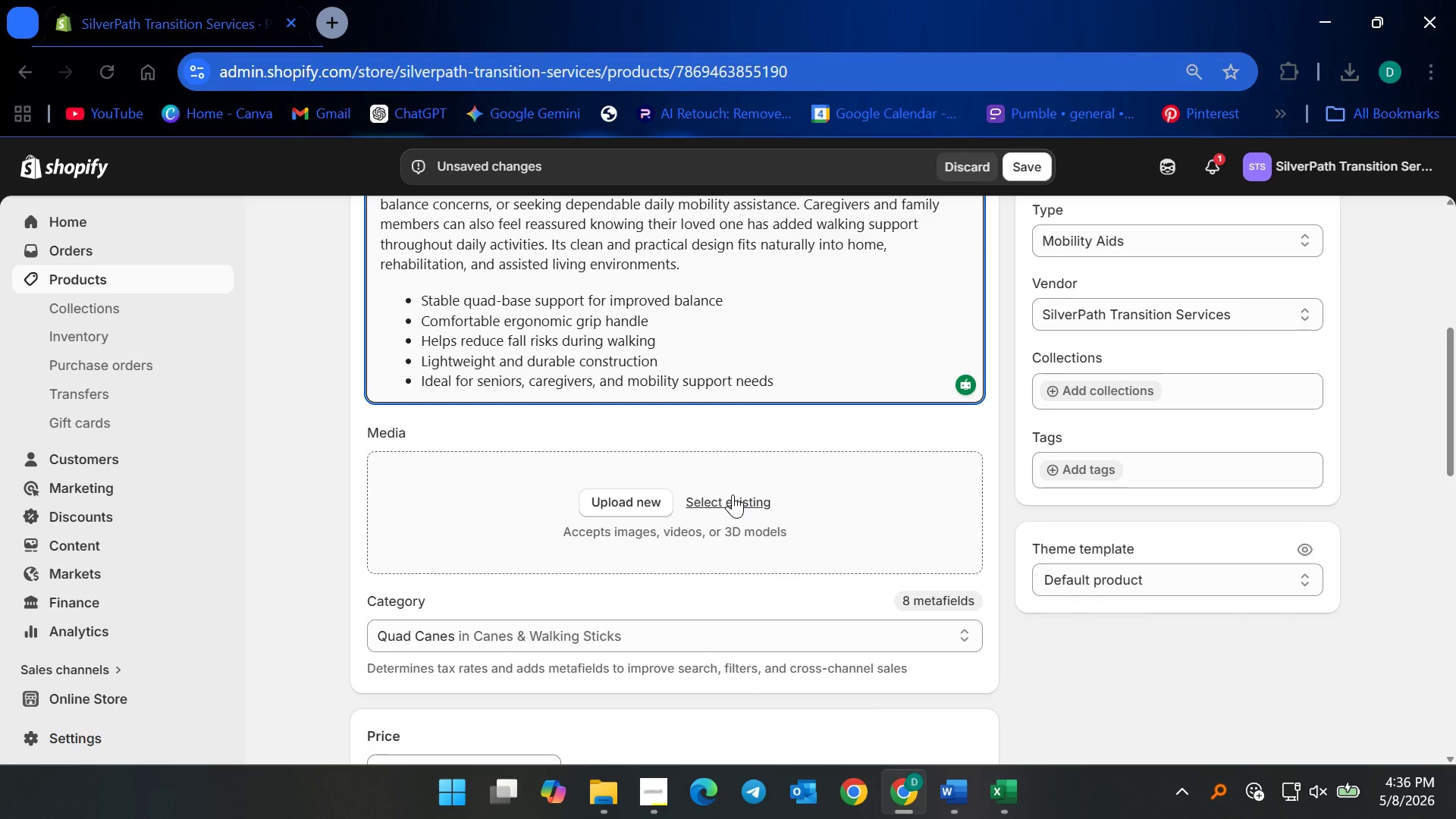 
scroll: coordinate [723, 563], scroll_direction: up, amount: 6.0
 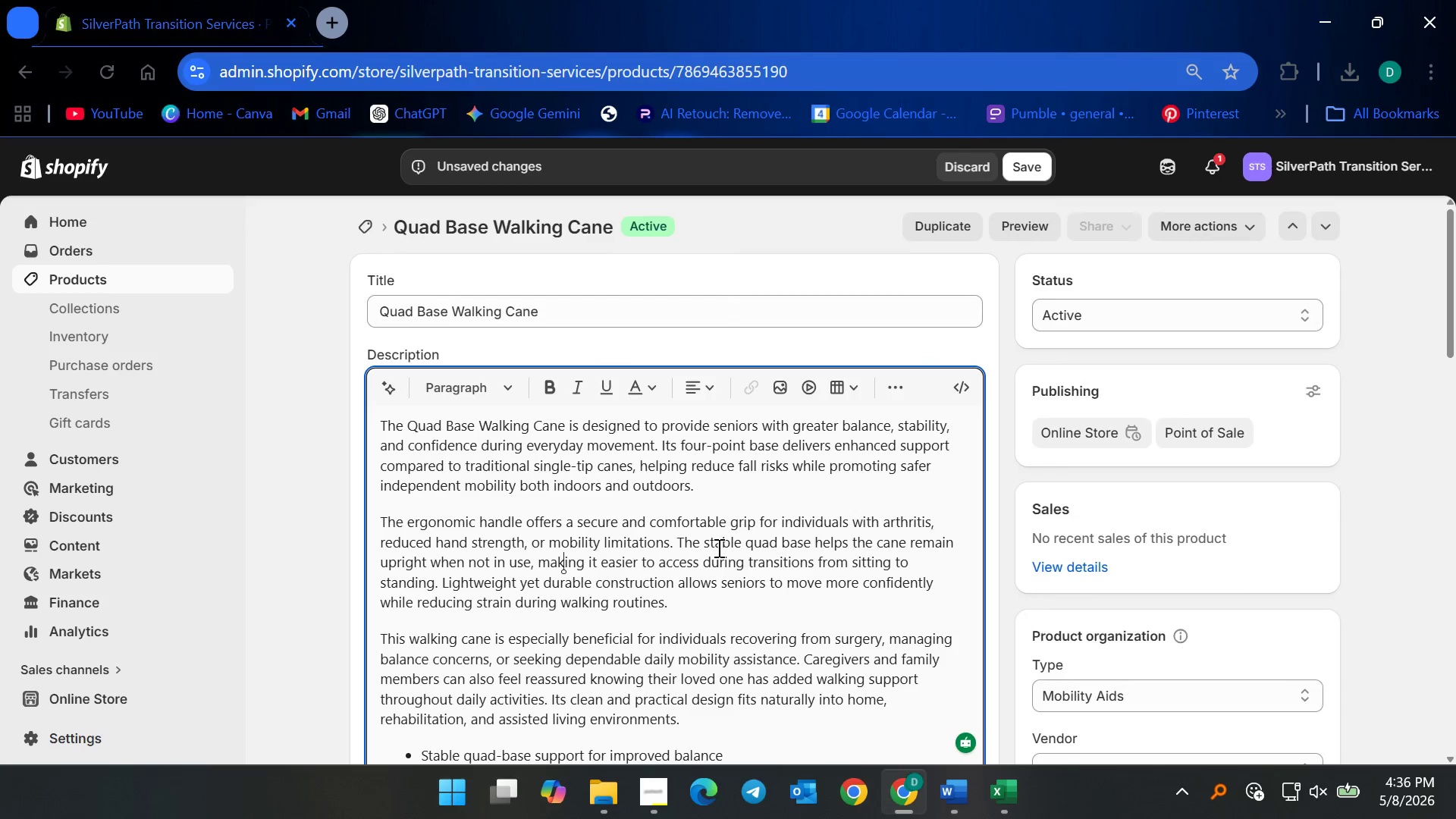 
scroll: coordinate [715, 545], scroll_direction: down, amount: 3.0
 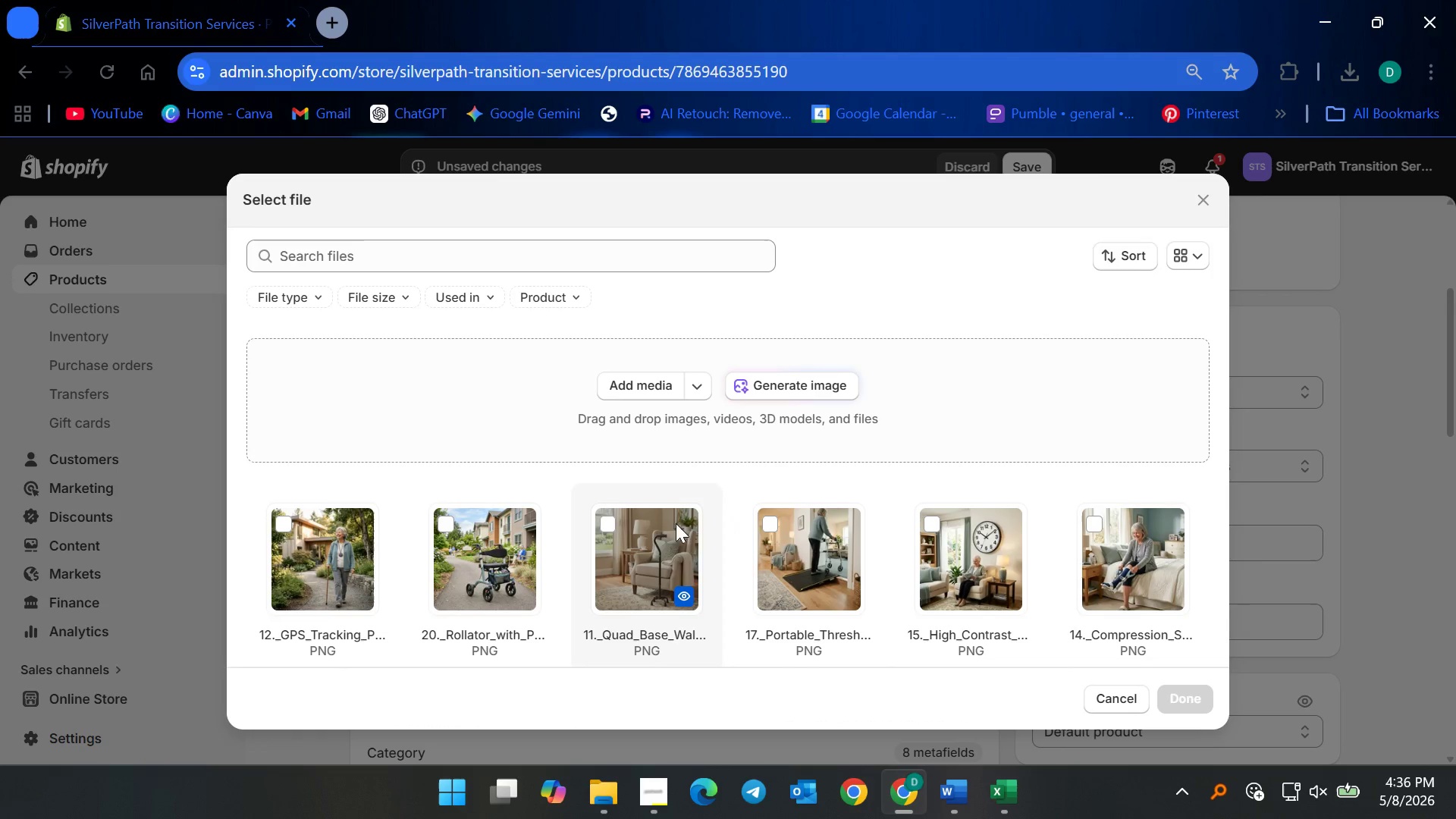 
left_click([630, 546])
 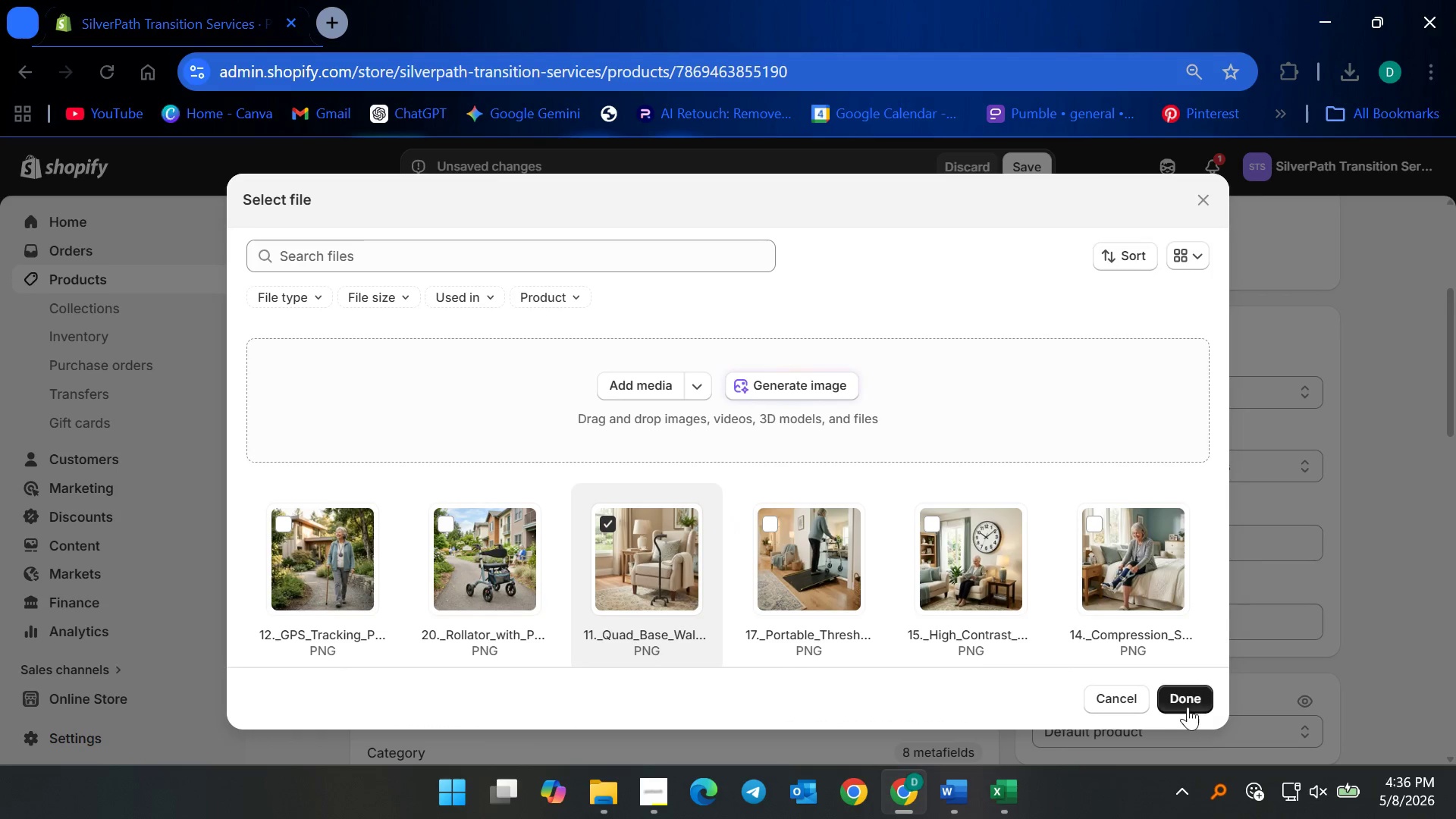 
left_click([1187, 704])
 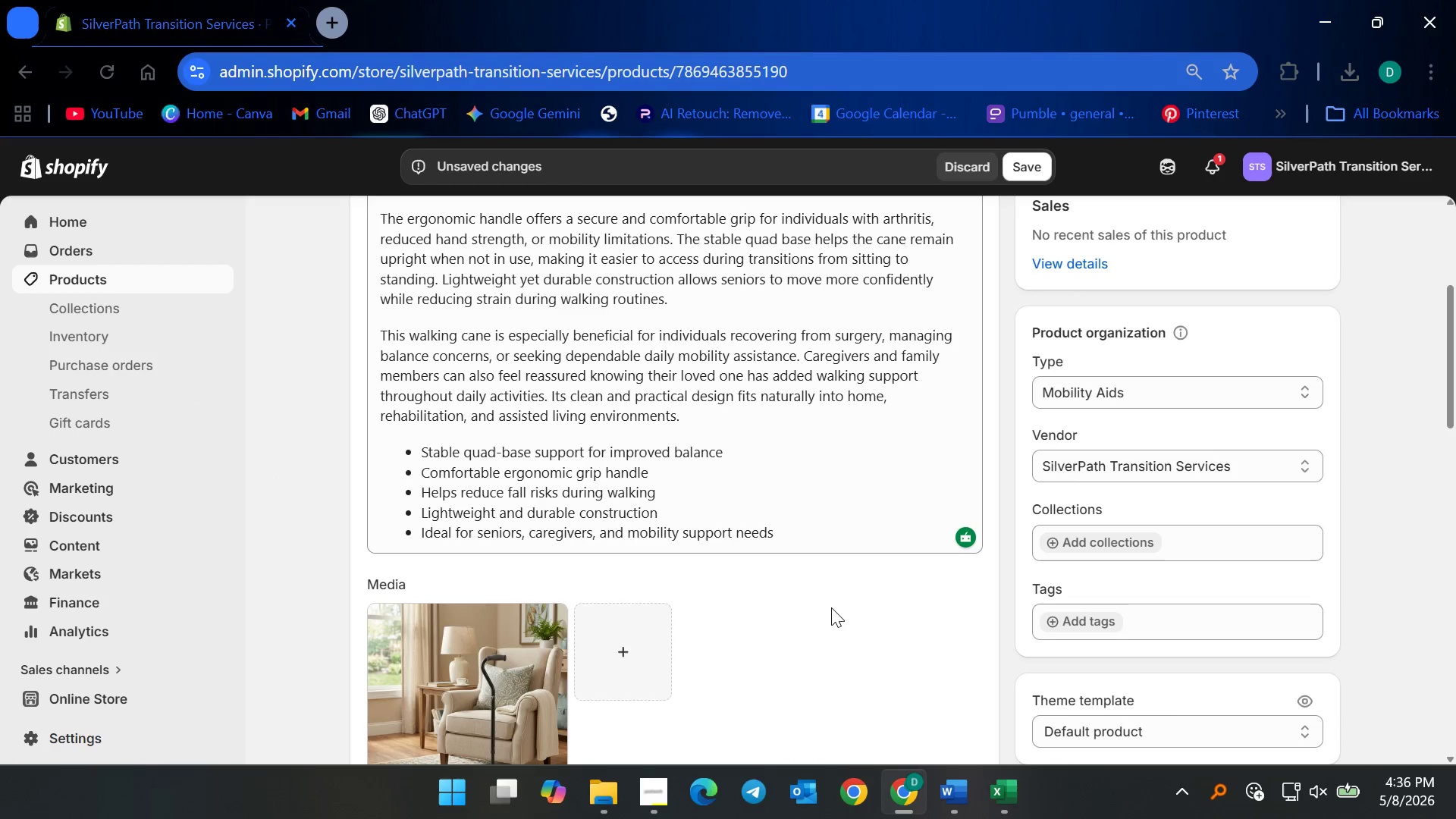 
scroll: coordinate [839, 626], scroll_direction: down, amount: 6.0
 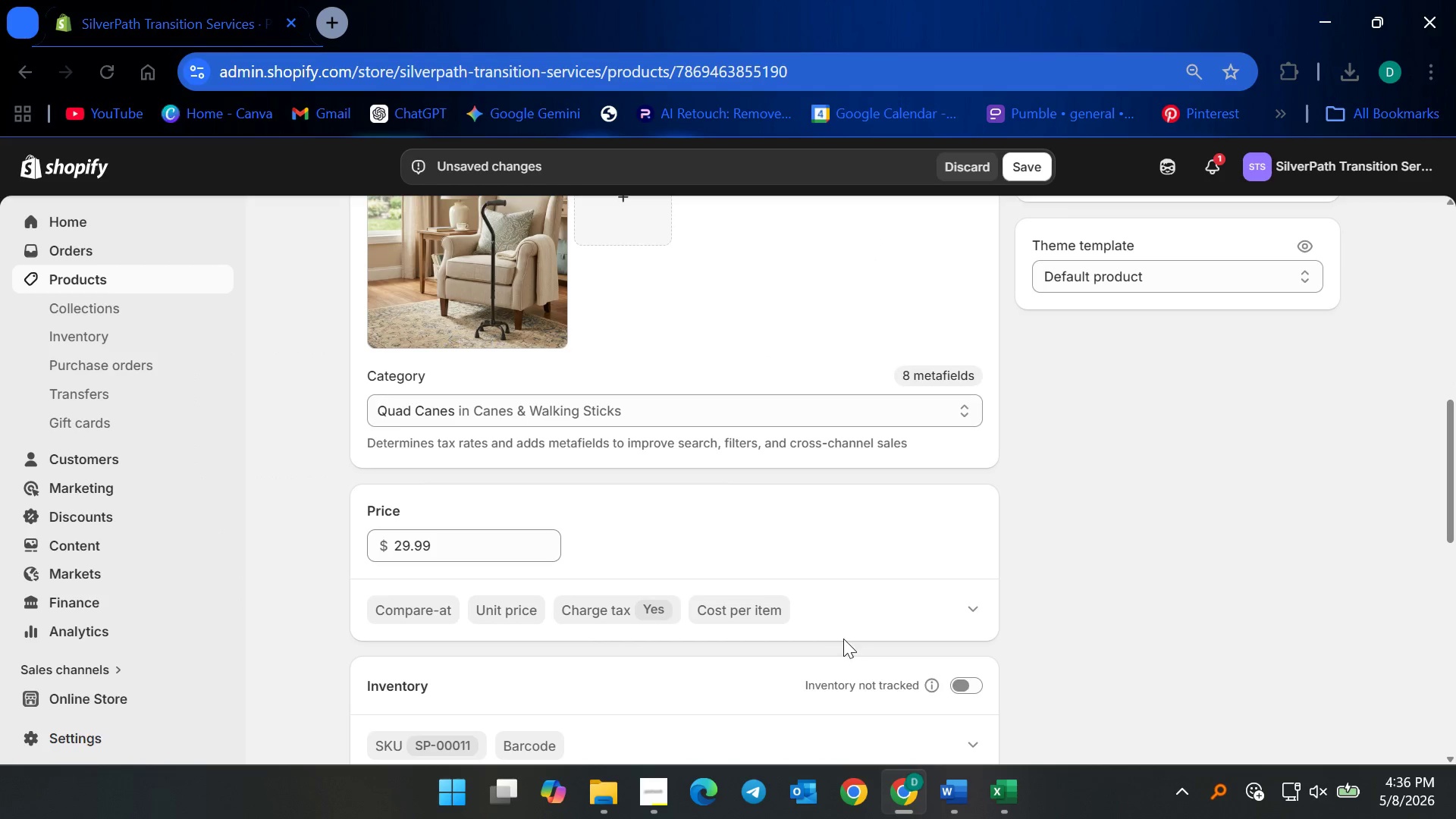 
scroll: coordinate [872, 632], scroll_direction: up, amount: 7.0
 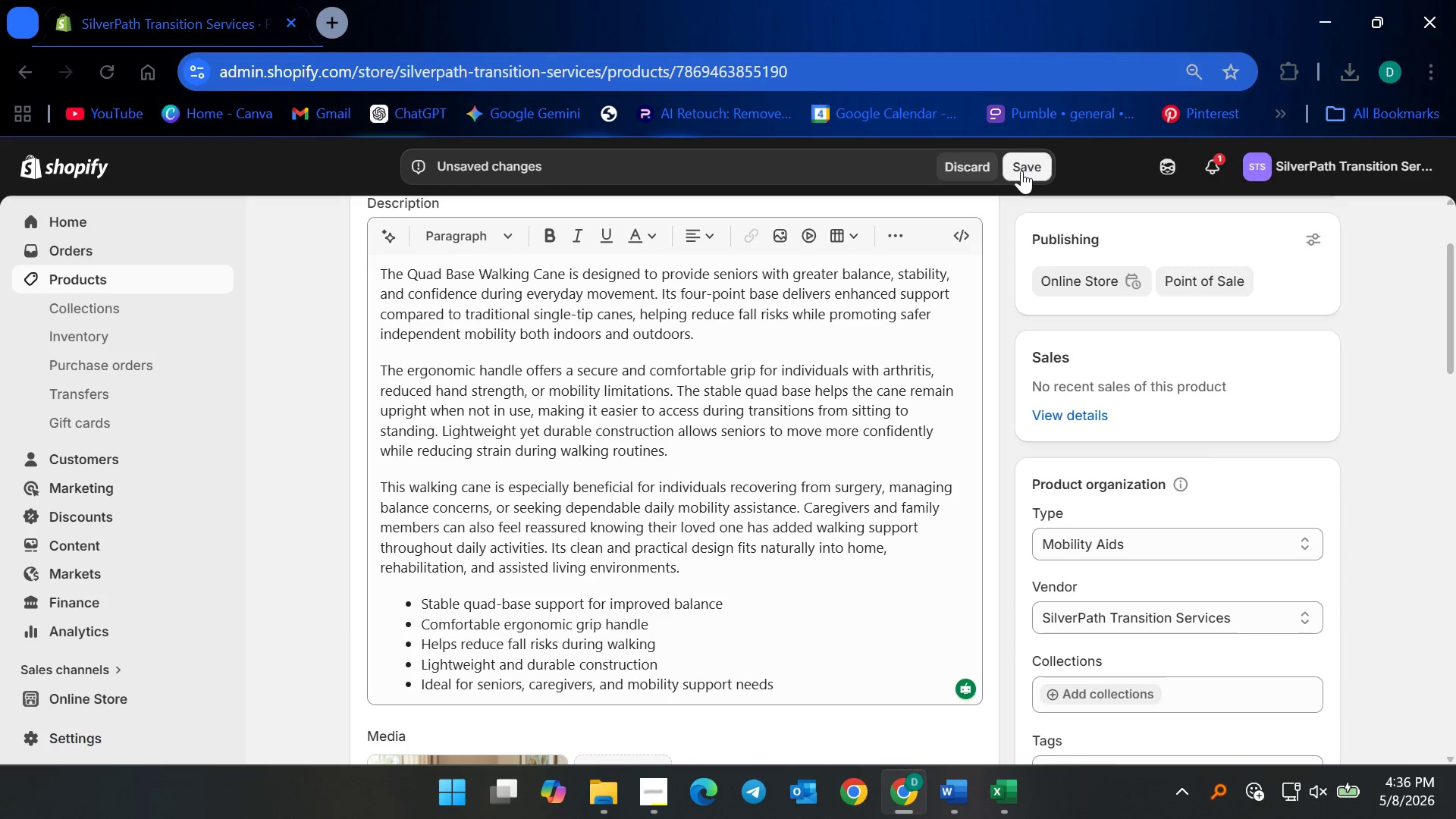 
left_click([1021, 171])
 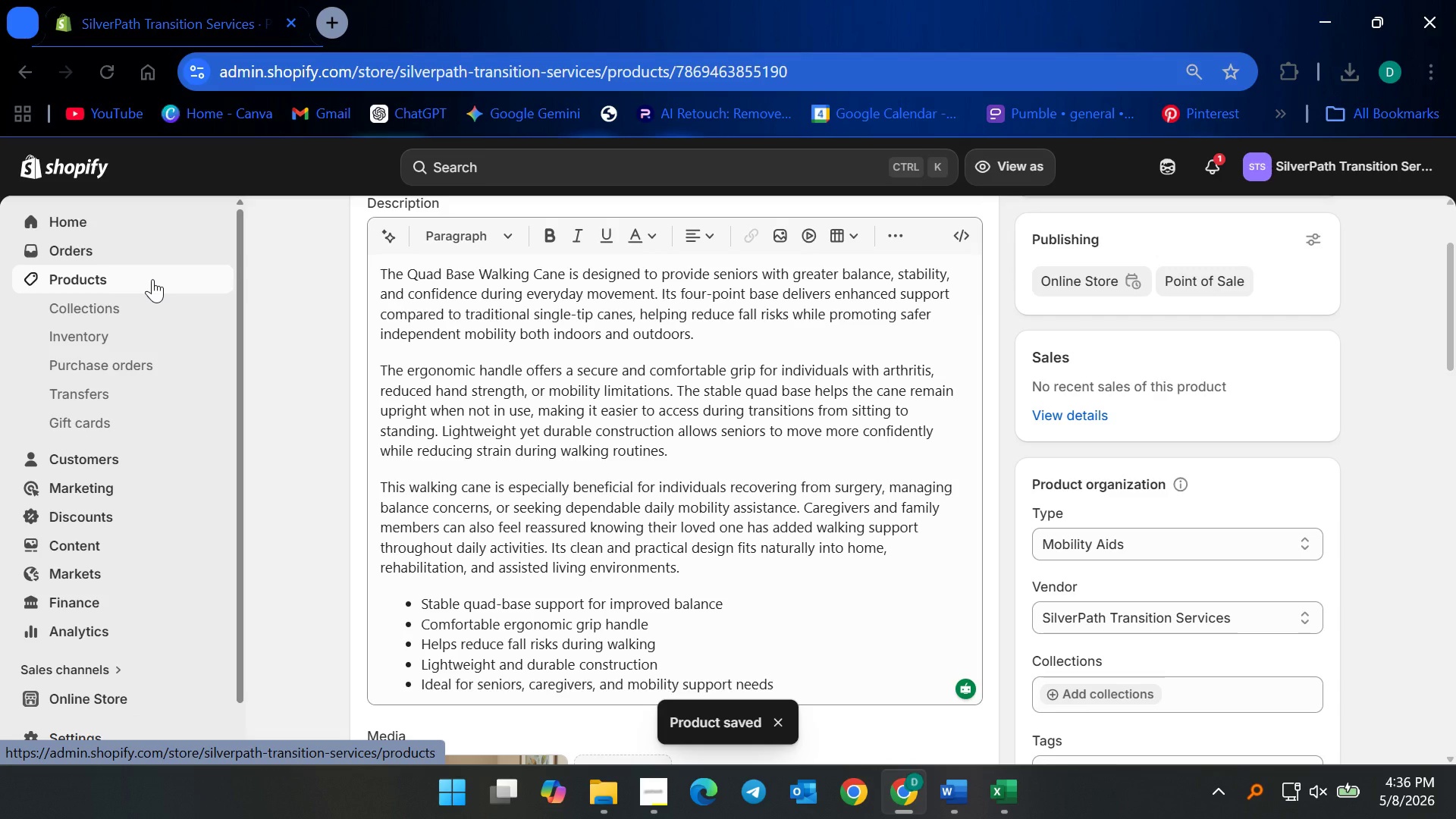 
wait(6.3)
 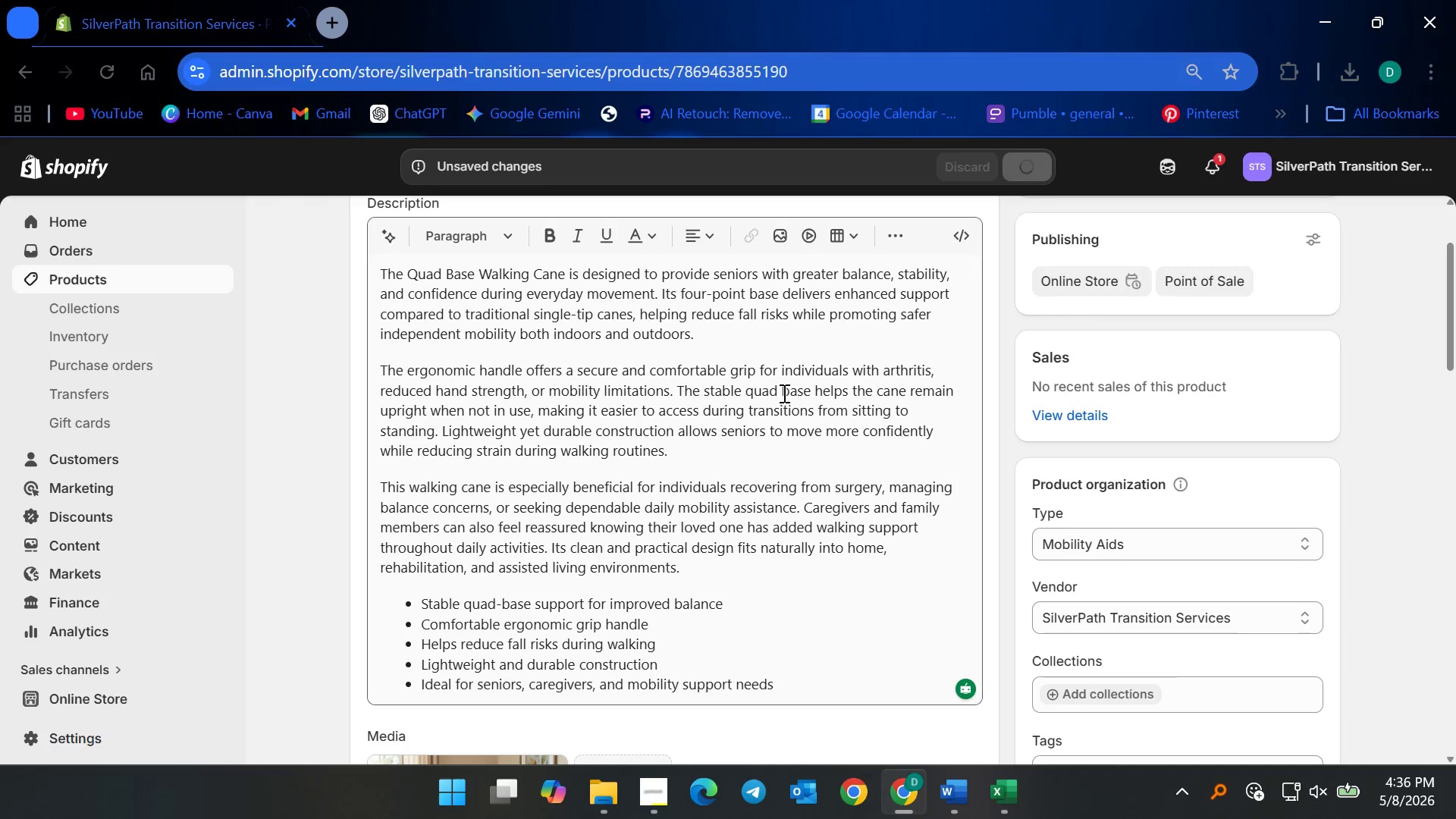 
left_click([152, 279])
 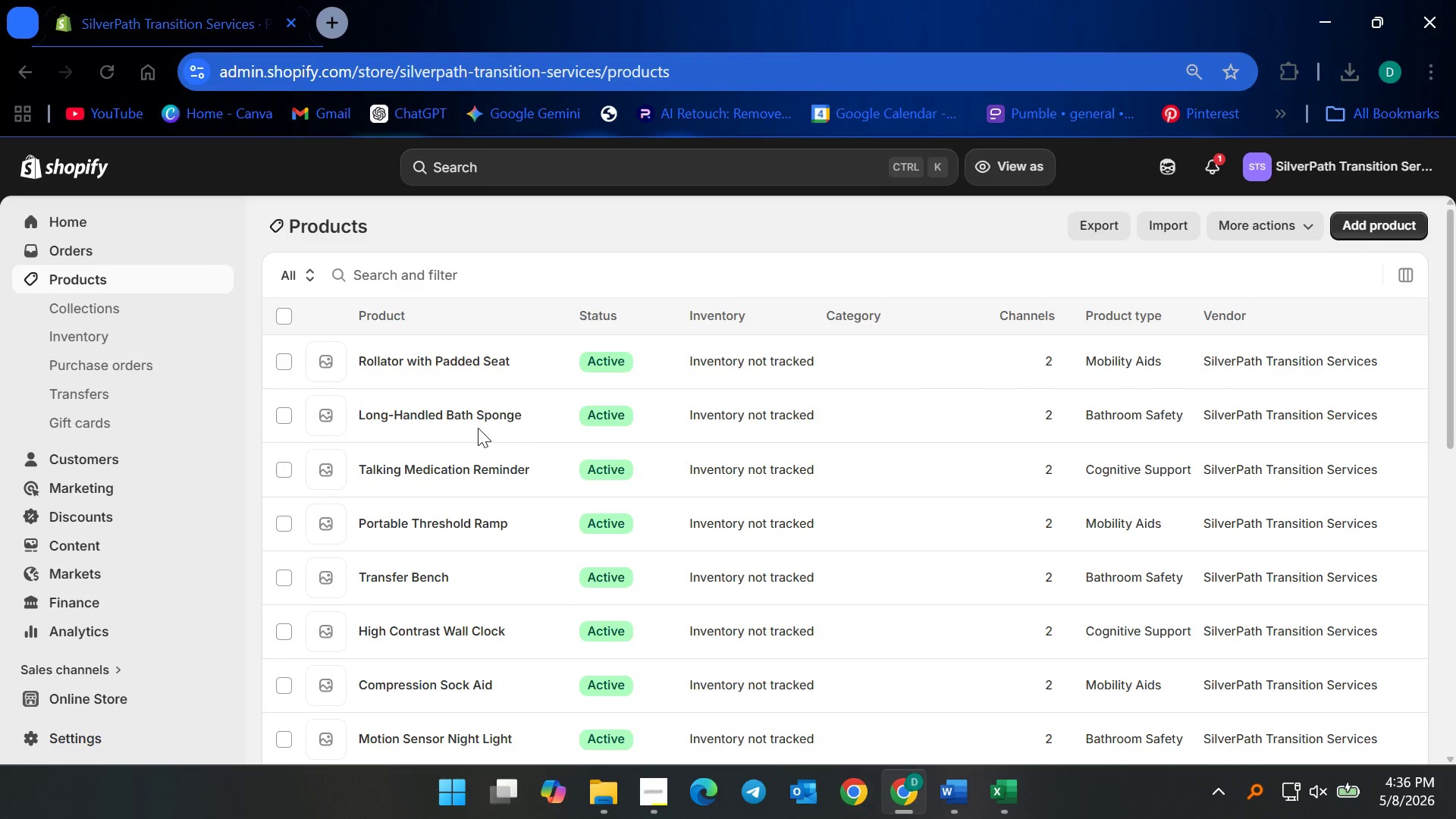 
scroll: coordinate [496, 512], scroll_direction: down, amount: 3.0
 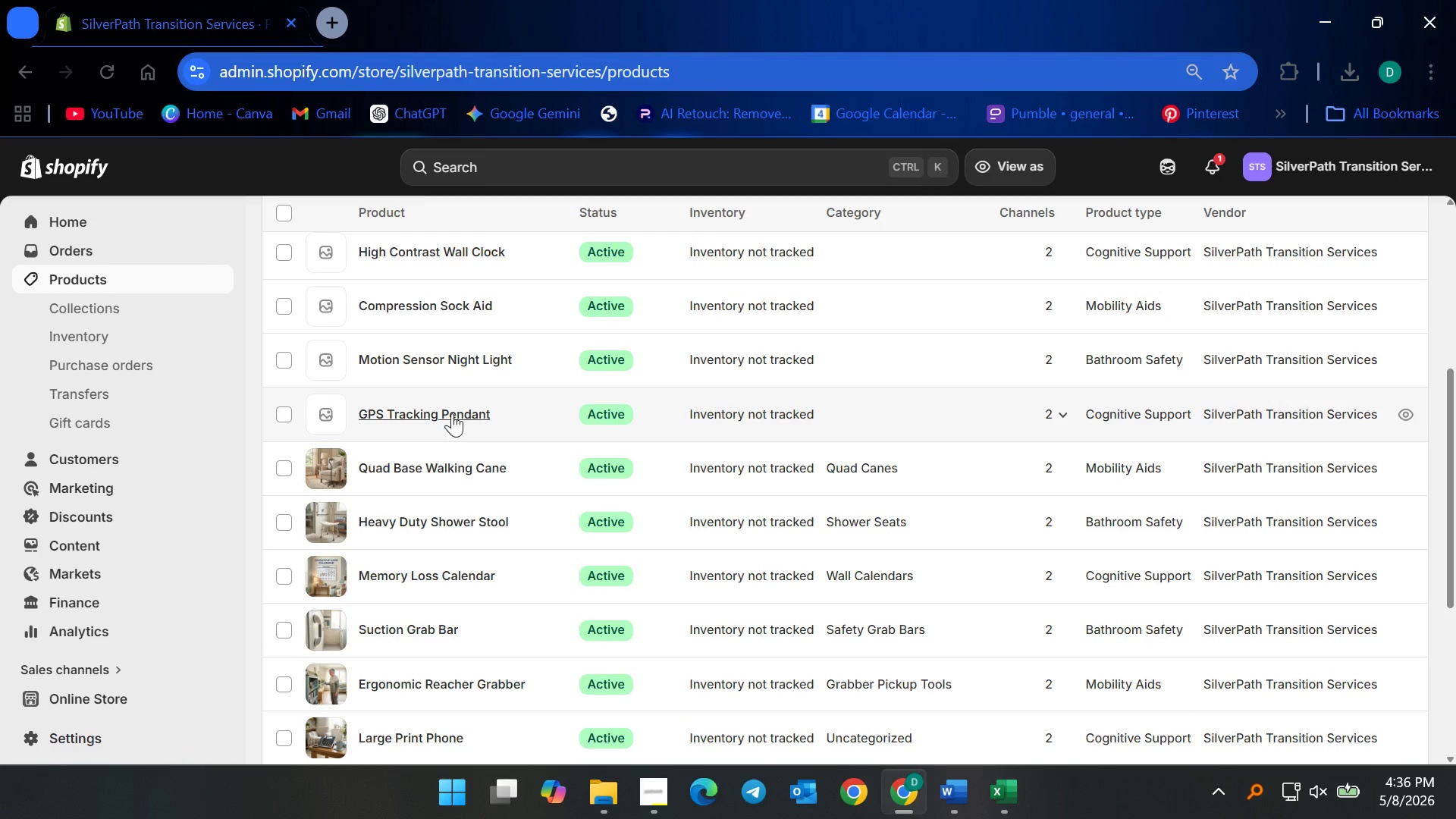 
left_click([455, 411])
 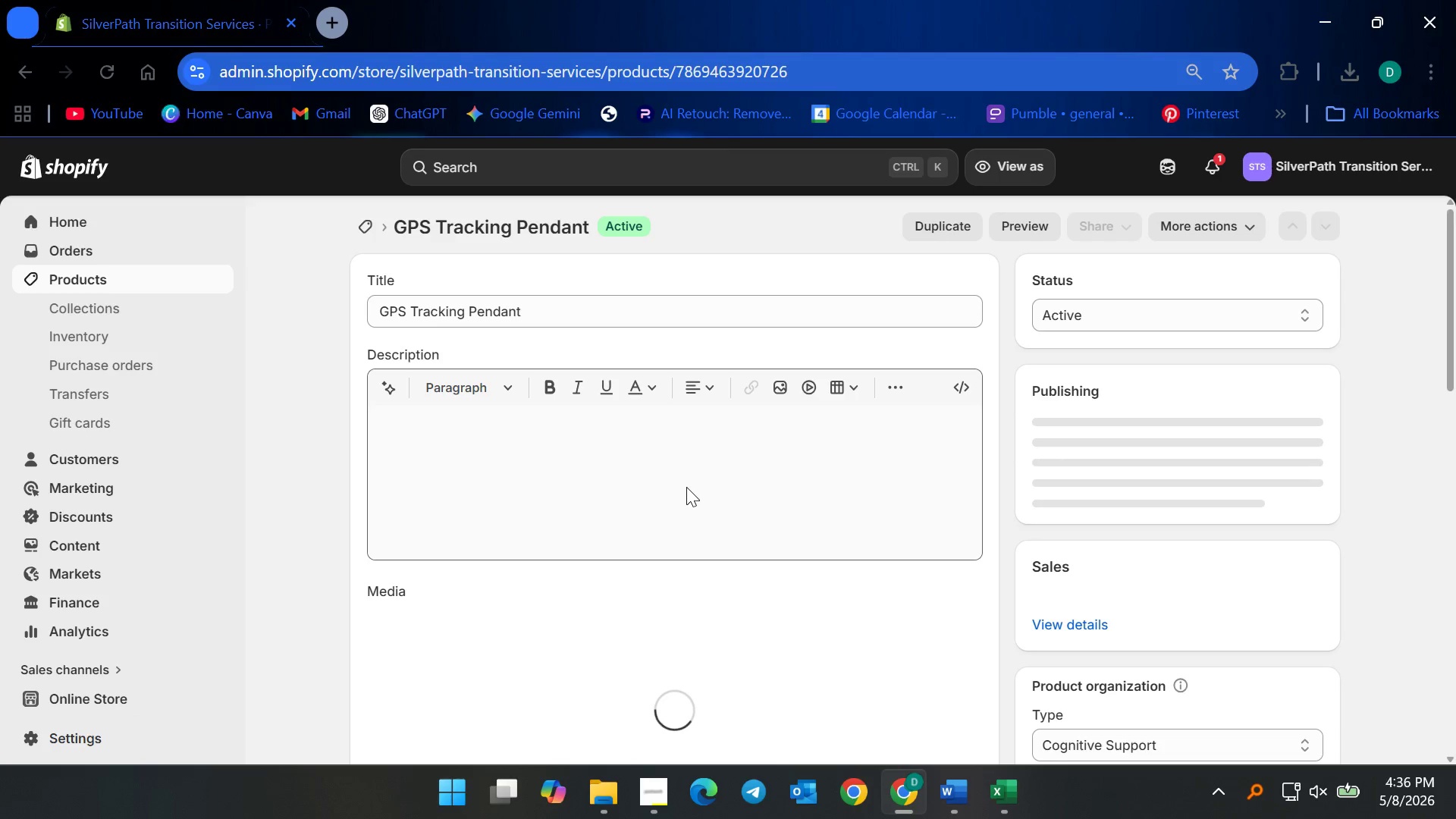 
left_click([695, 475])
 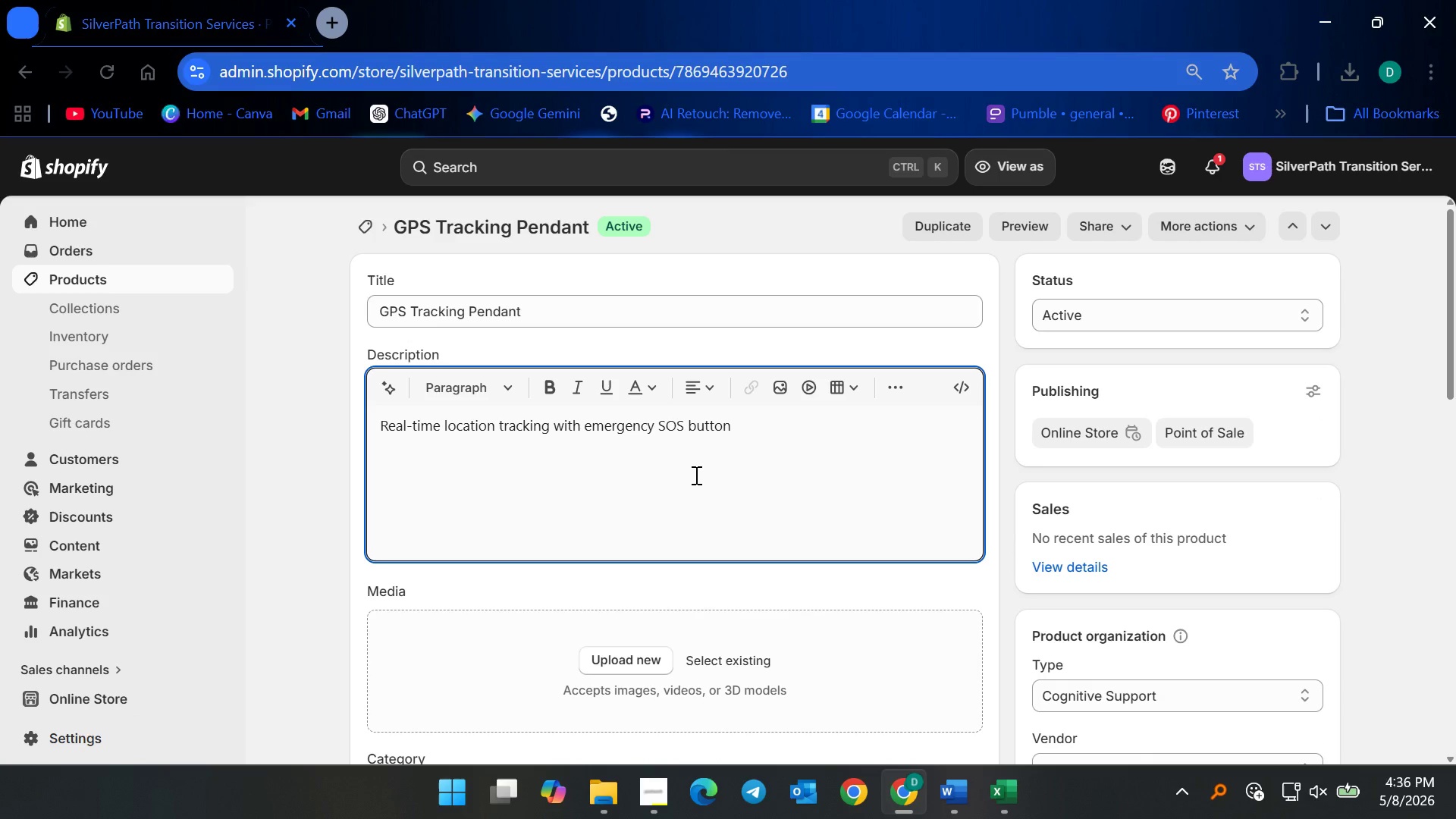 
key(Control+ControlLeft)
 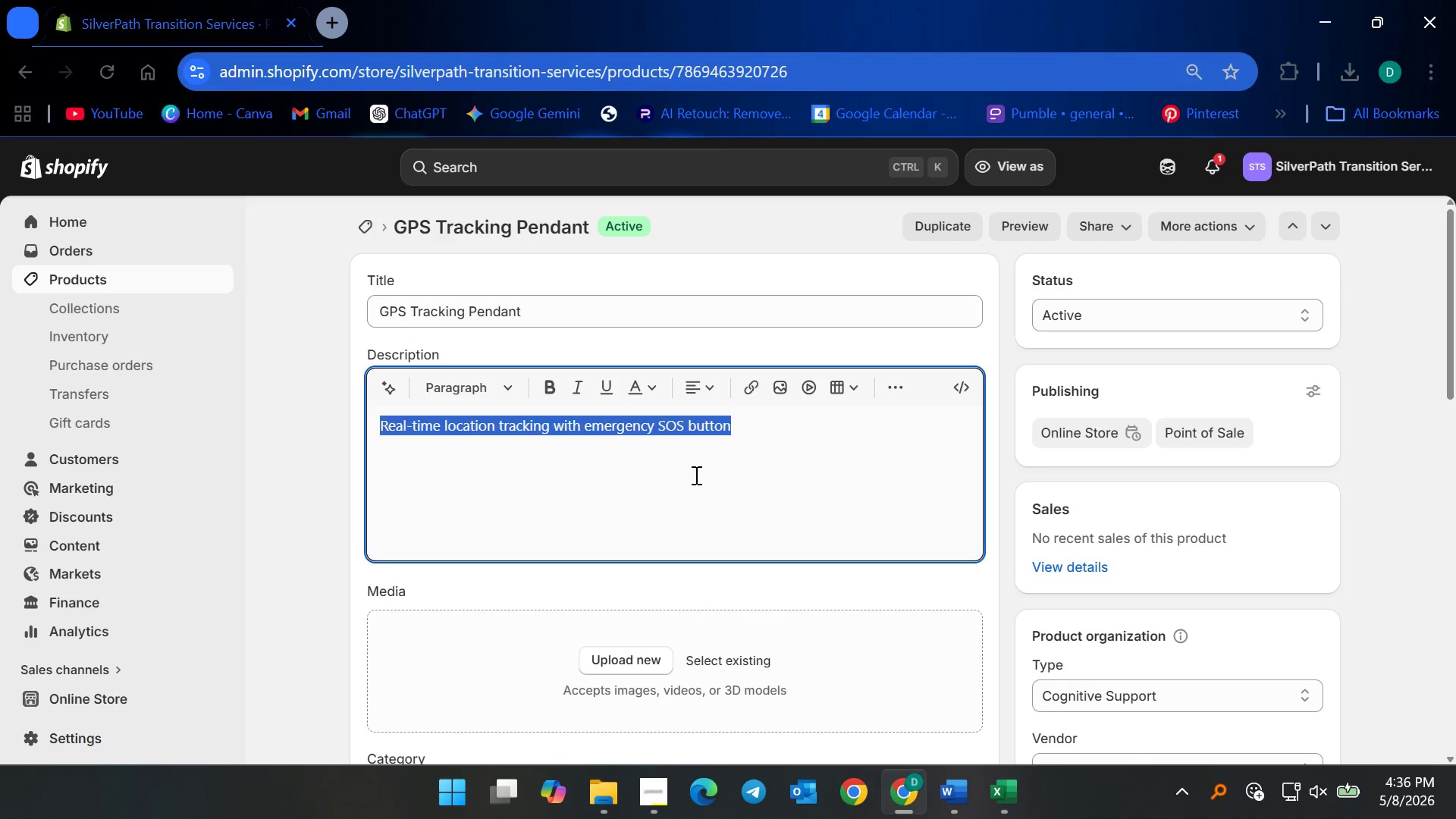 
key(Control+A)
 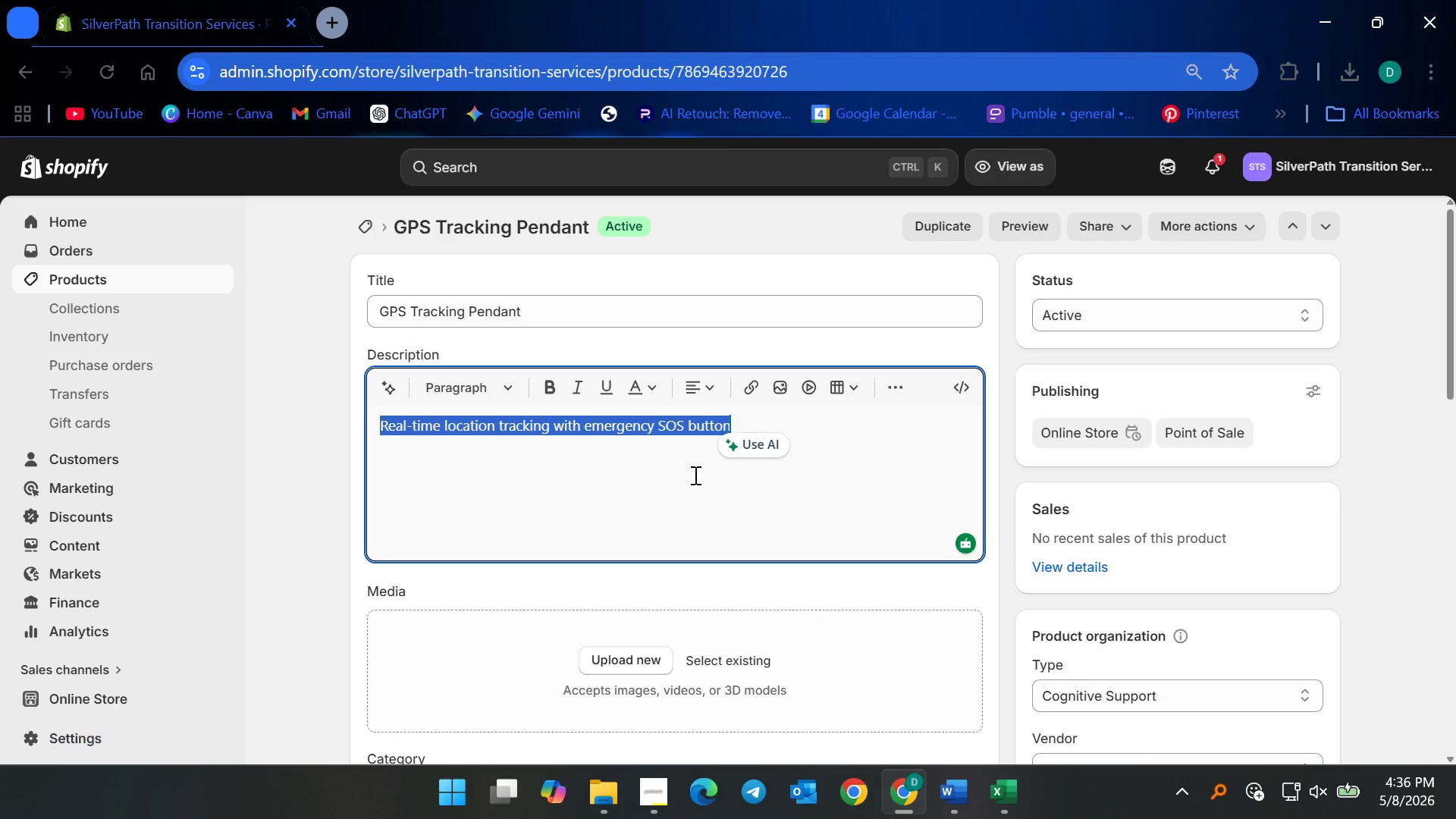 
key(Backspace)
 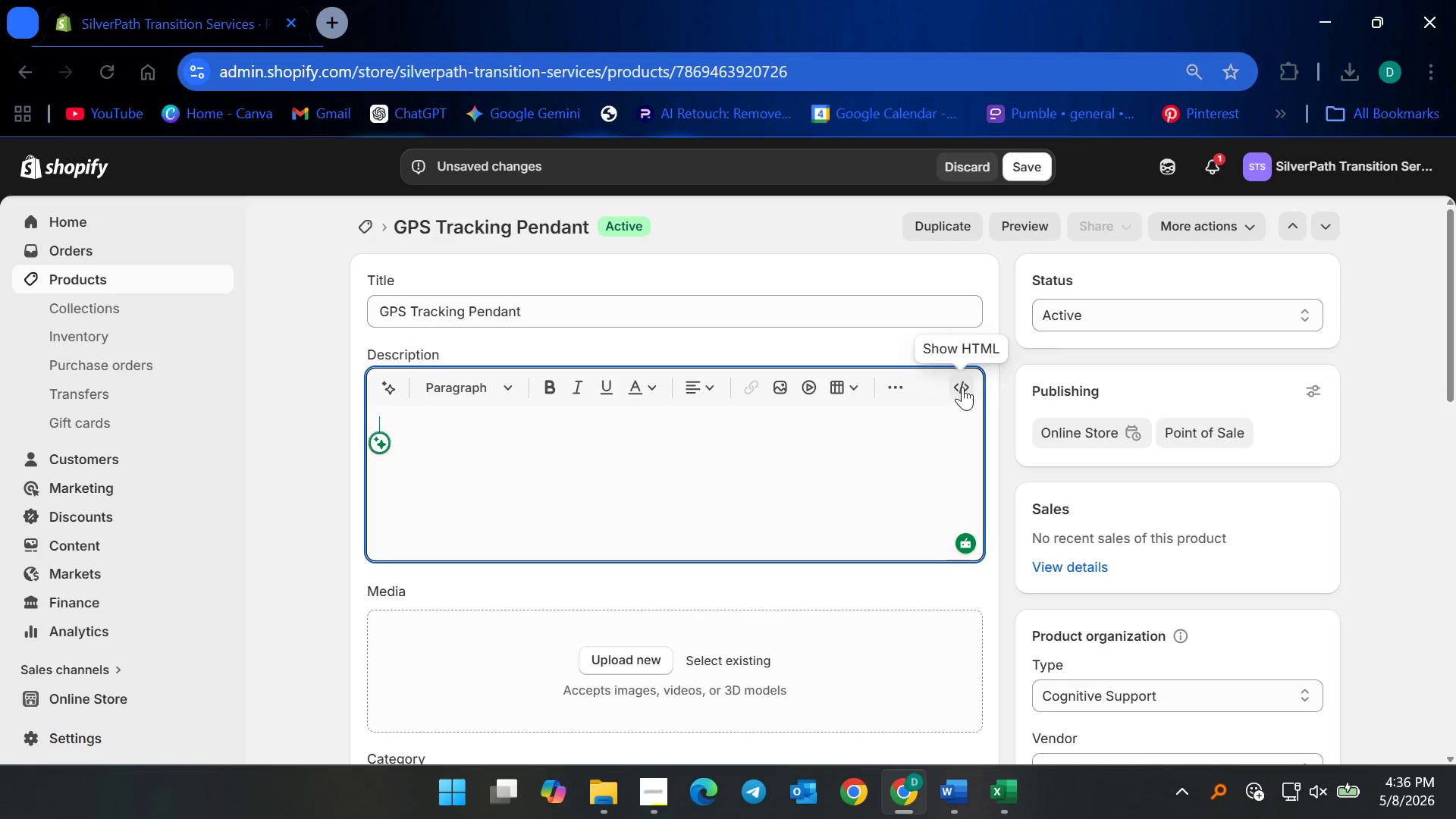 
left_click([962, 387])
 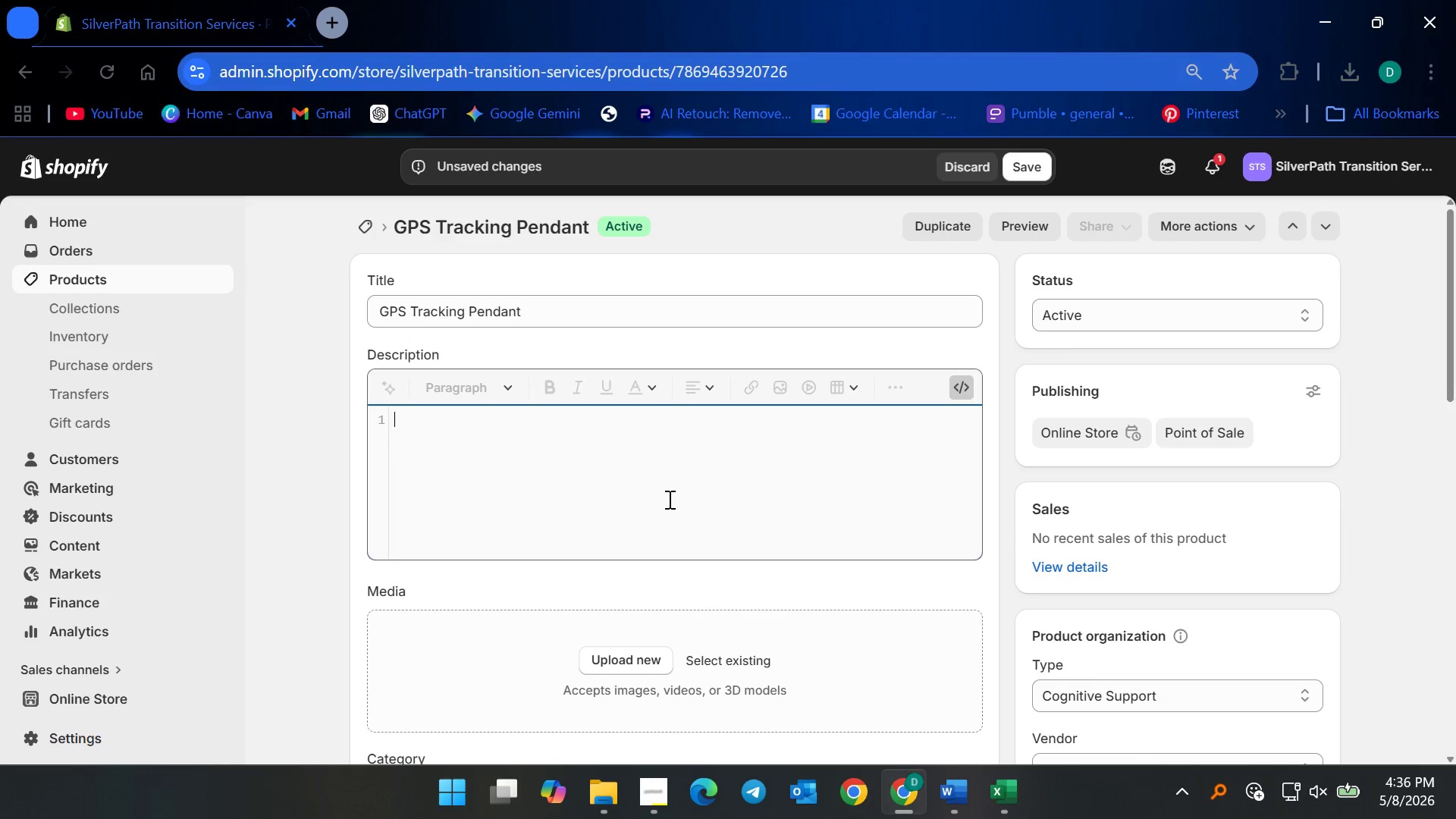 
left_click([668, 499])
 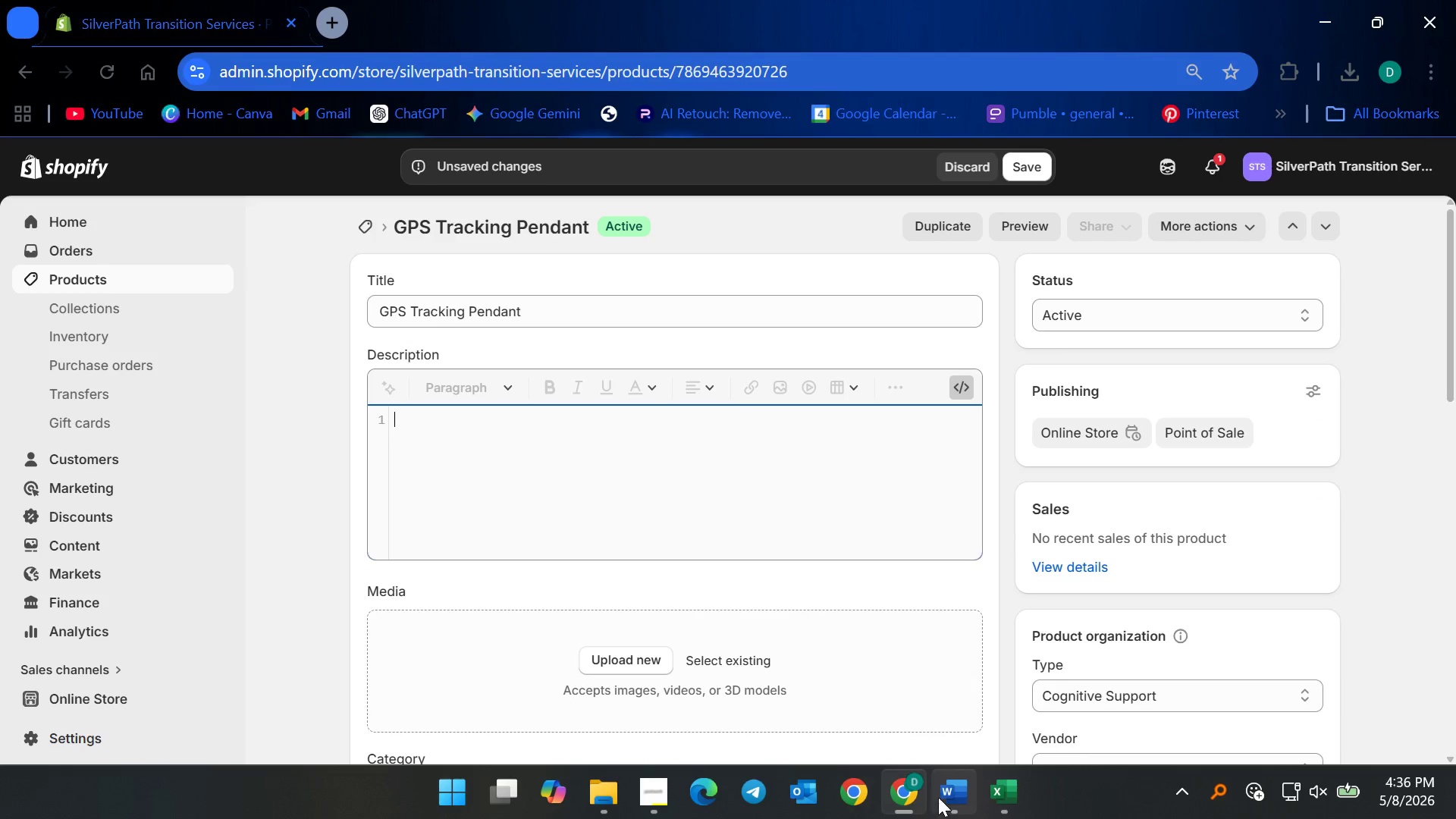 
left_click([955, 798])
 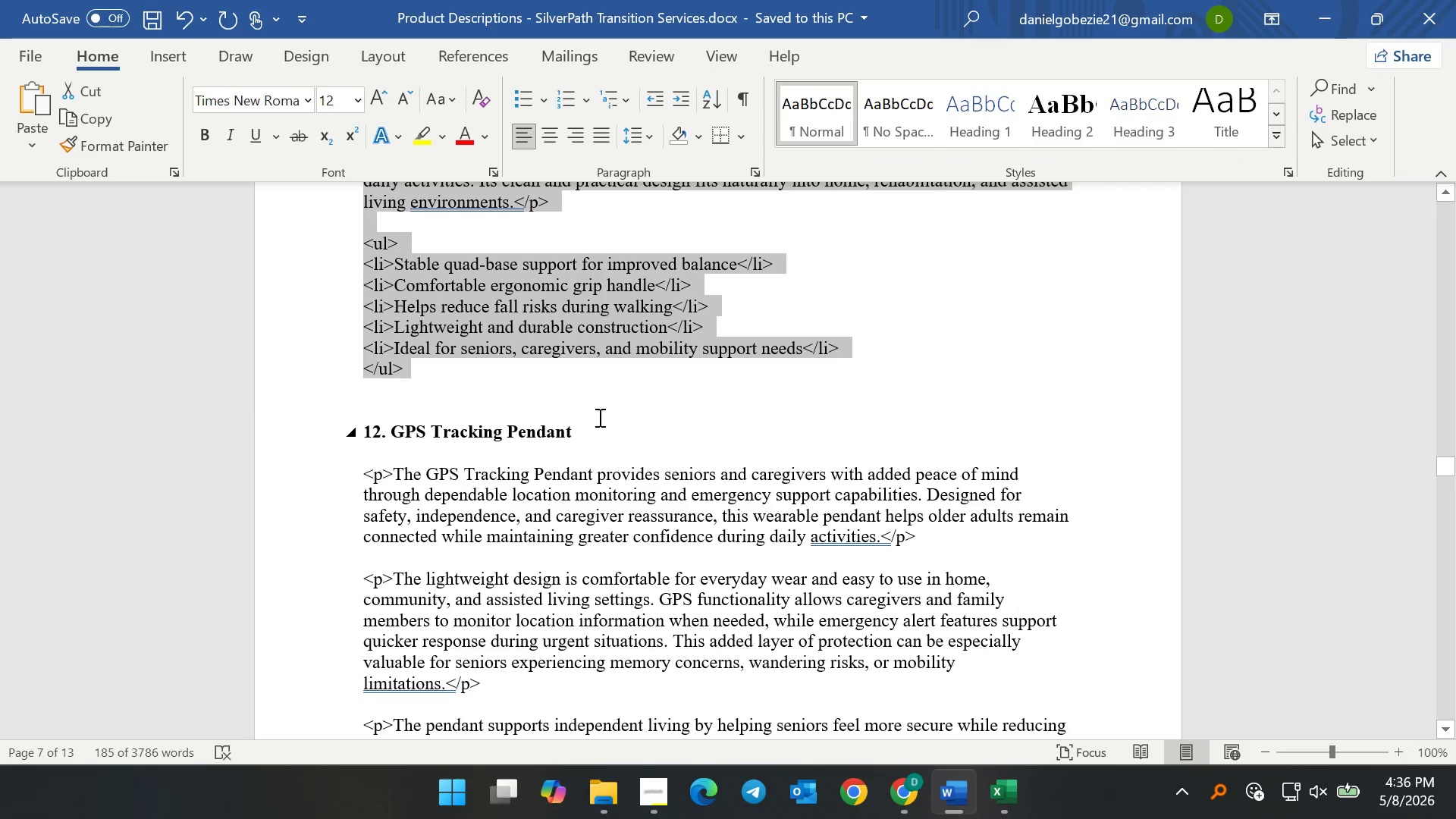 
left_click([476, 393])
 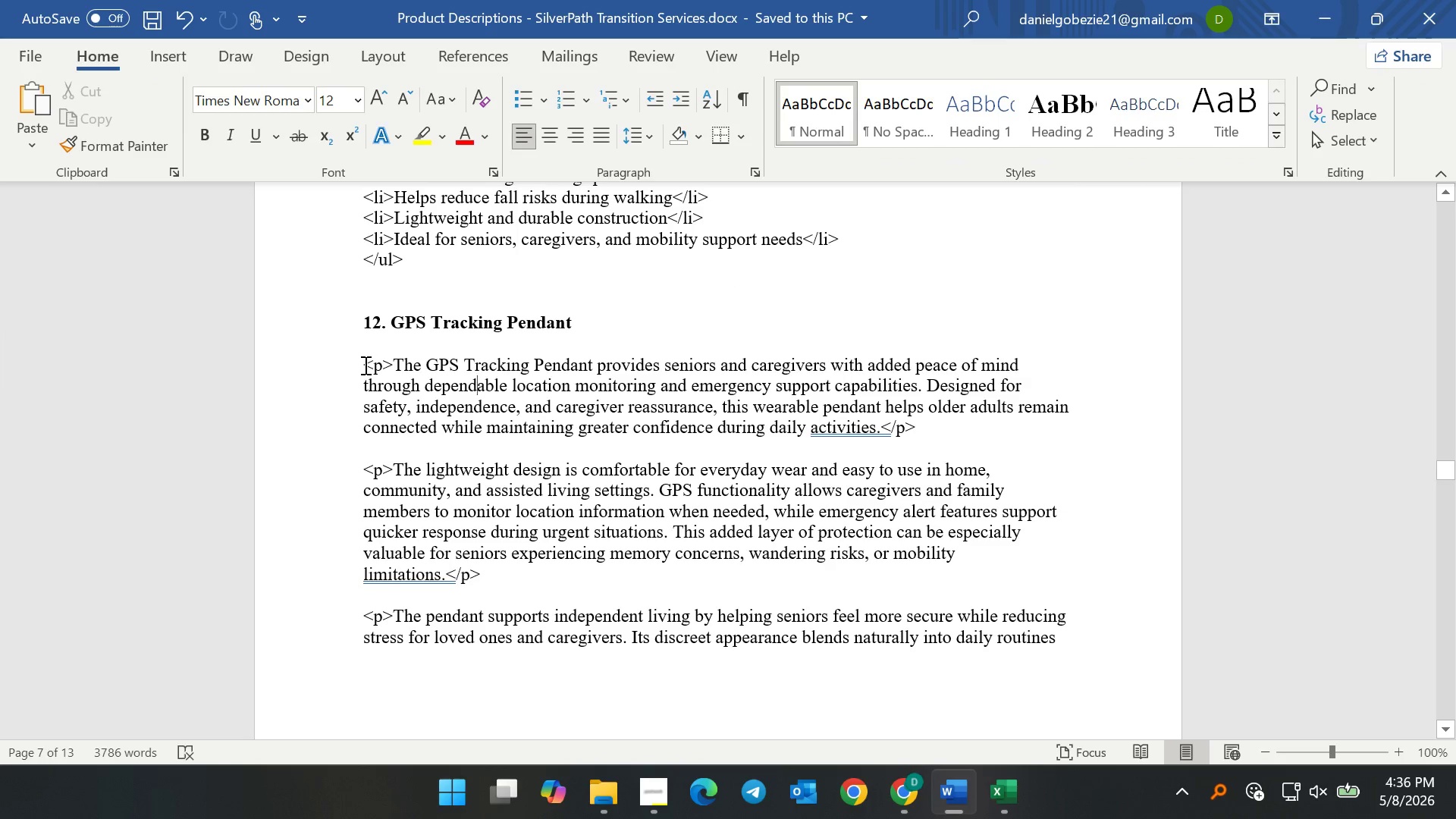 
scroll: coordinate [598, 422], scroll_direction: down, amount: 3.0
 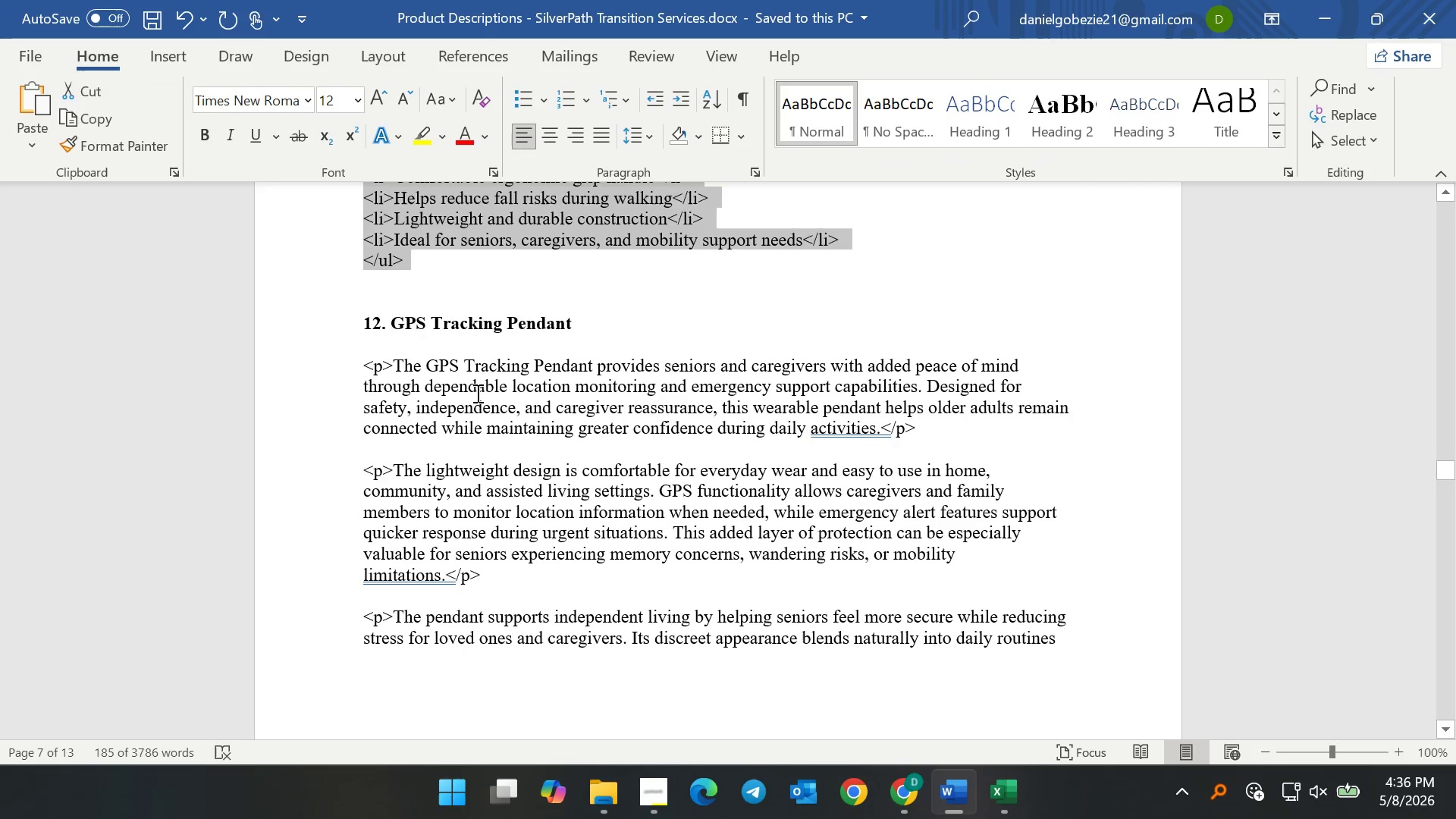 
left_click_drag(start_coordinate=[364, 365], to_coordinate=[429, 559])
 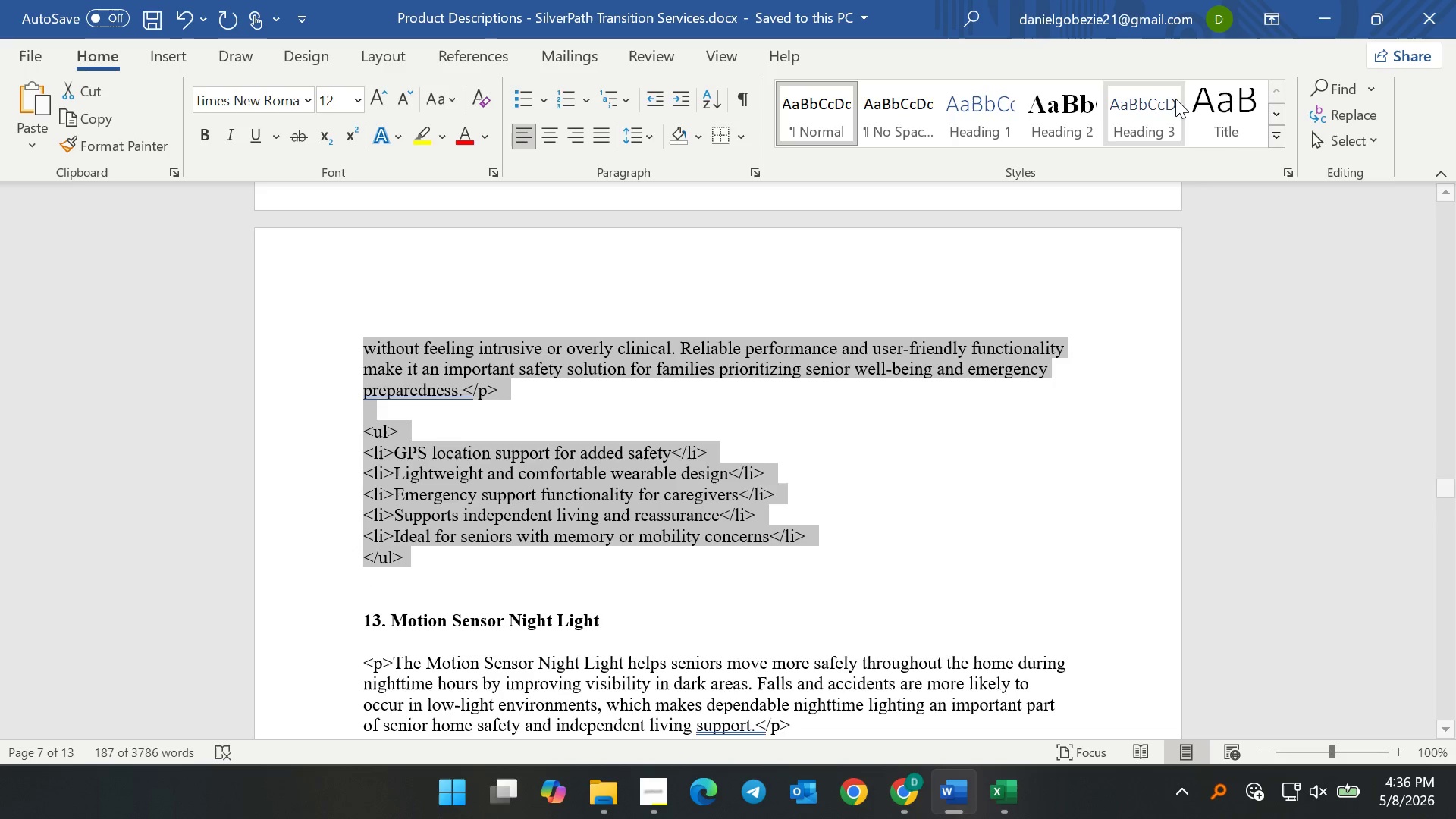 
key(Control+C)
 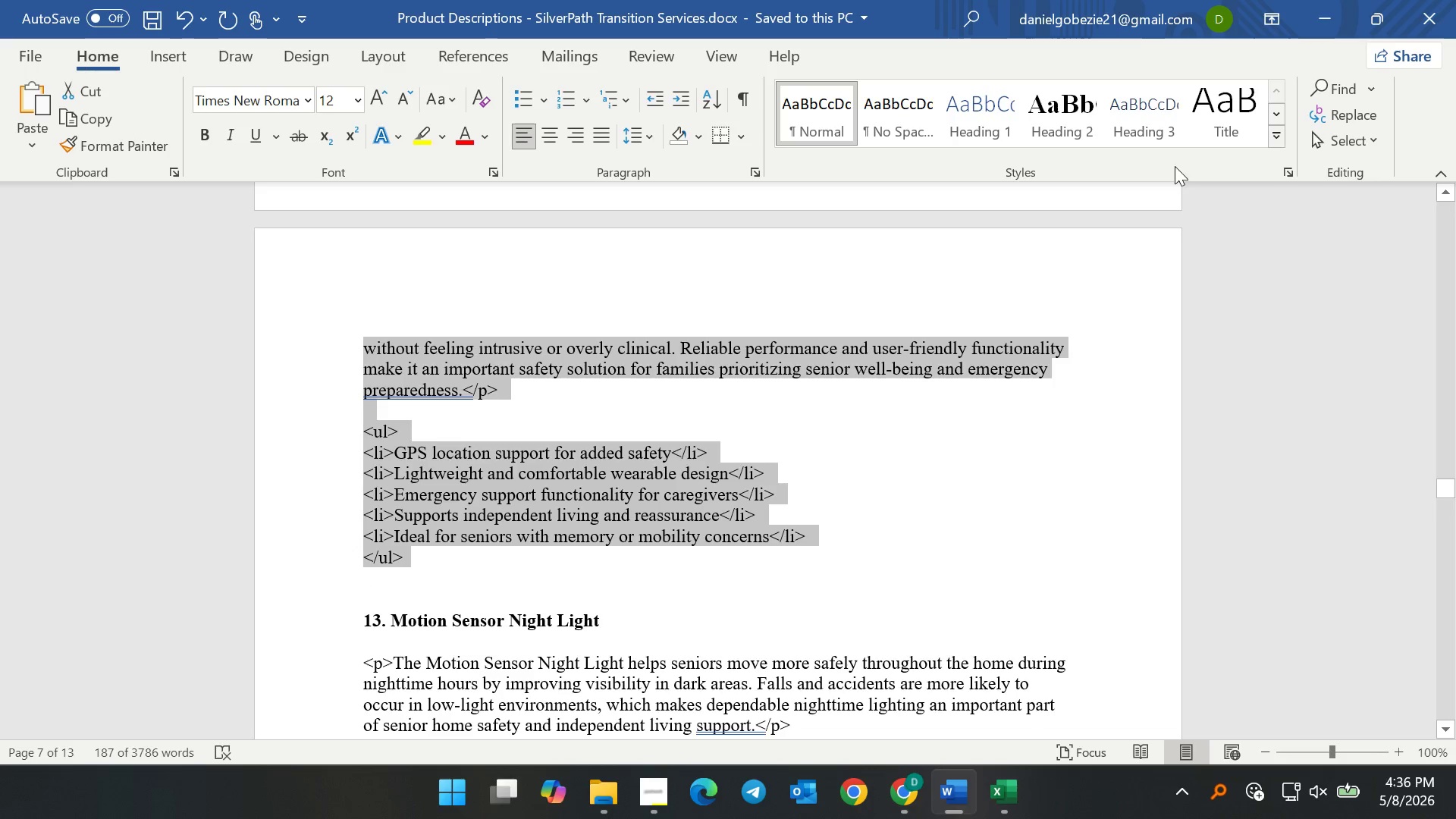 
key(Control+C)
 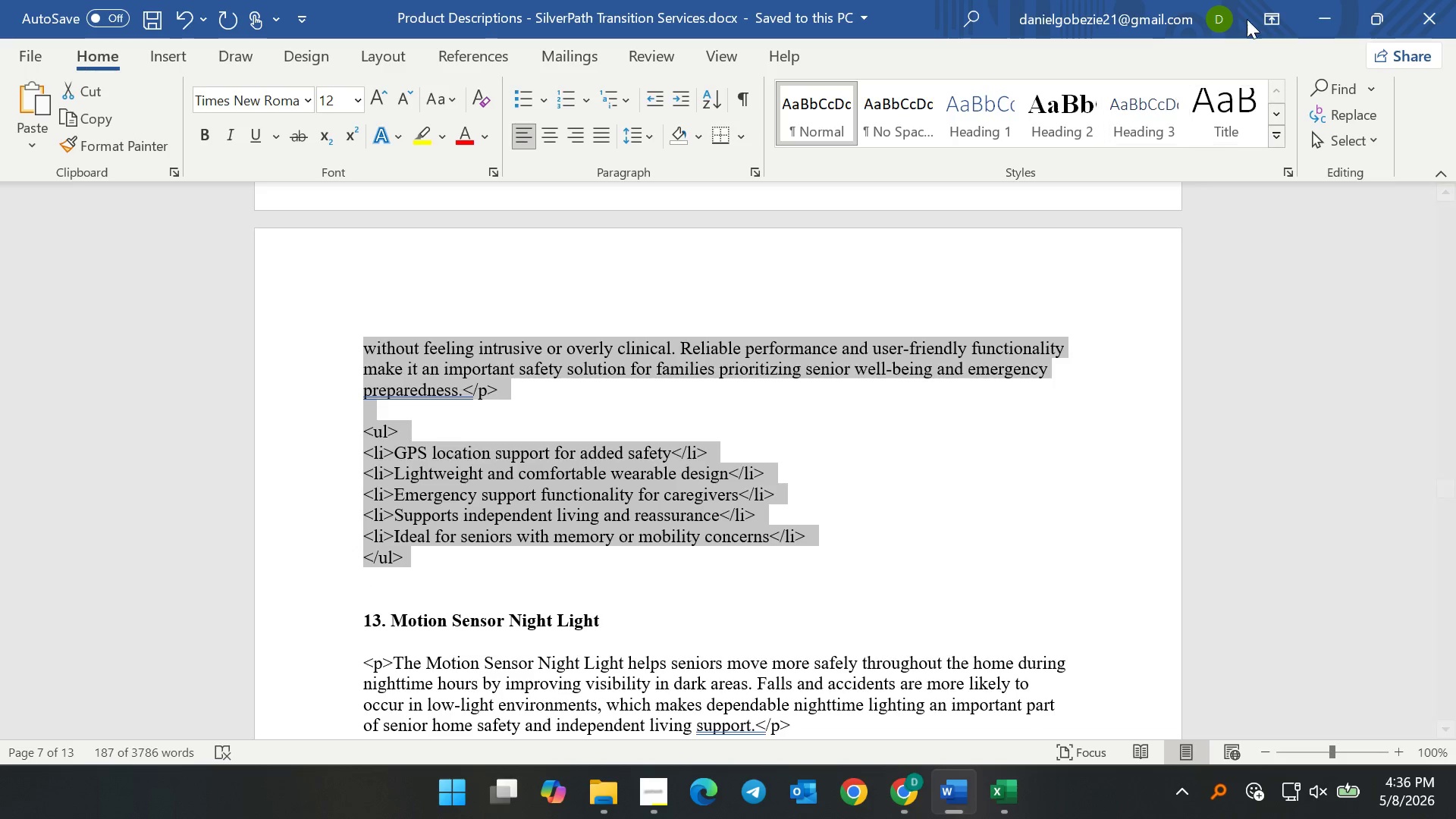 
key(Control+C)
 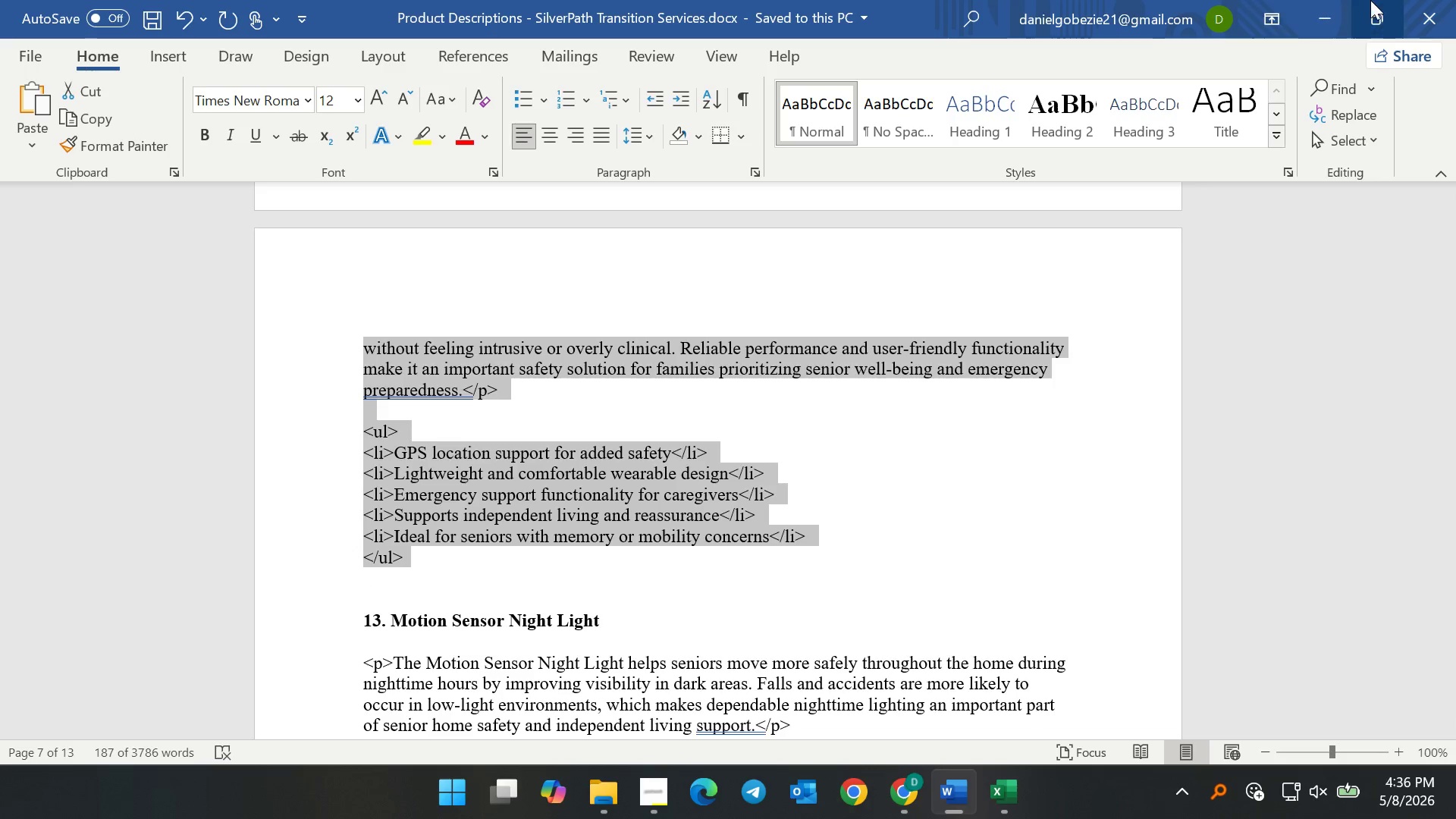 
key(Control+C)
 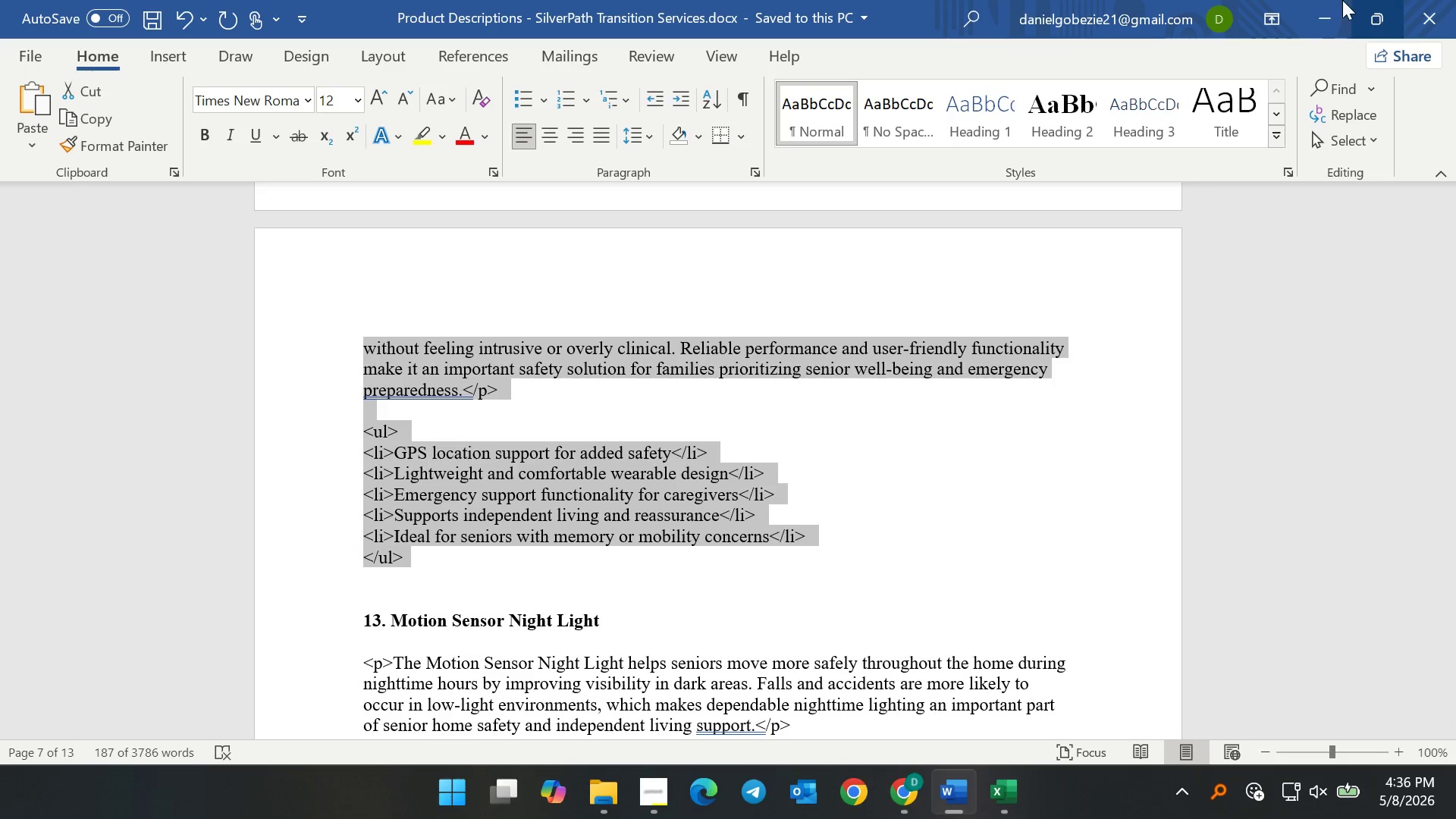 
key(Control+C)
 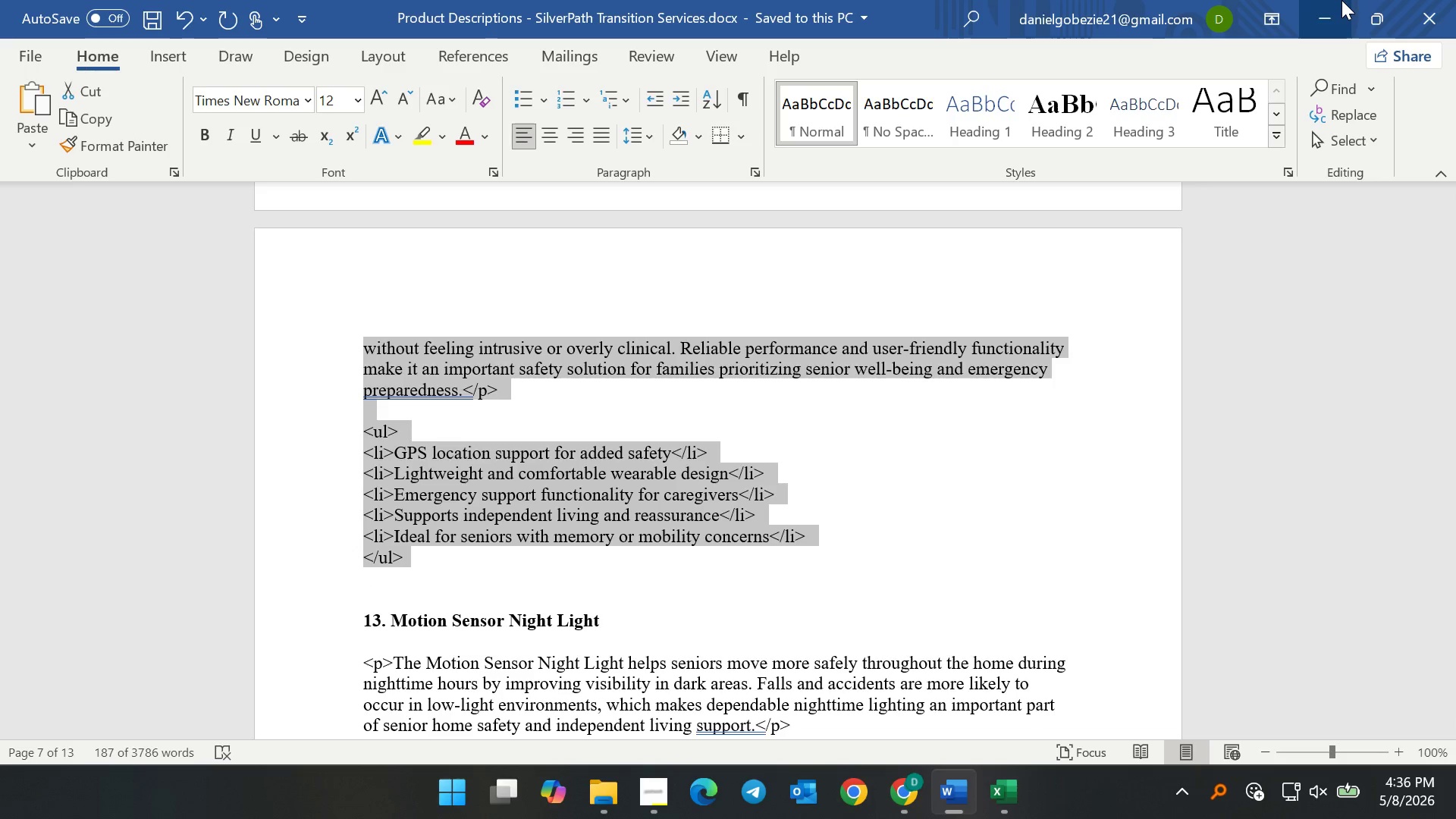 
key(Control+C)
 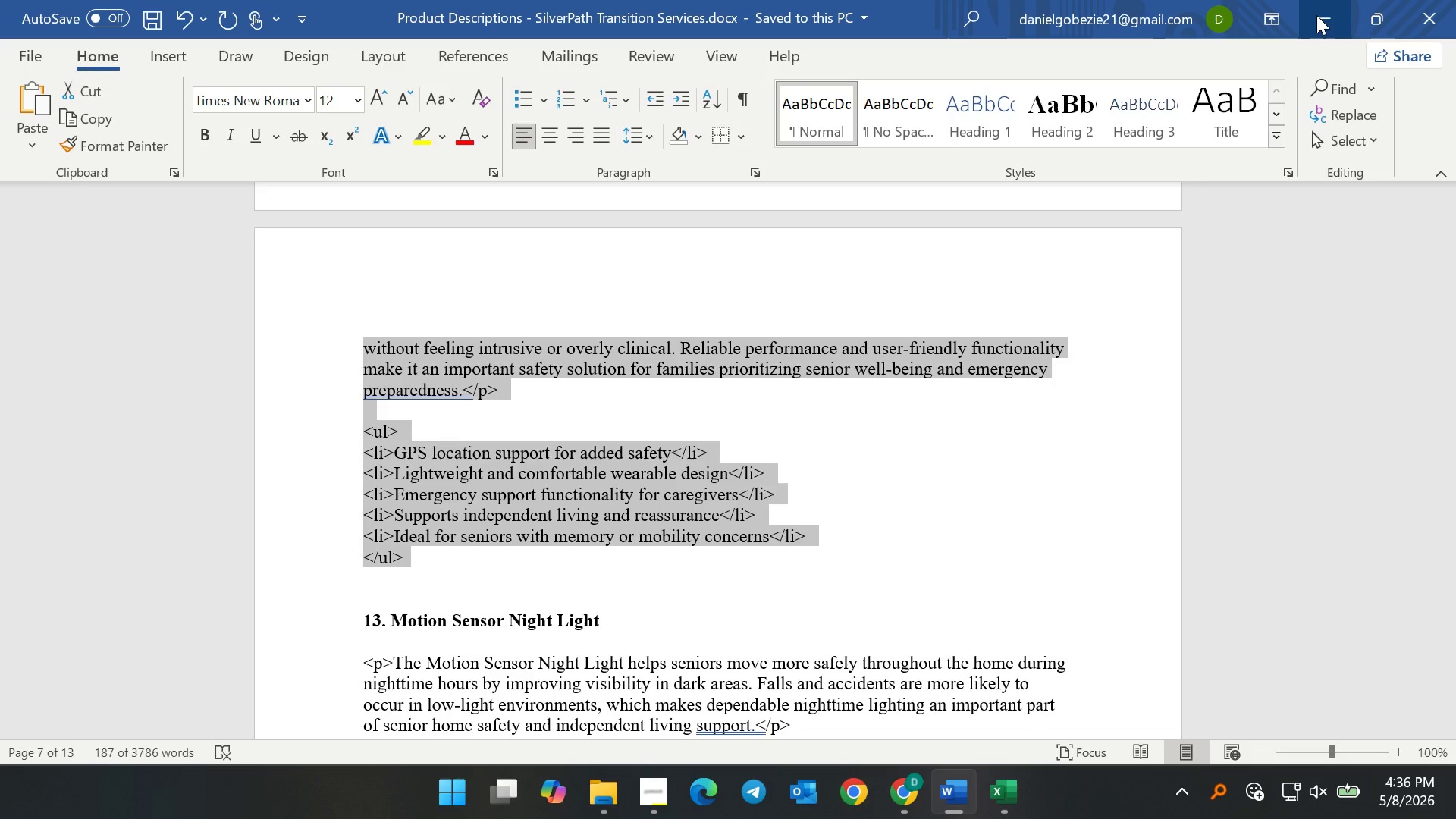 
key(Control+C)
 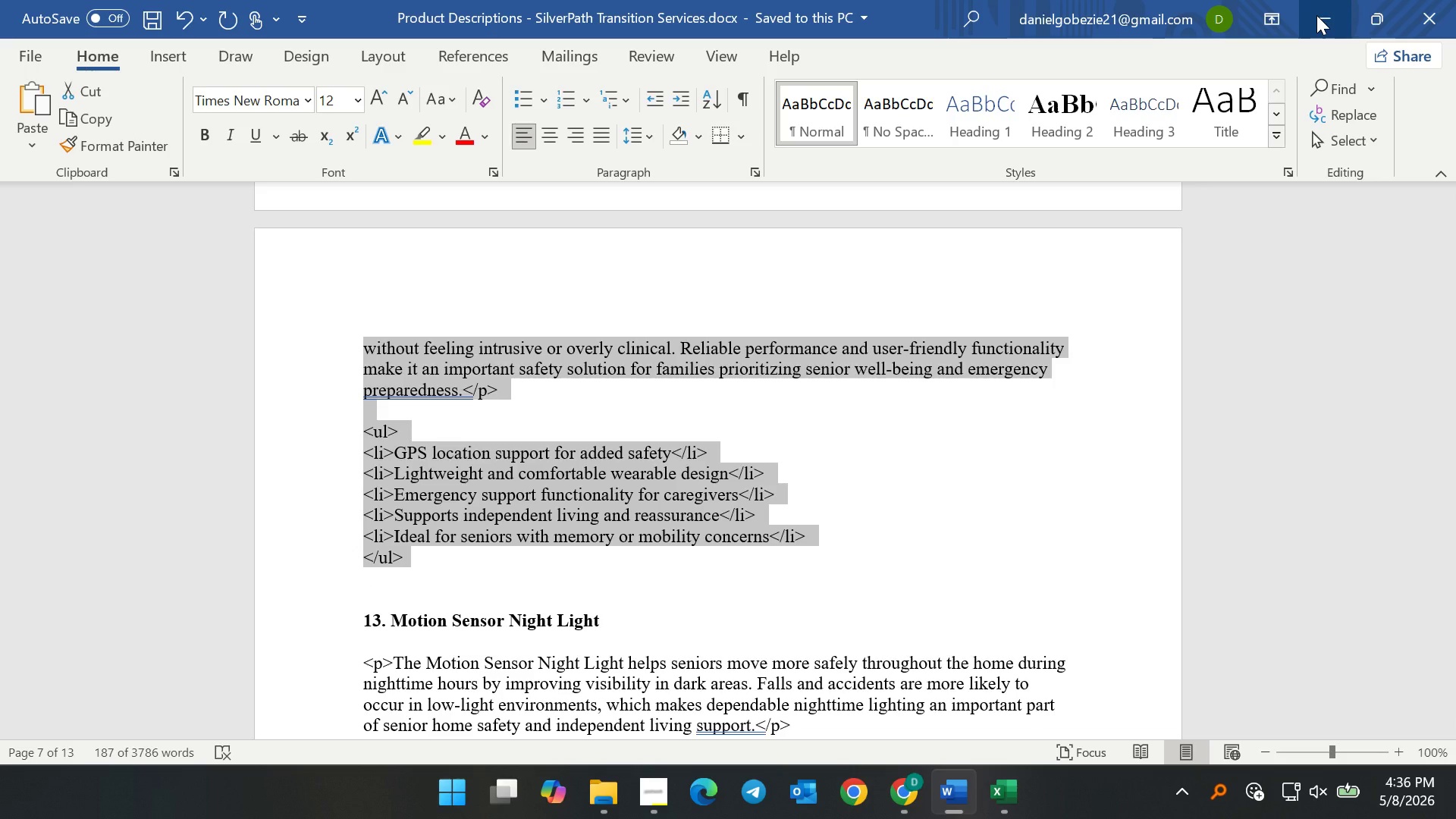 
key(Control+C)
 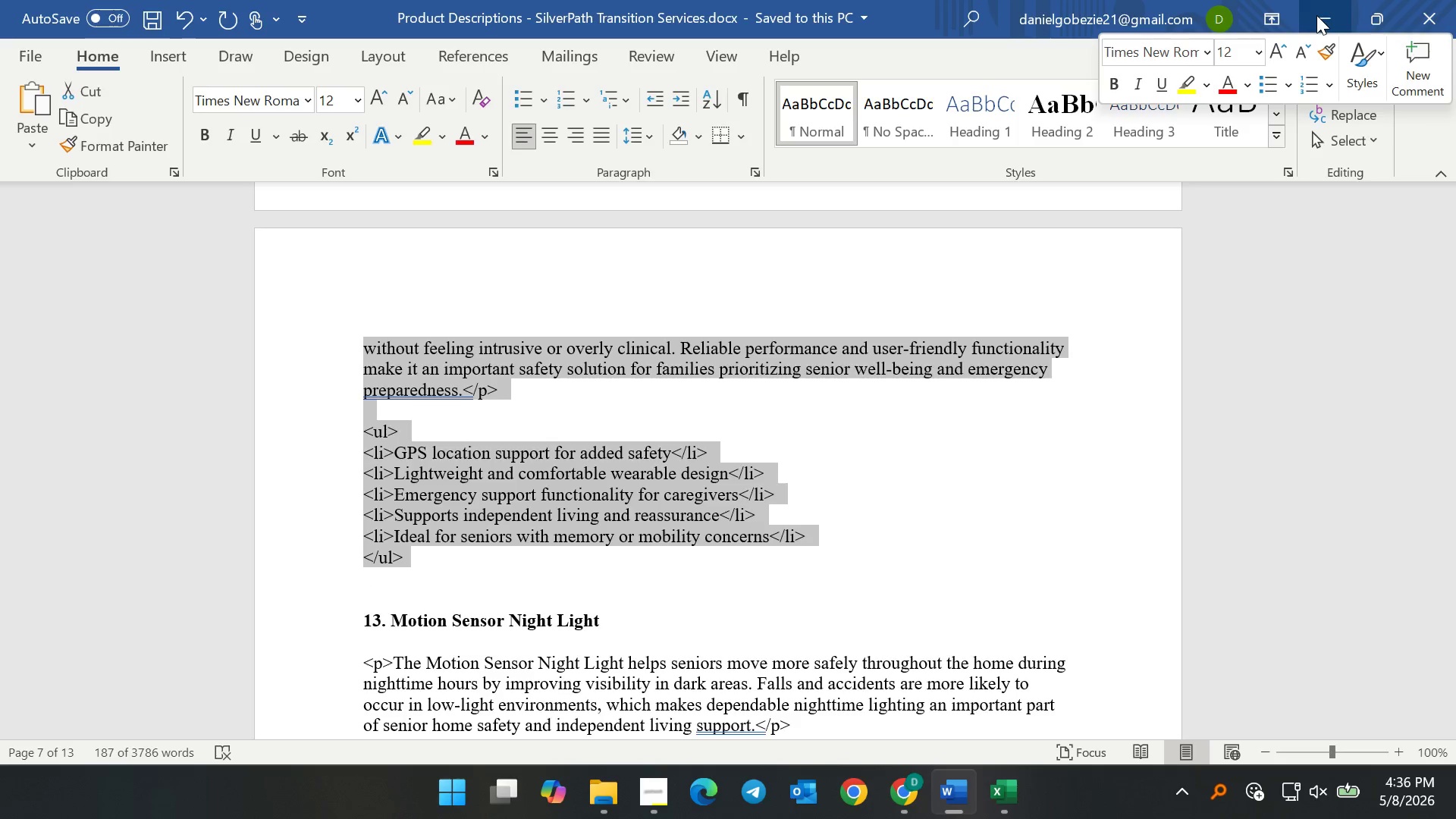 
left_click([1316, 15])
 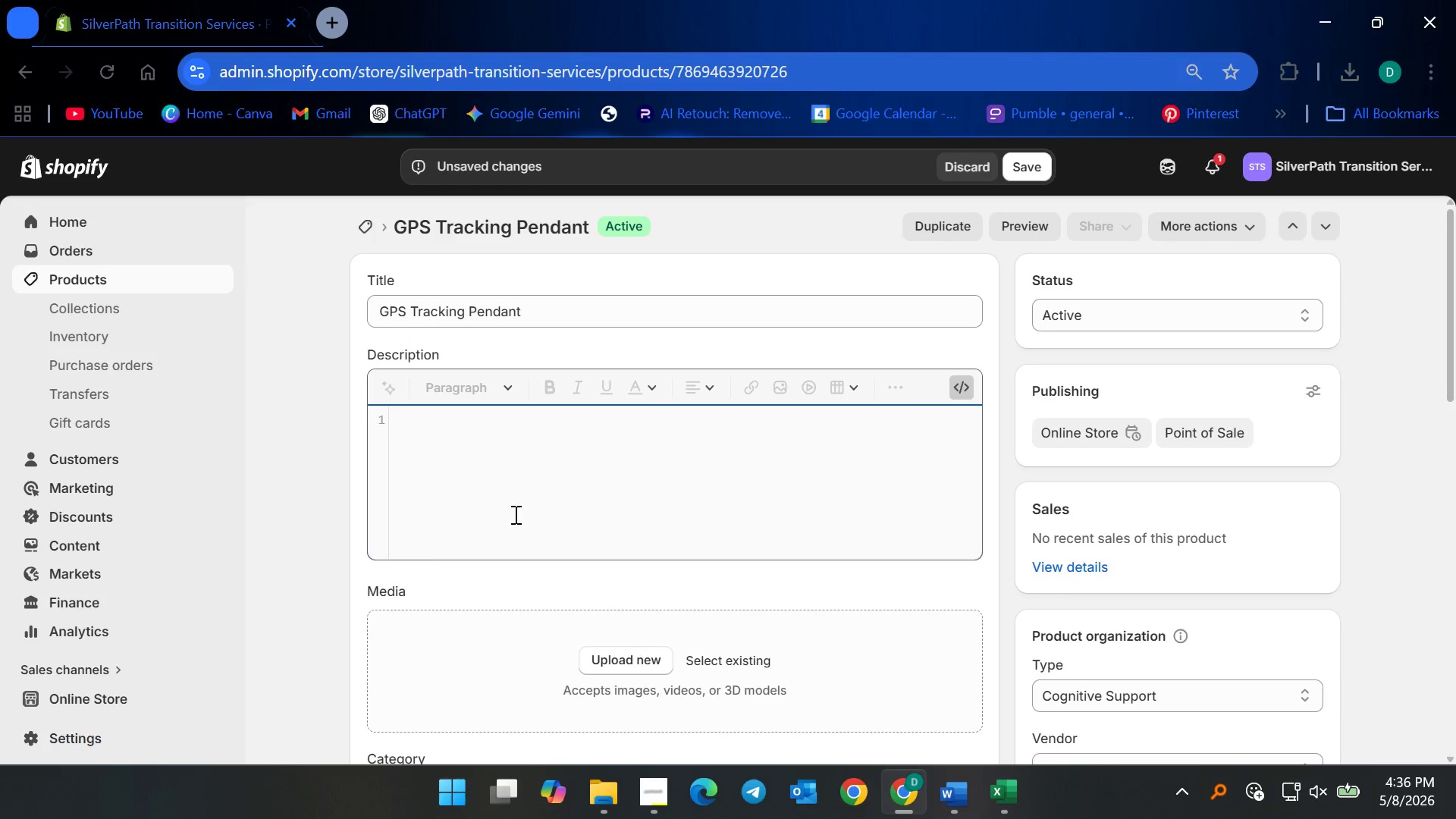 
left_click([541, 493])
 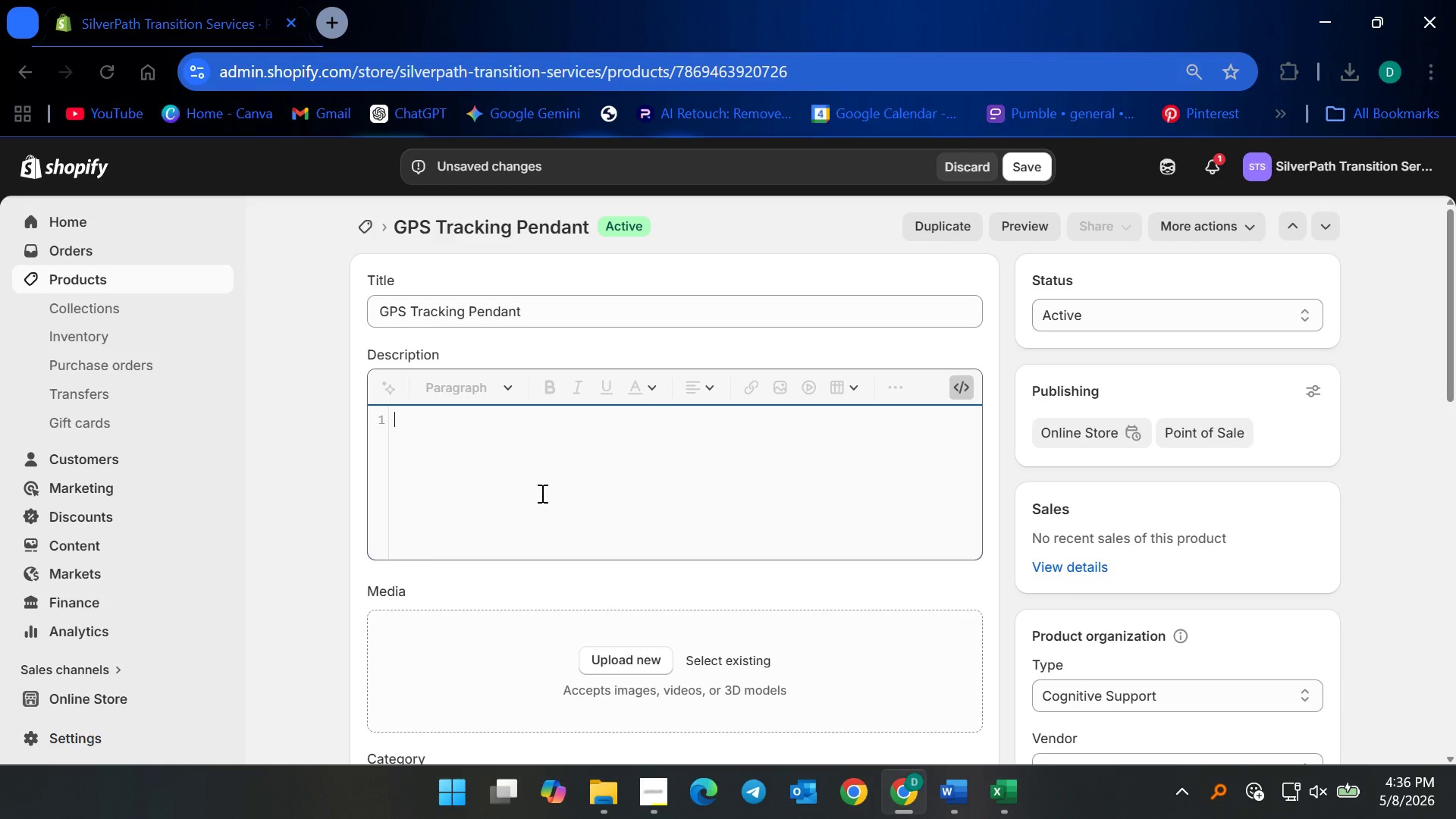 
key(Control+V)
 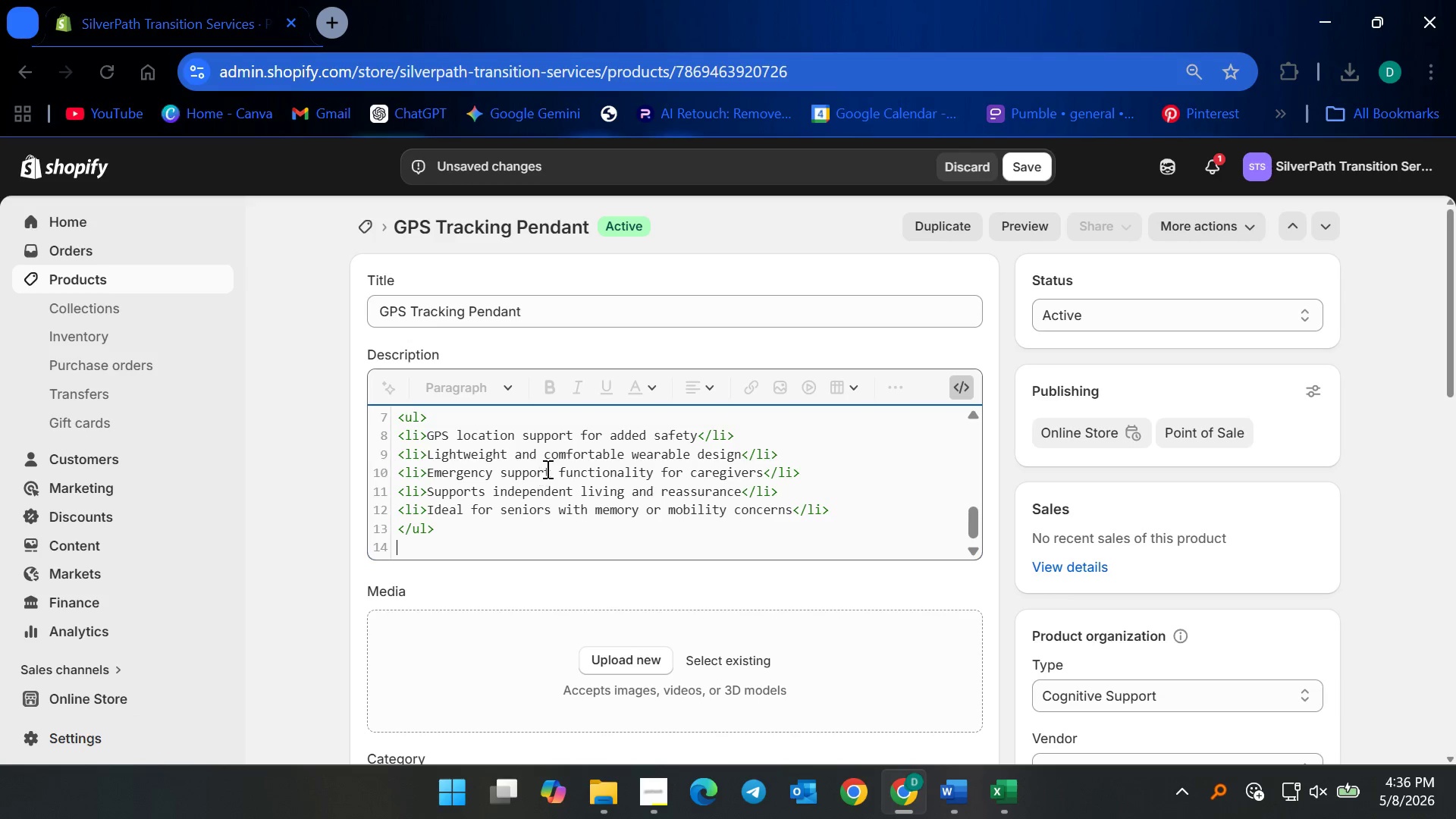 
key(Backspace)
 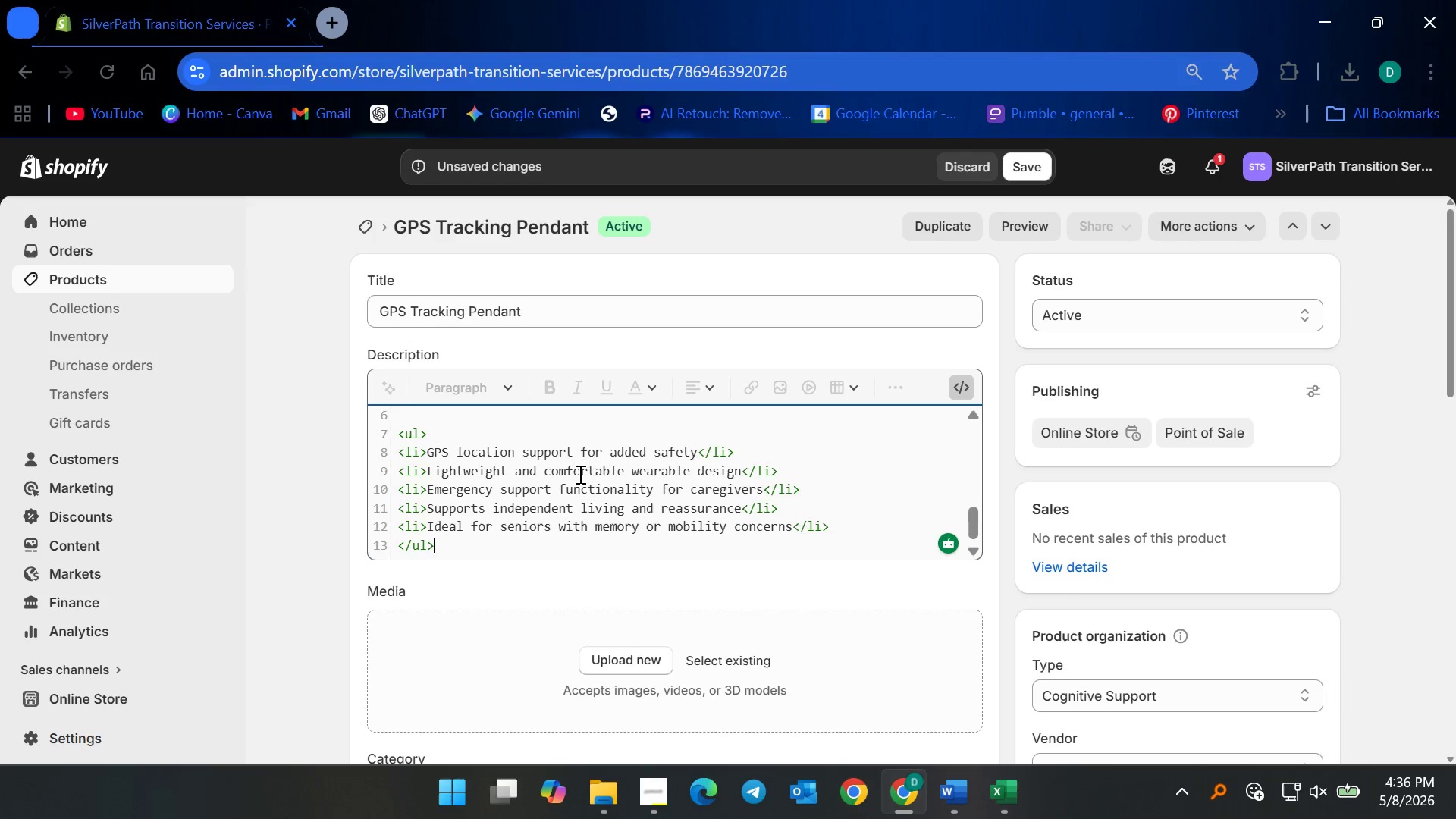 
scroll: coordinate [593, 479], scroll_direction: up, amount: 8.0
 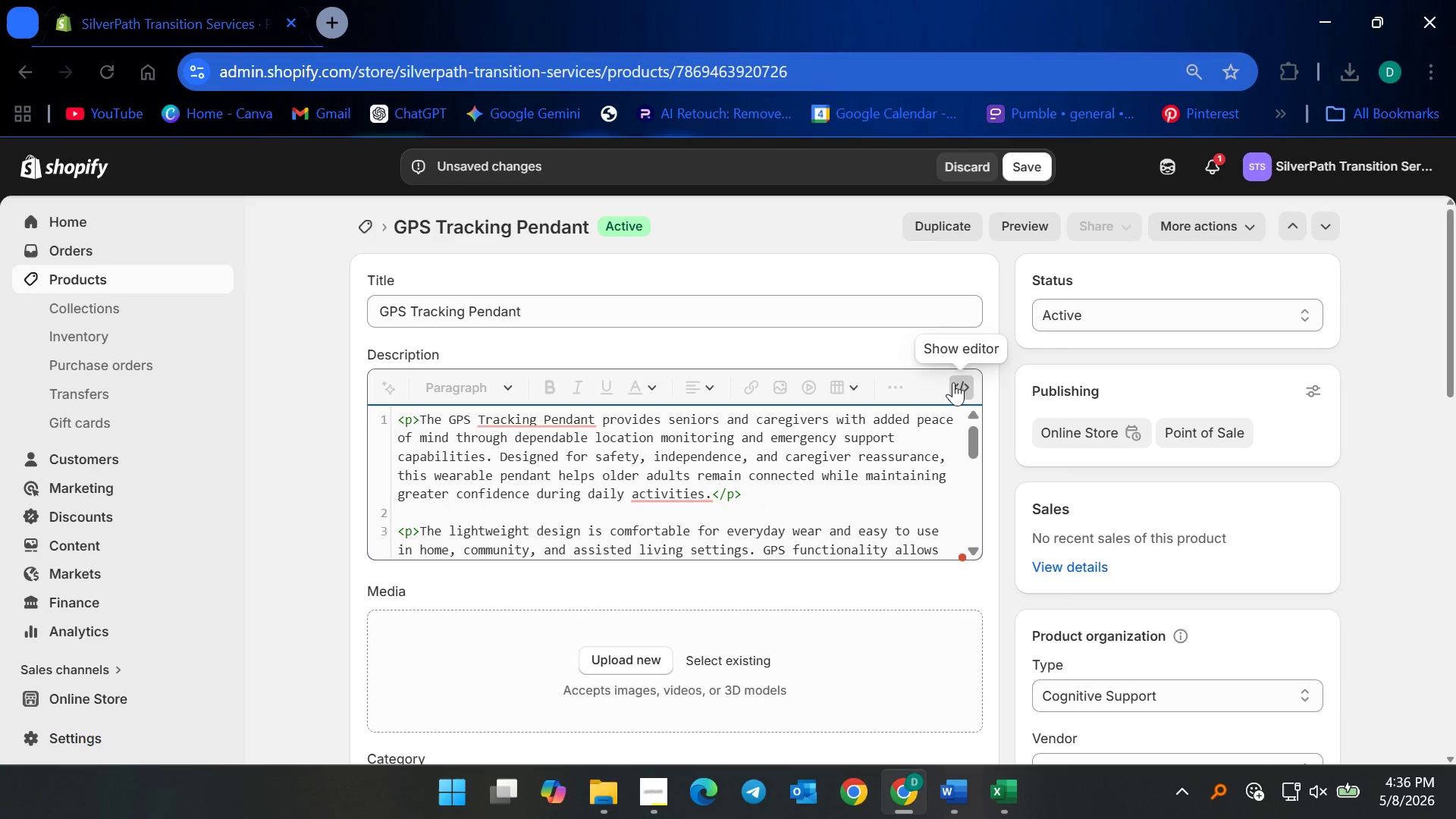 
left_click([964, 377])
 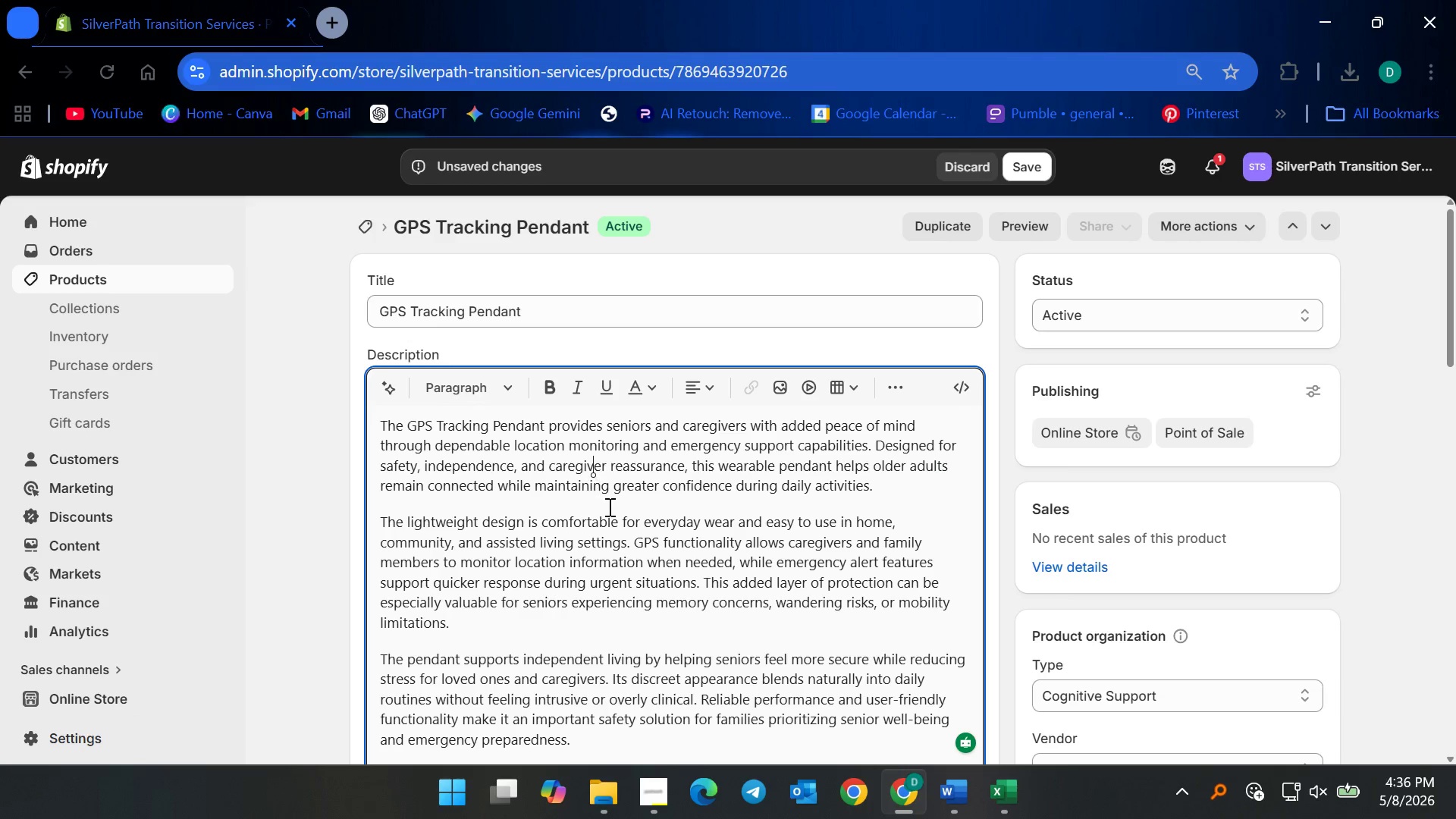 
scroll: coordinate [642, 522], scroll_direction: down, amount: 2.0
 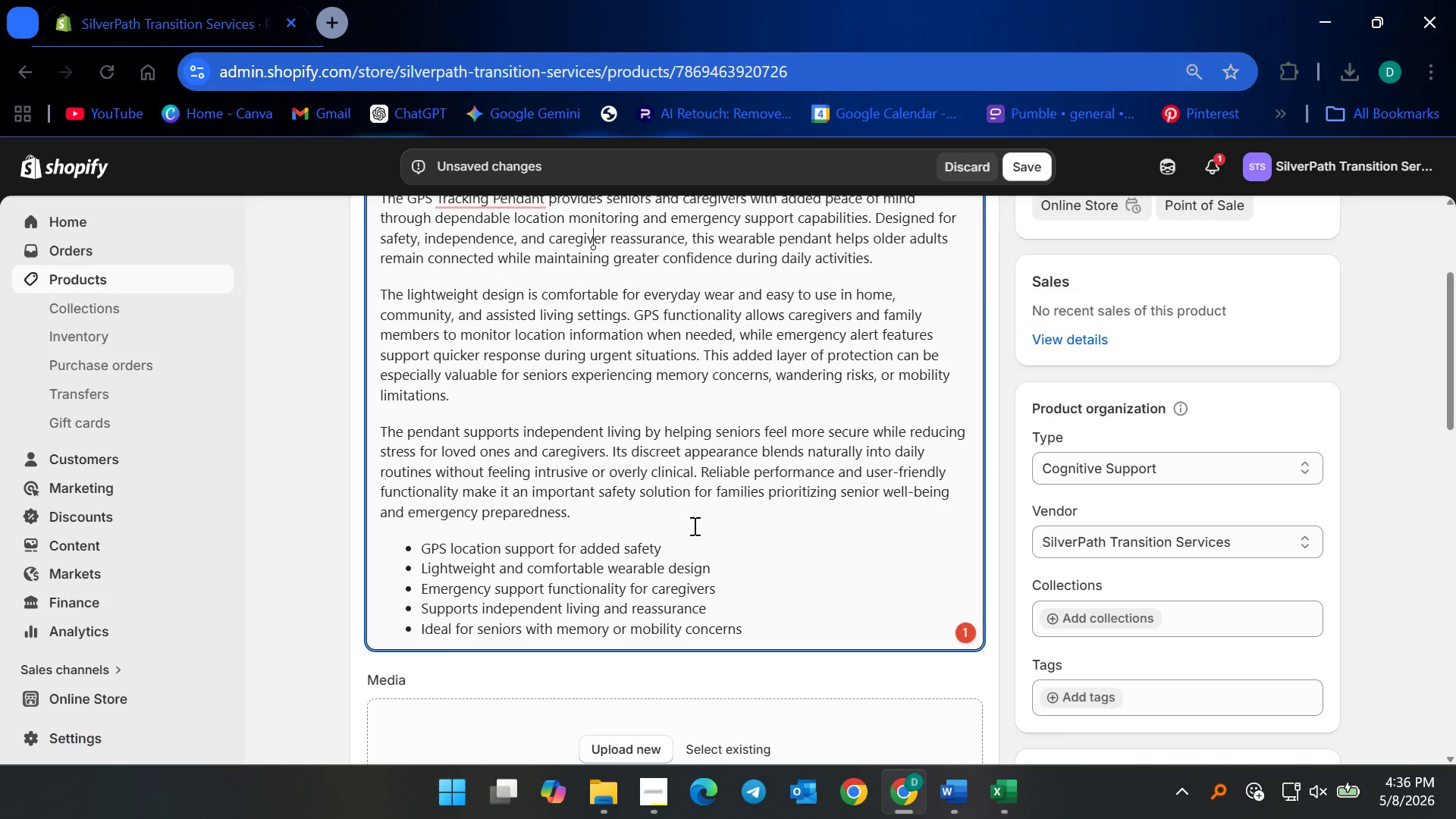 
scroll: coordinate [659, 516], scroll_direction: up, amount: 1.0
 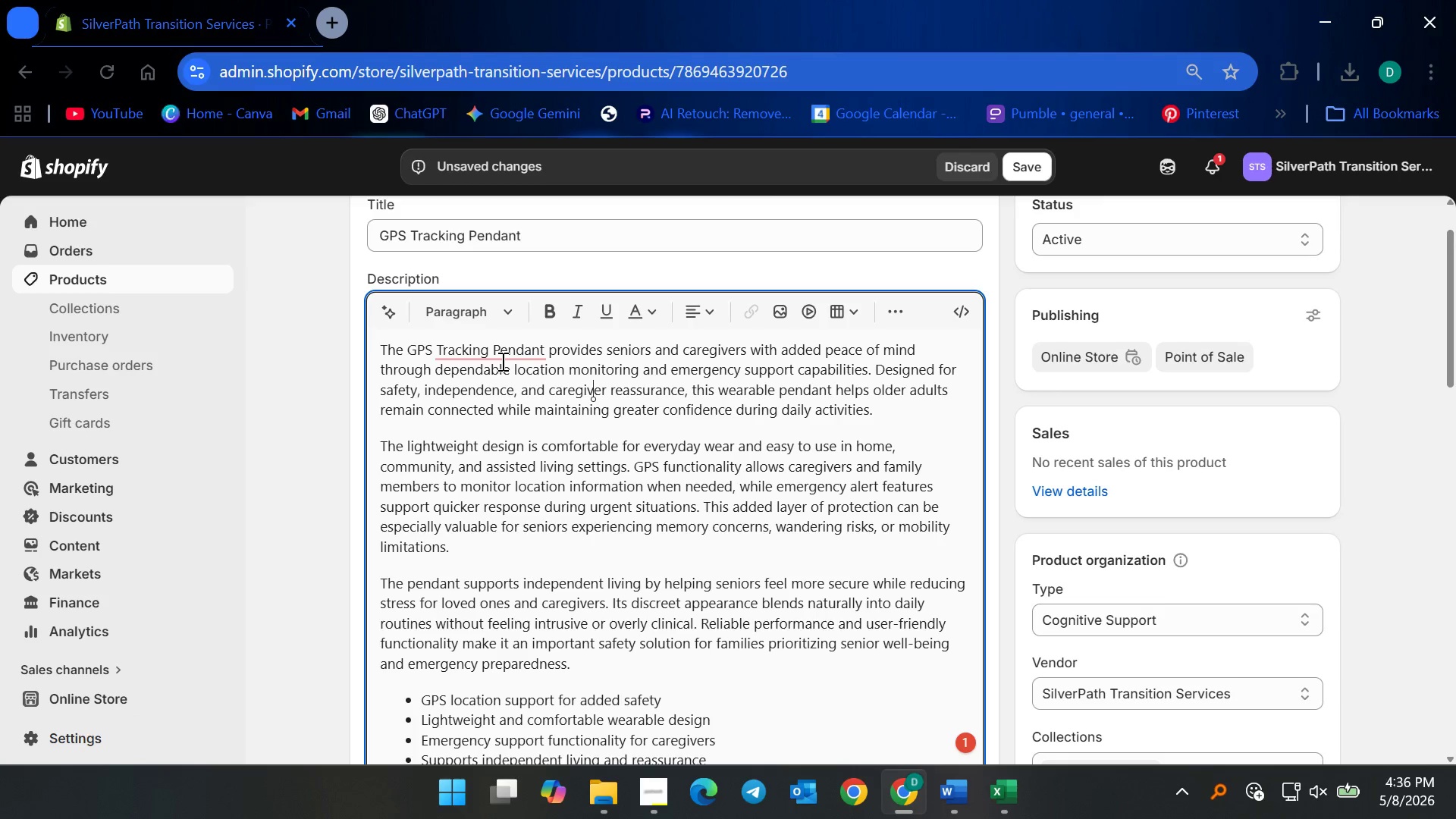 
left_click([501, 350])
 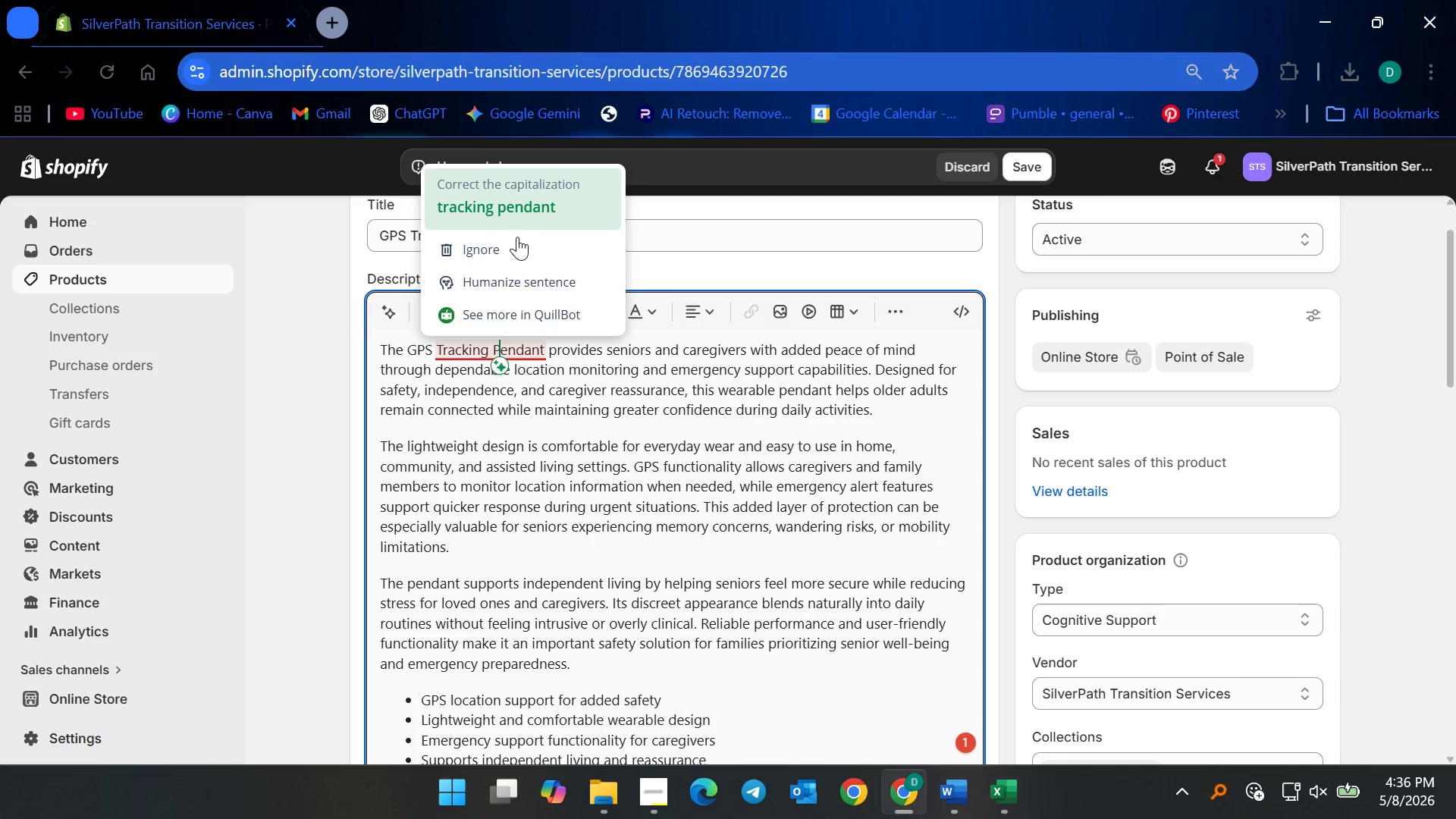 
left_click([513, 243])
 